 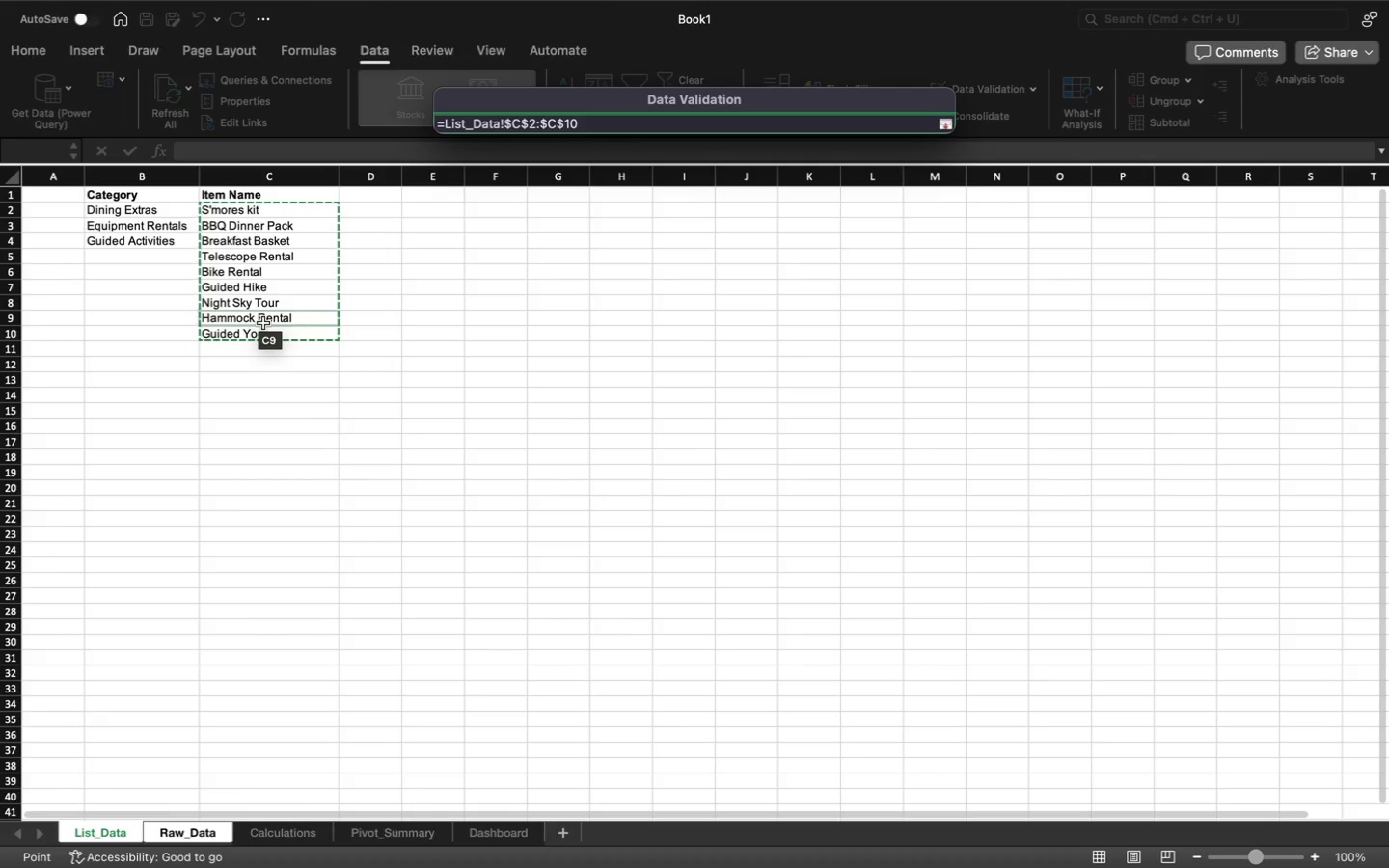 
key(Enter)
 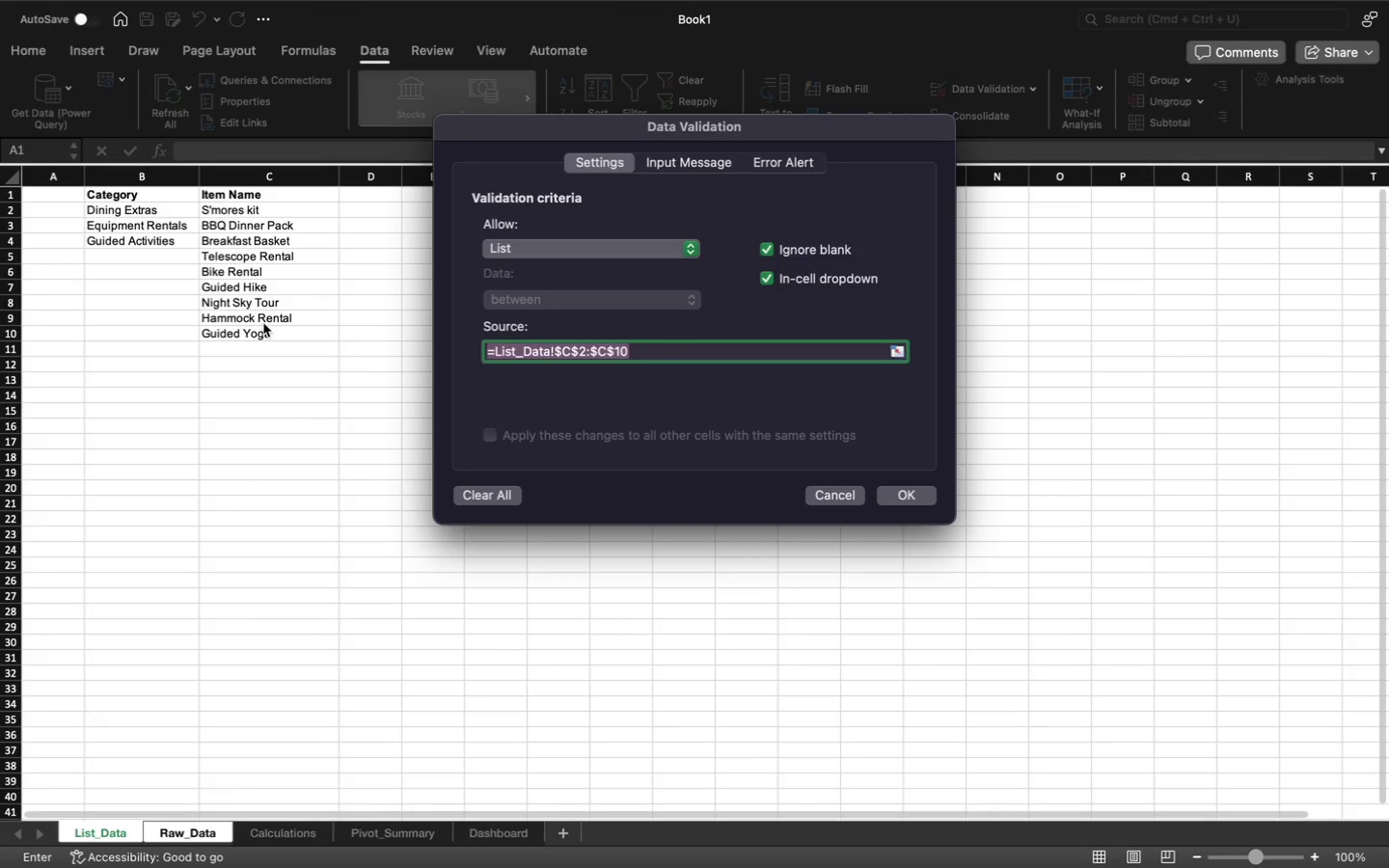 
wait(7.54)
 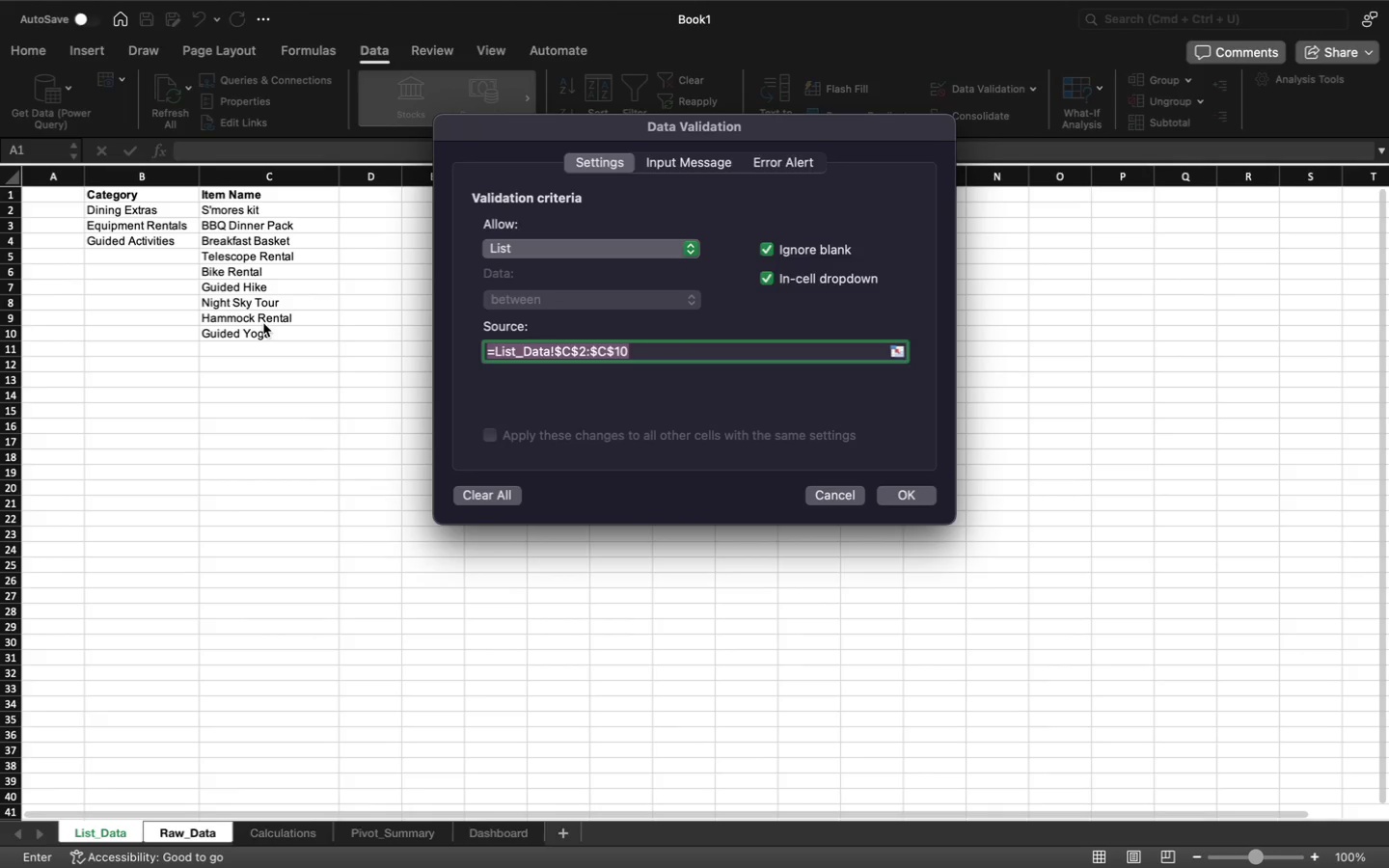 
left_click([922, 496])
 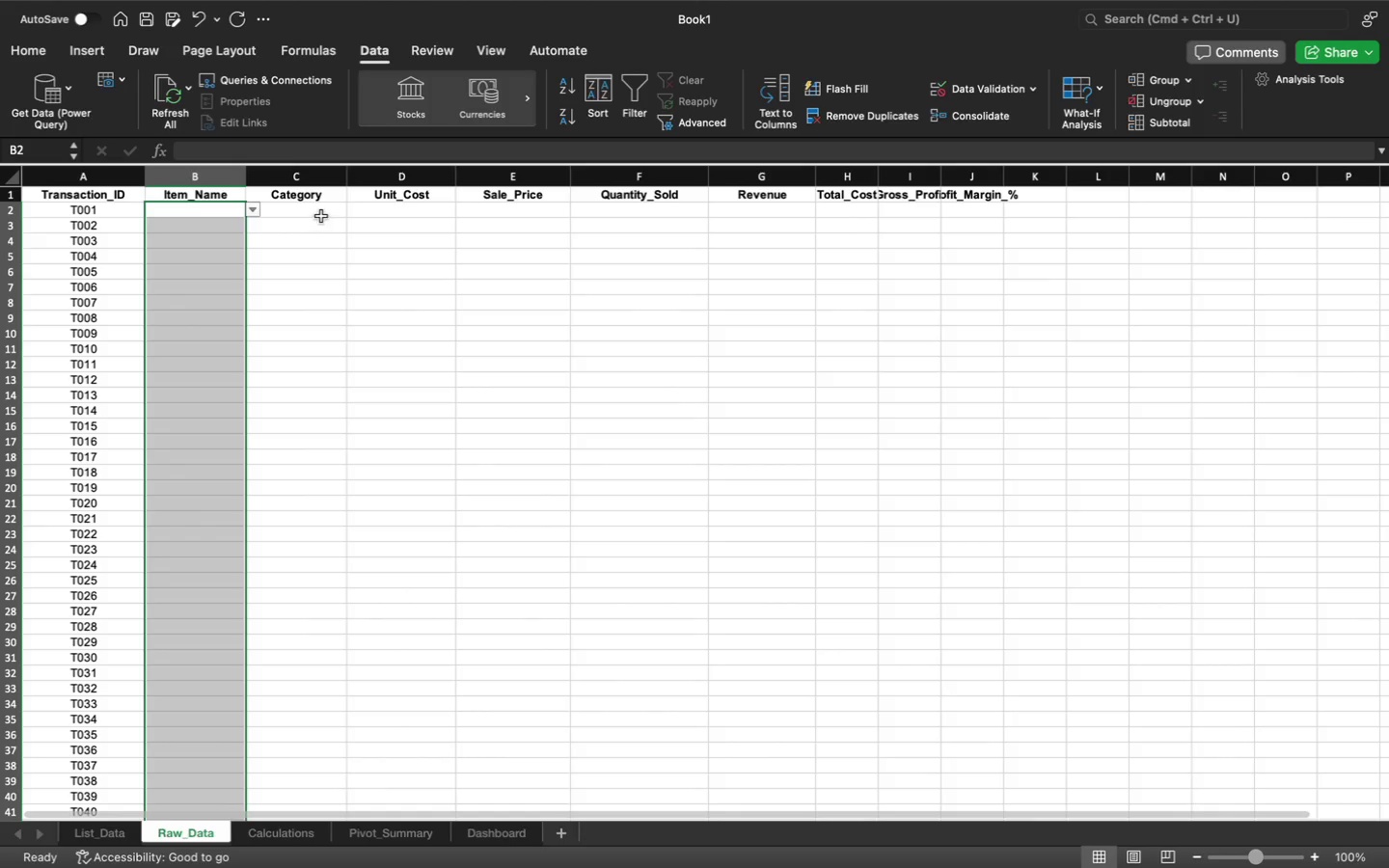 
left_click_drag(start_coordinate=[320, 212], to_coordinate=[302, 776])
 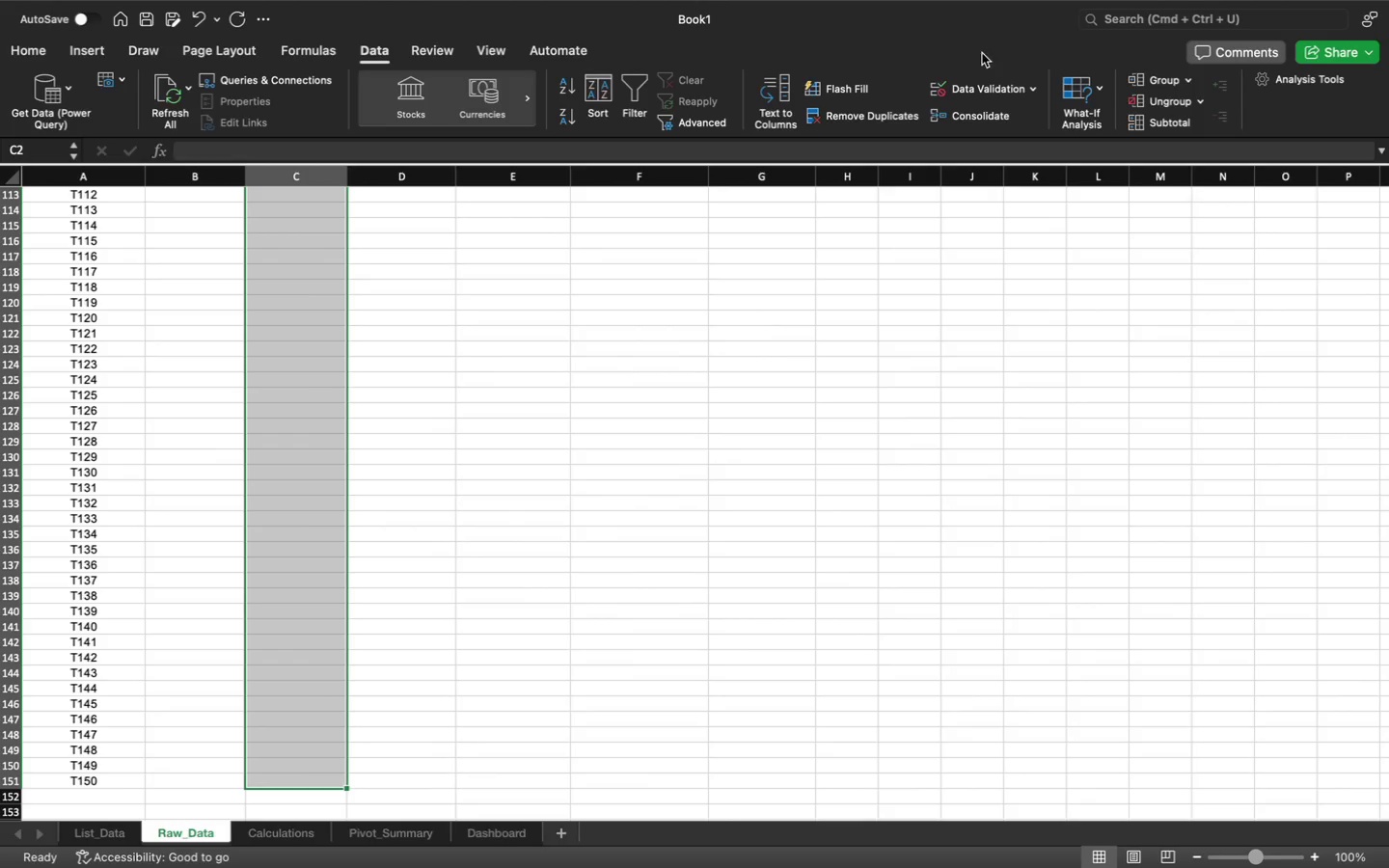 
left_click([977, 88])
 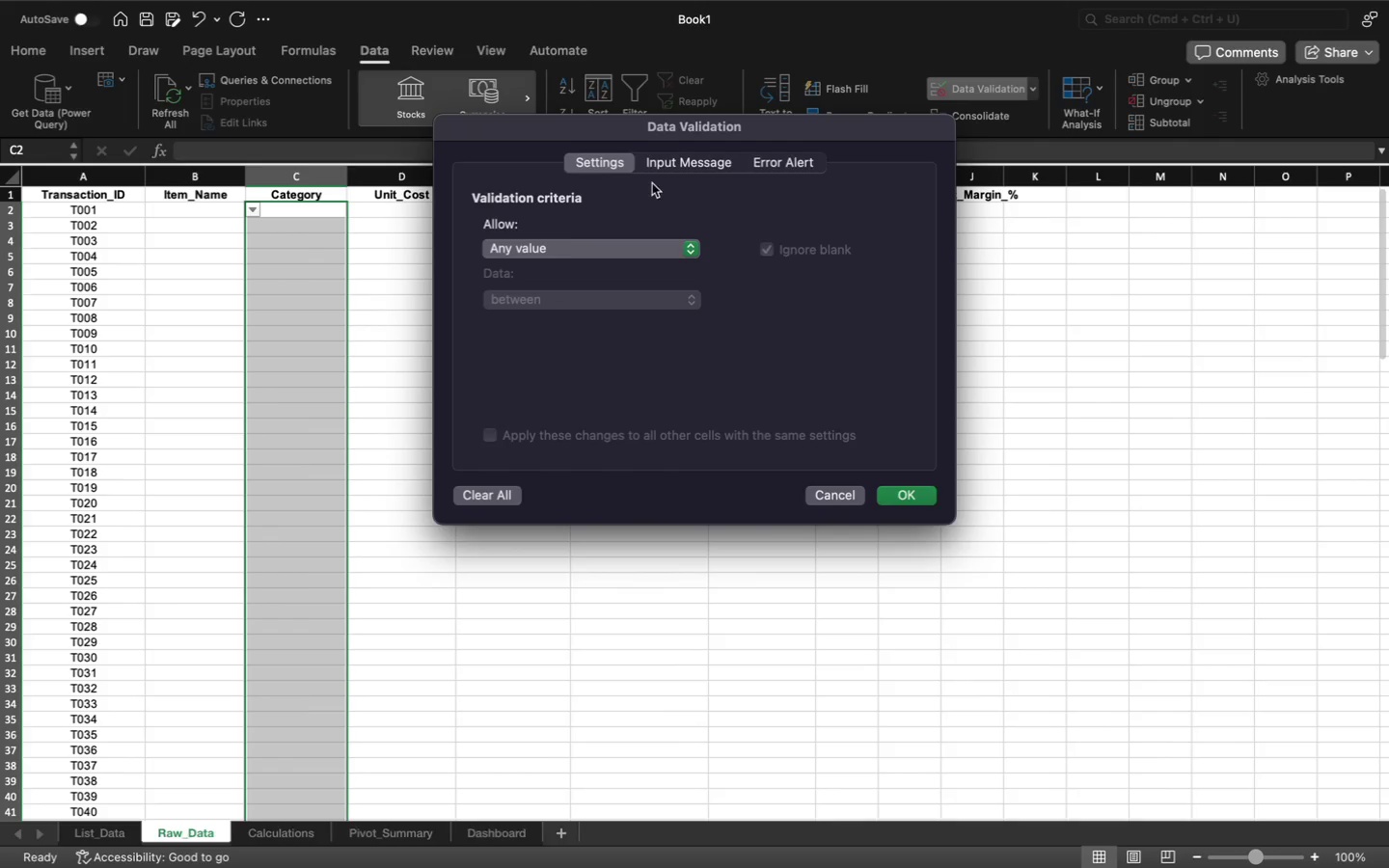 
left_click([573, 249])
 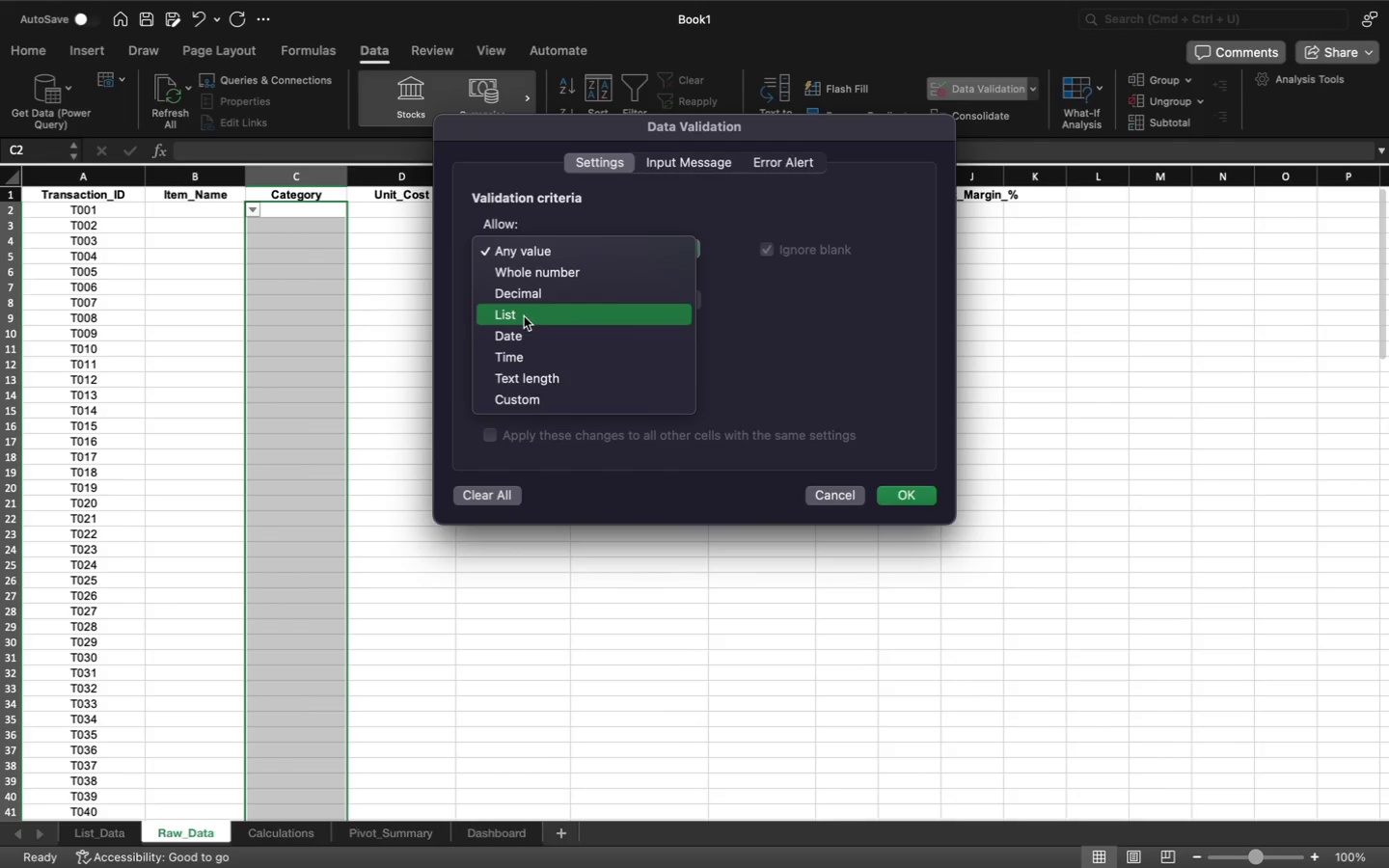 
left_click([524, 316])
 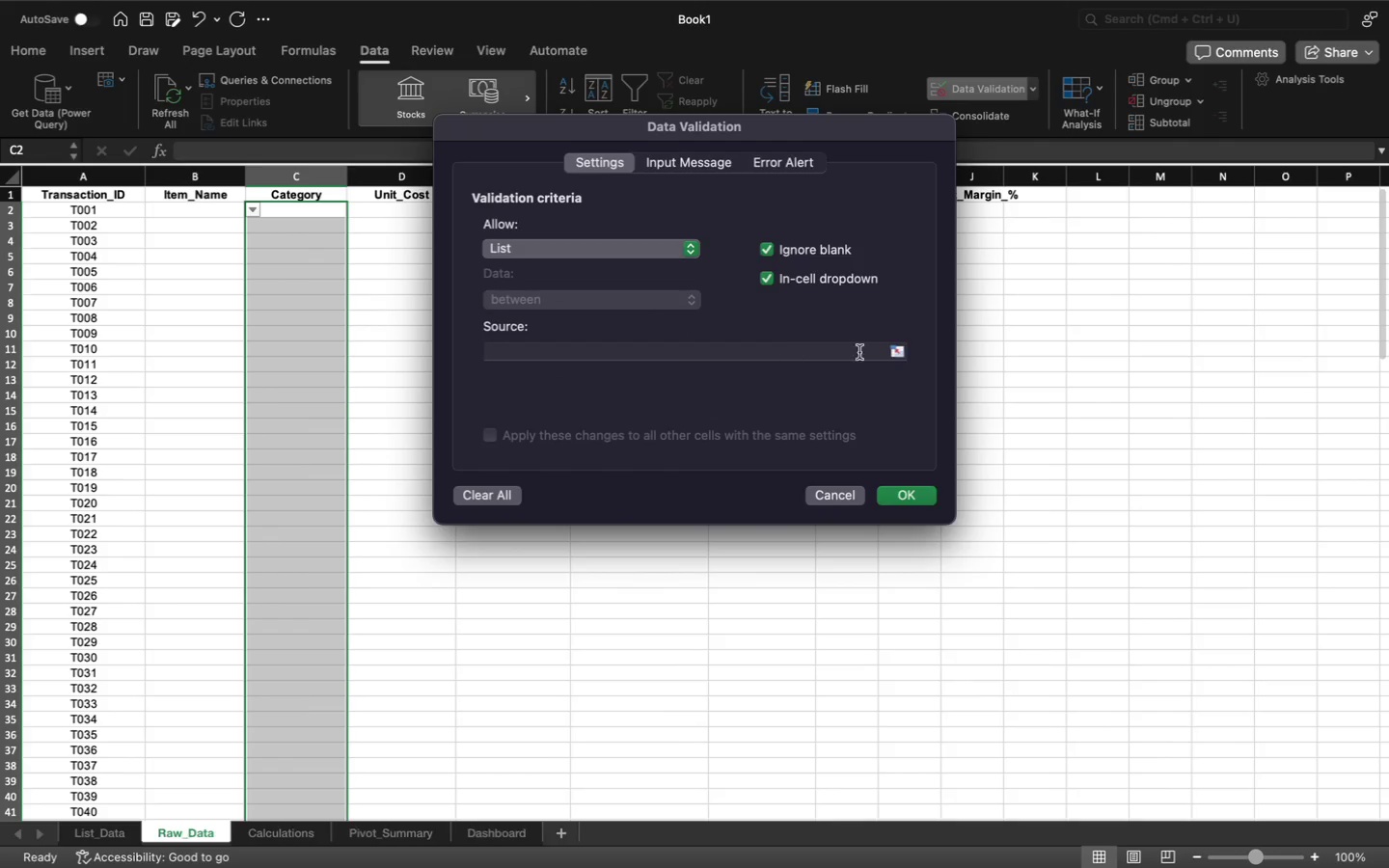 
left_click([900, 351])
 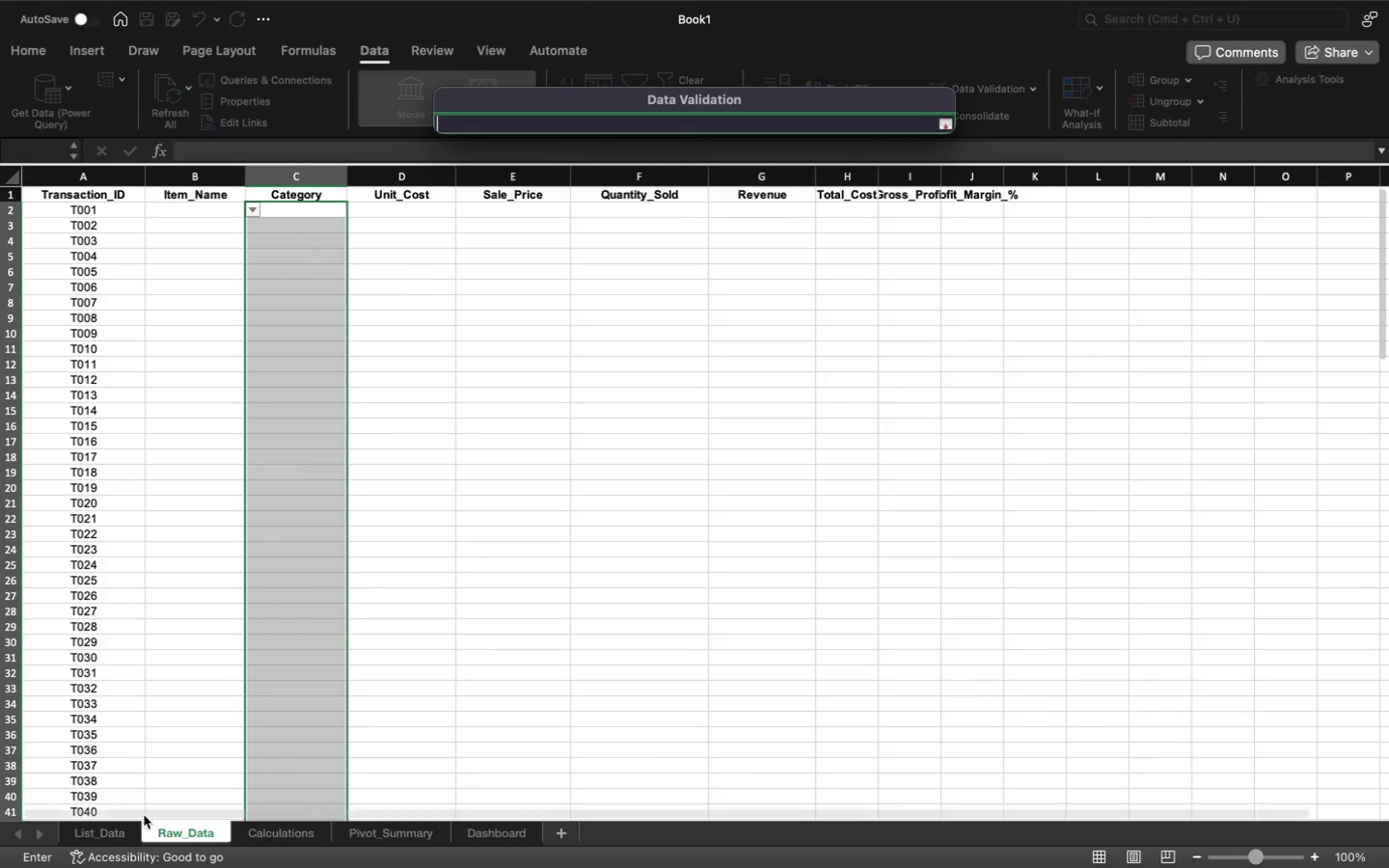 
left_click([102, 832])
 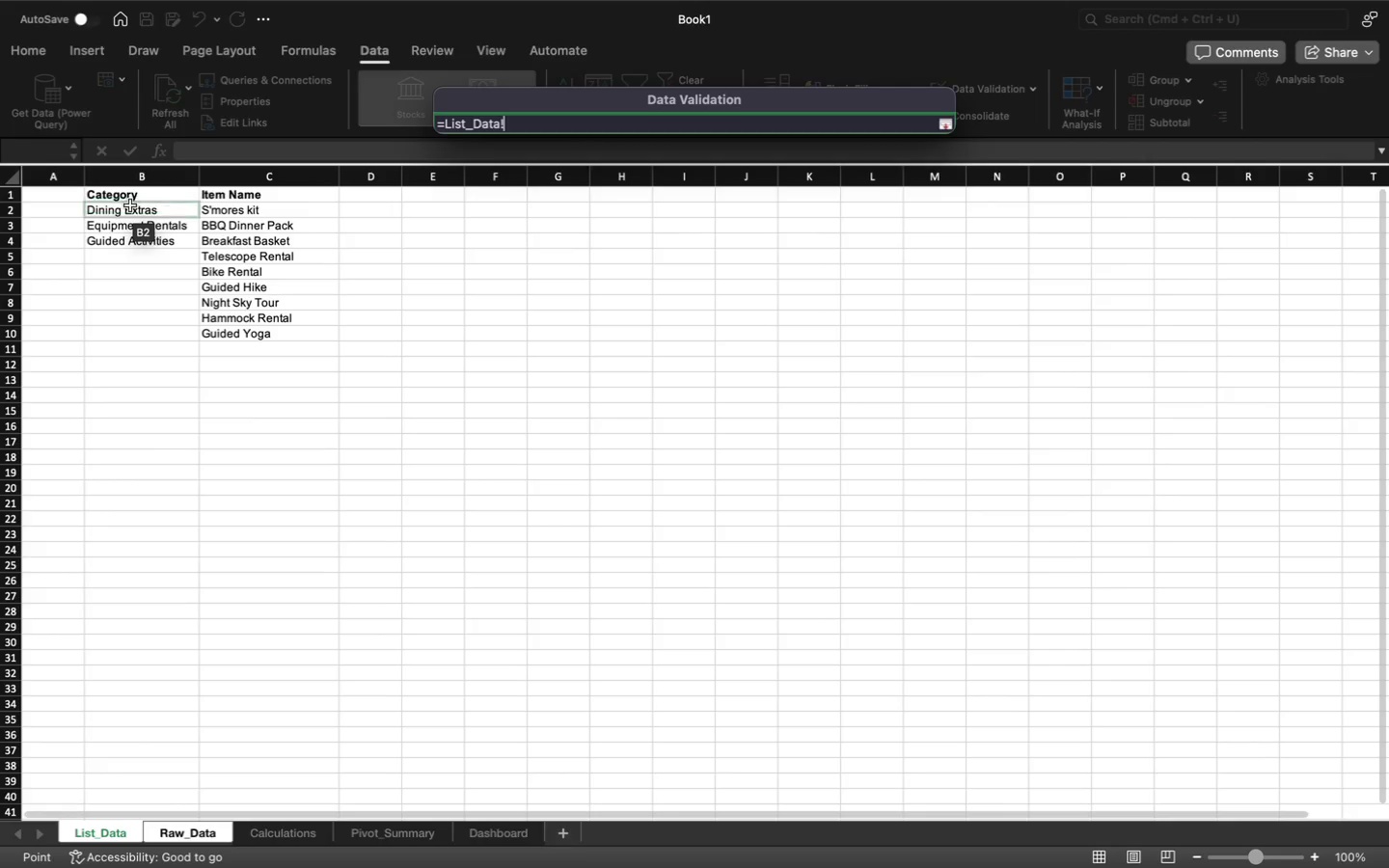 
left_click_drag(start_coordinate=[130, 207], to_coordinate=[130, 232])
 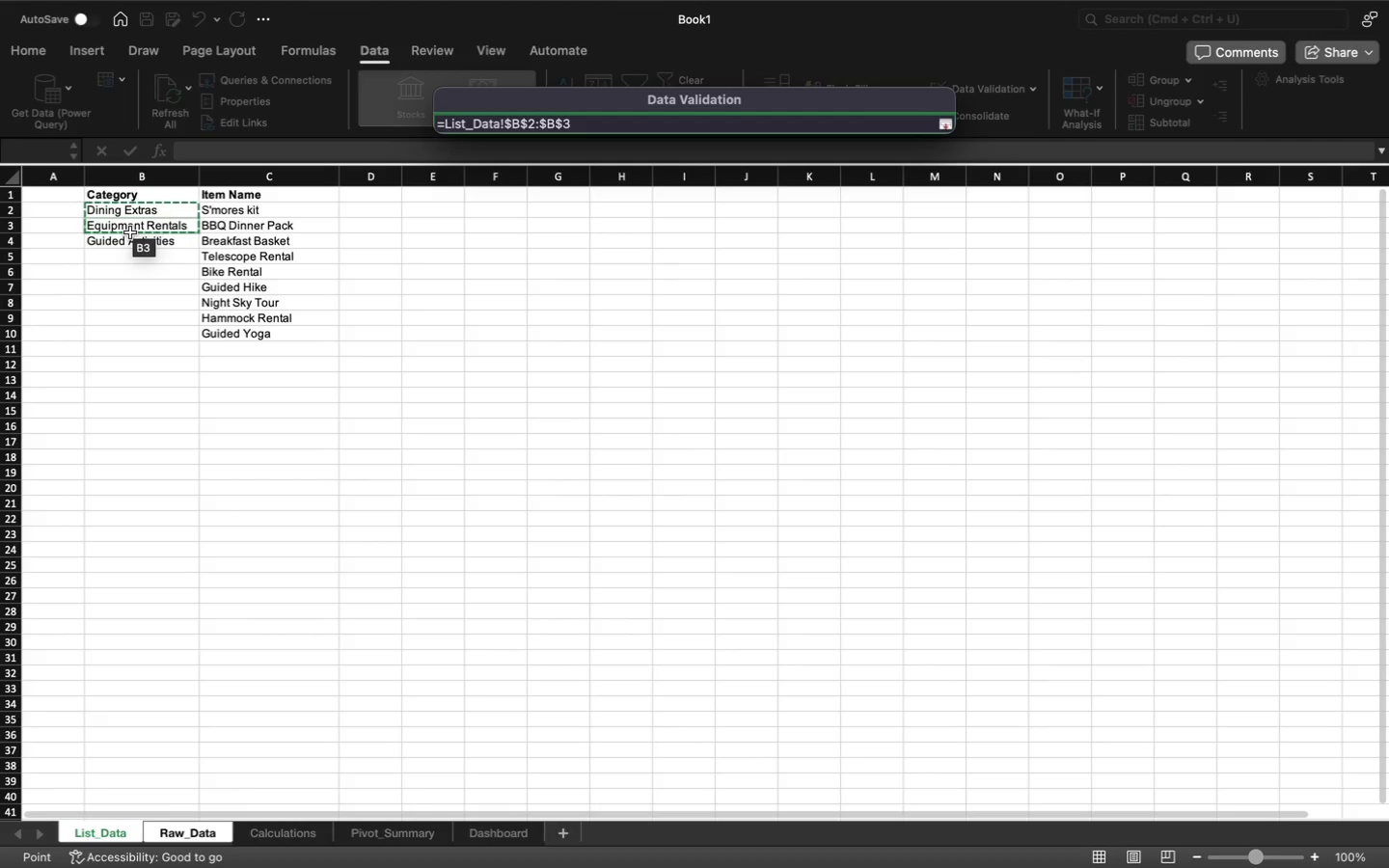 
left_click_drag(start_coordinate=[130, 232], to_coordinate=[129, 239])
 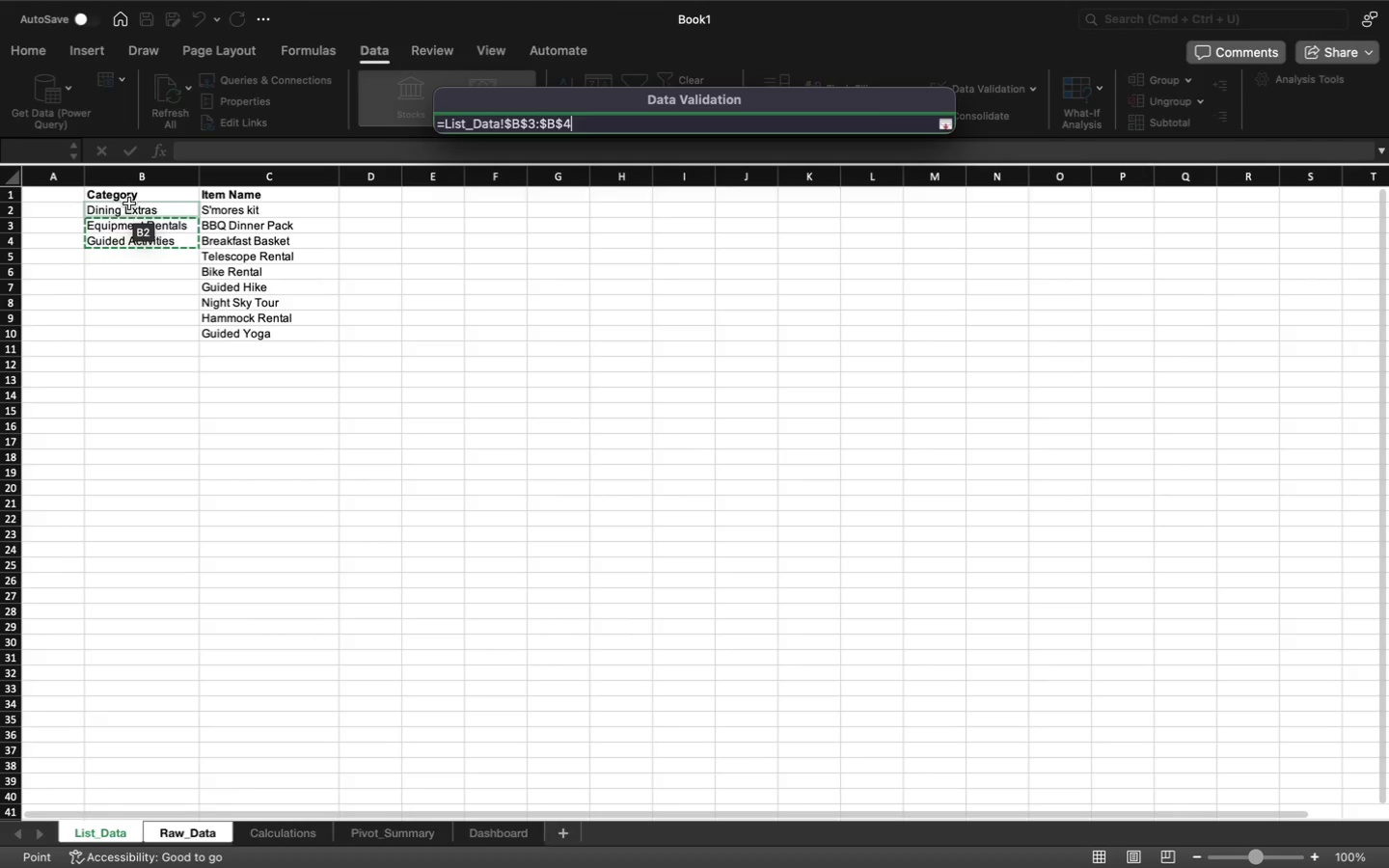 
left_click_drag(start_coordinate=[129, 209], to_coordinate=[129, 240])
 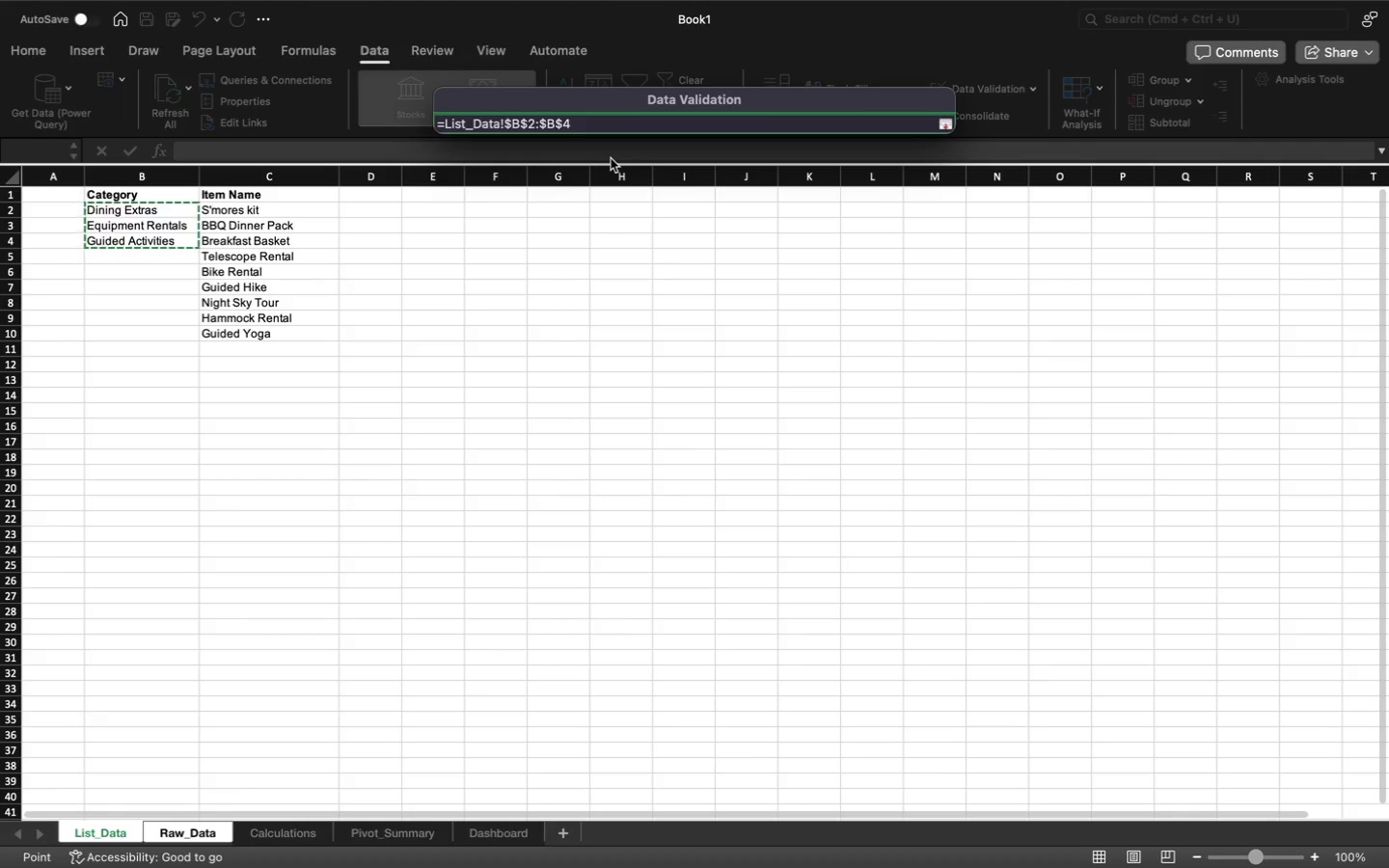 
key(Enter)
 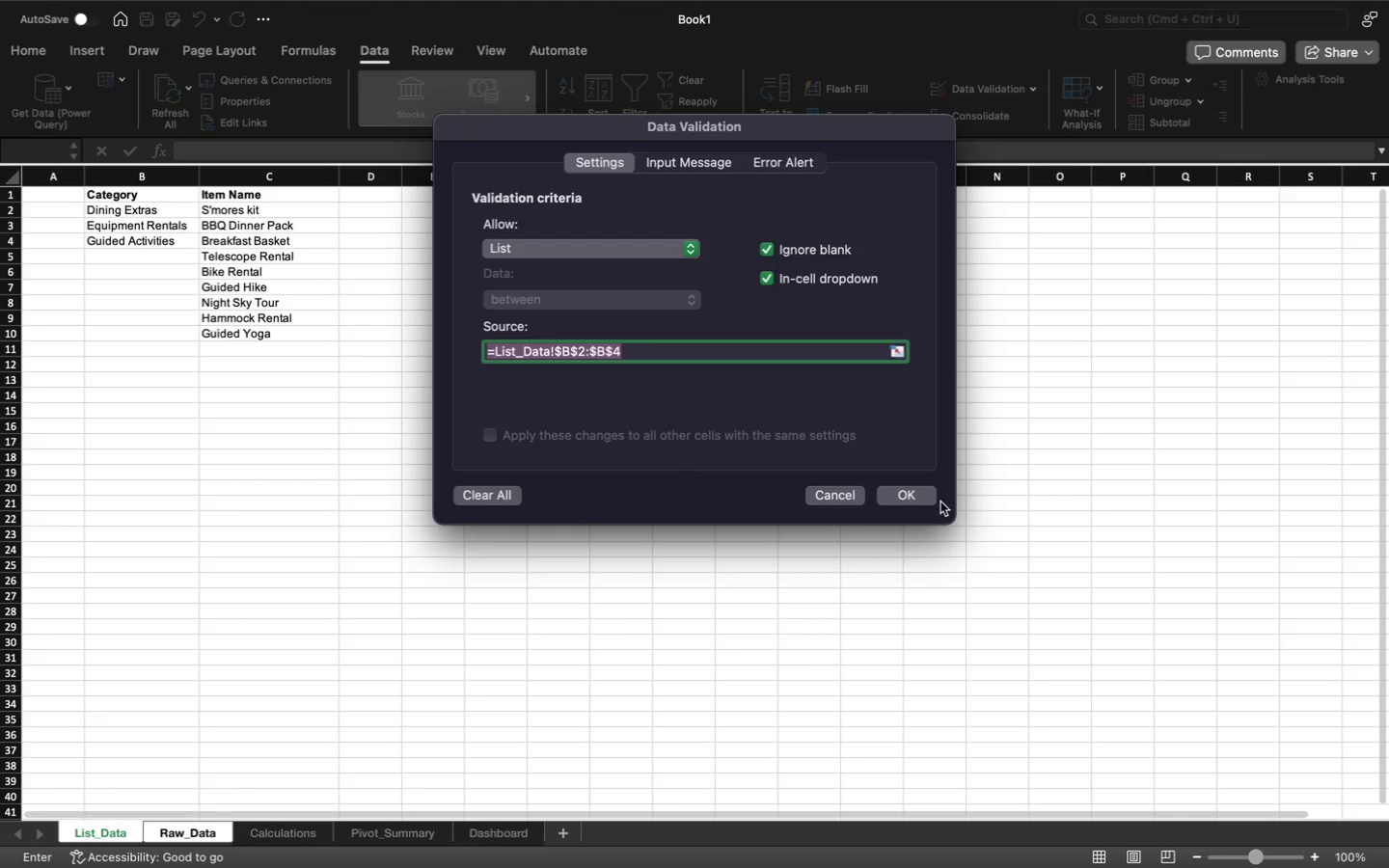 
left_click([922, 503])
 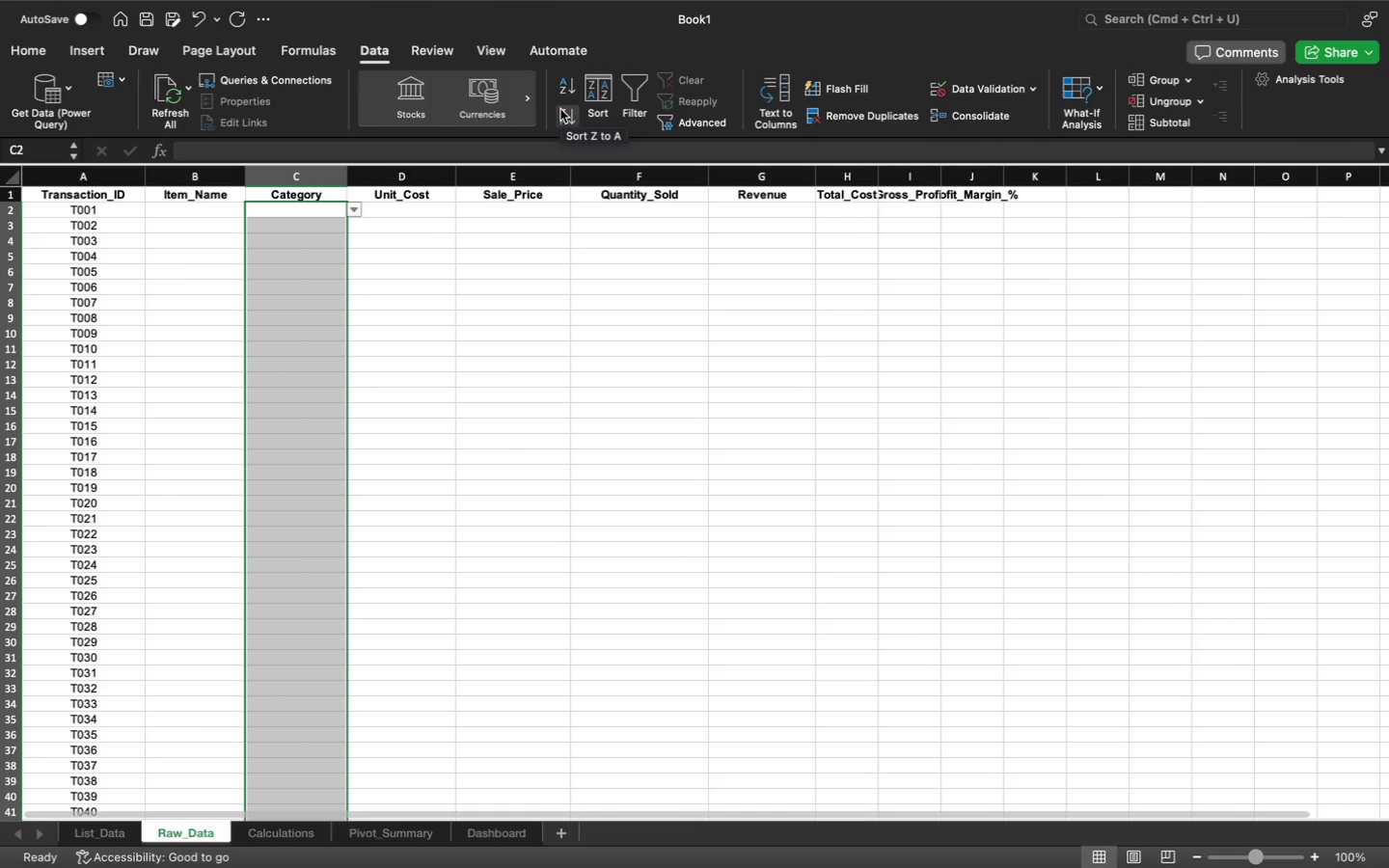 
wait(25.52)
 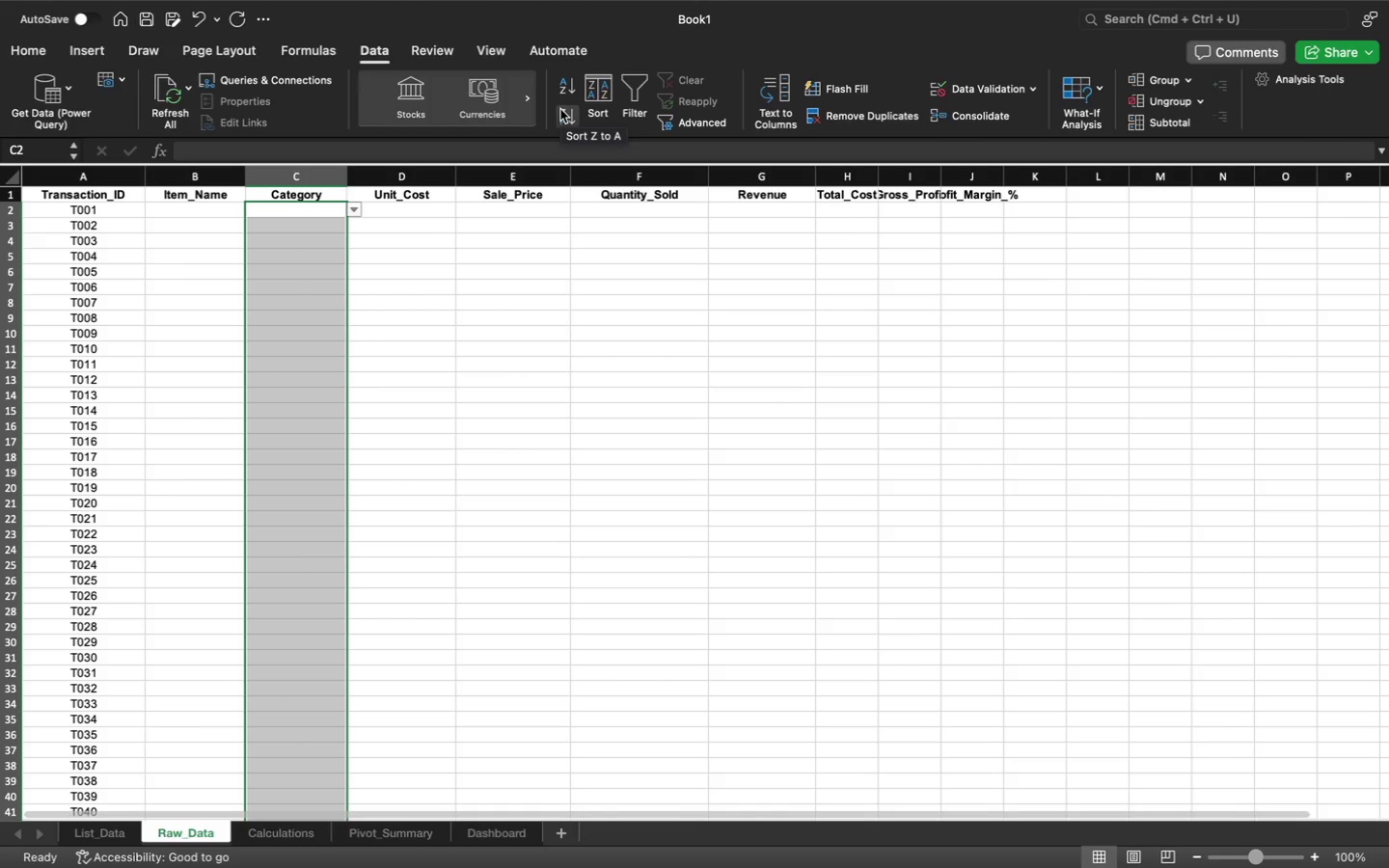 
left_click([223, 208])
 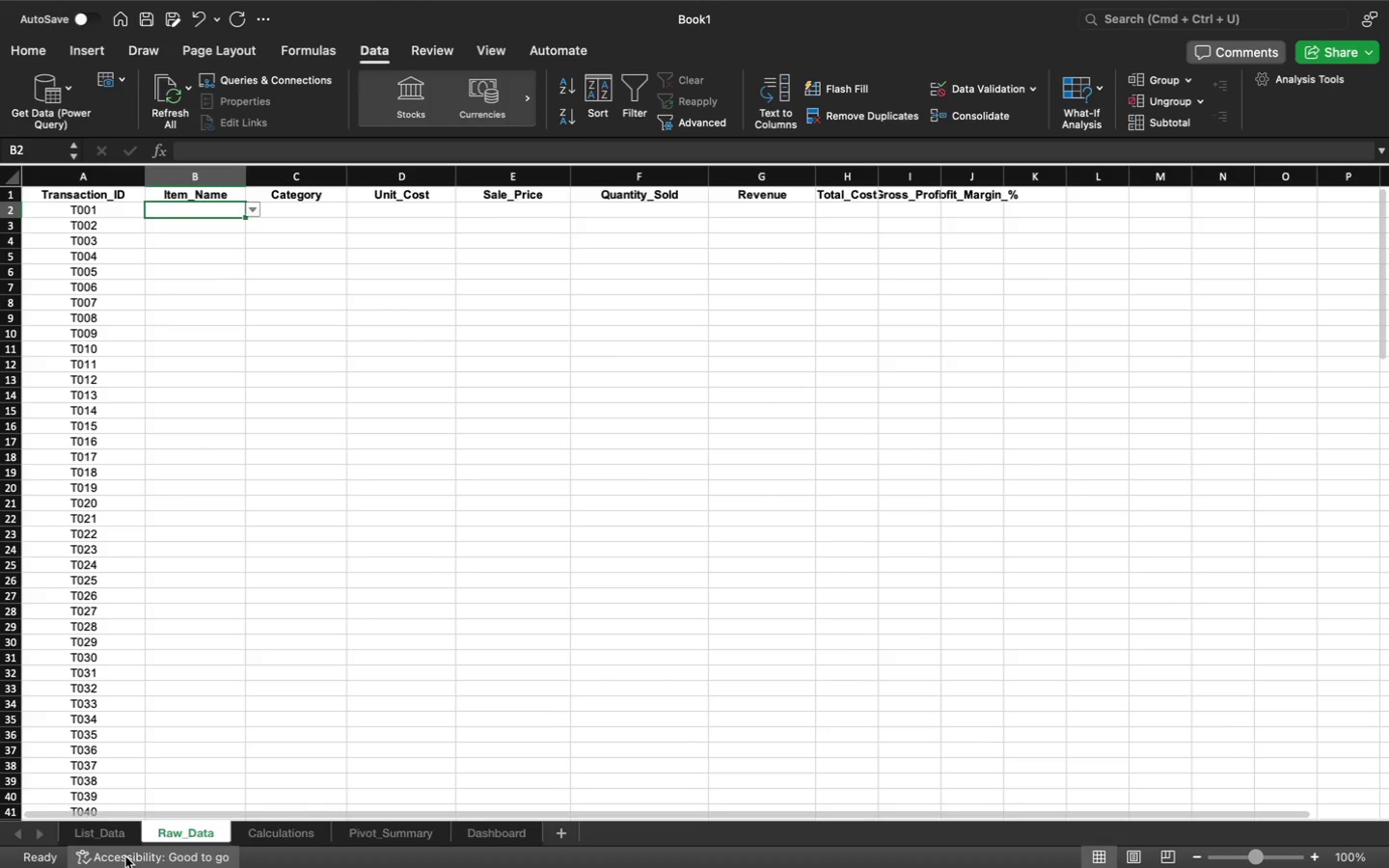 
left_click([121, 833])
 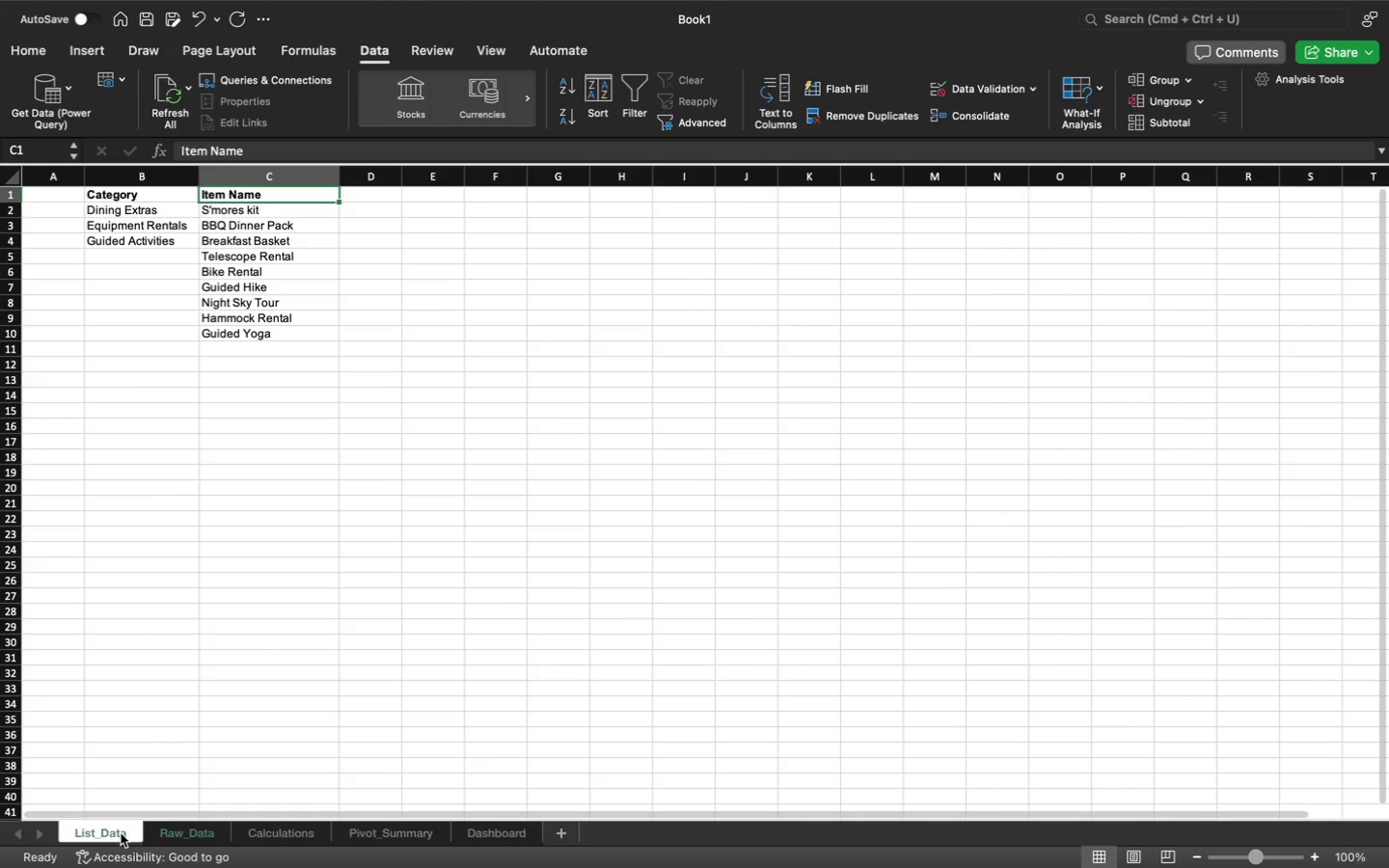 
mouse_move([269, 231])
 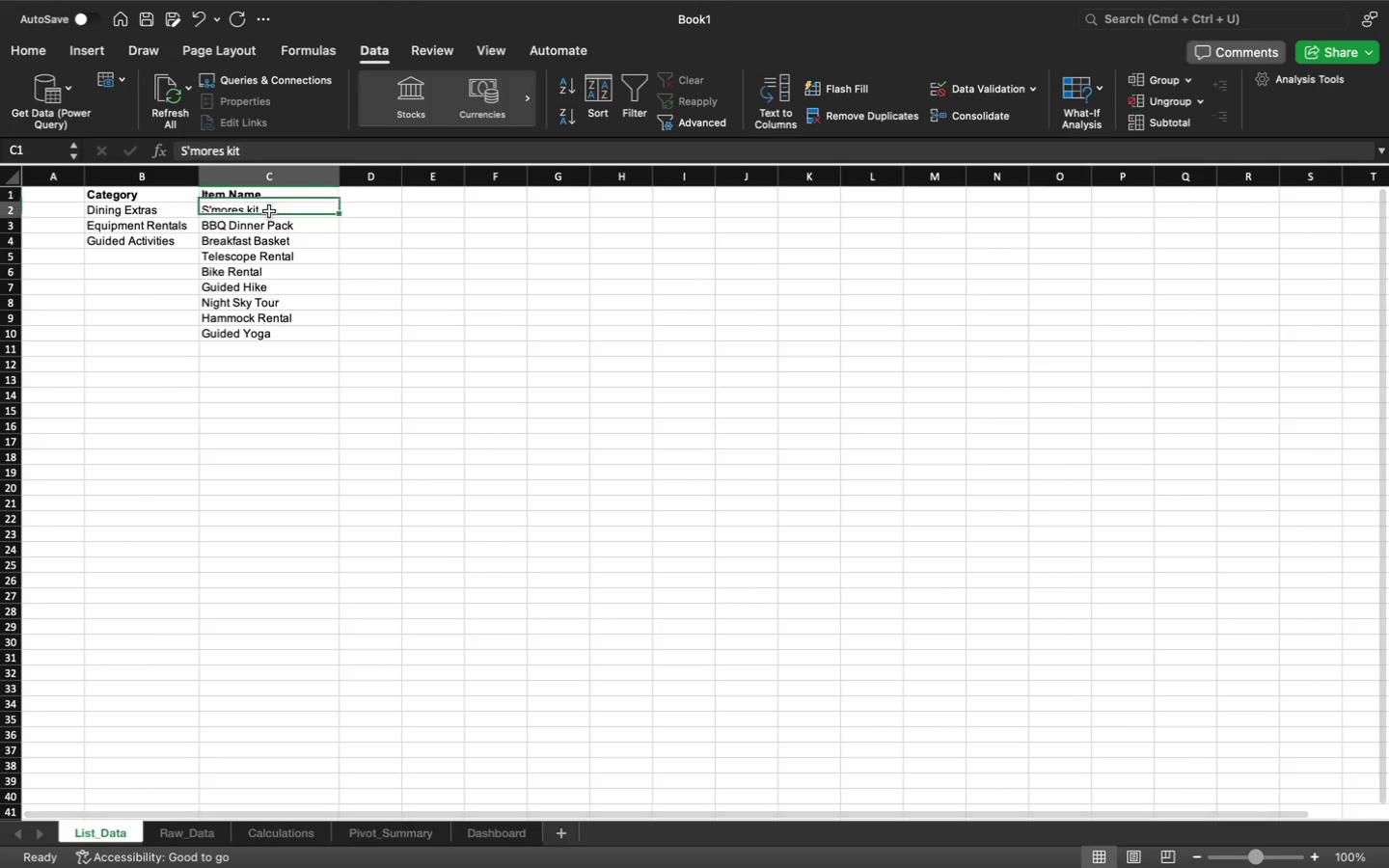 
left_click_drag(start_coordinate=[269, 211], to_coordinate=[267, 330])
 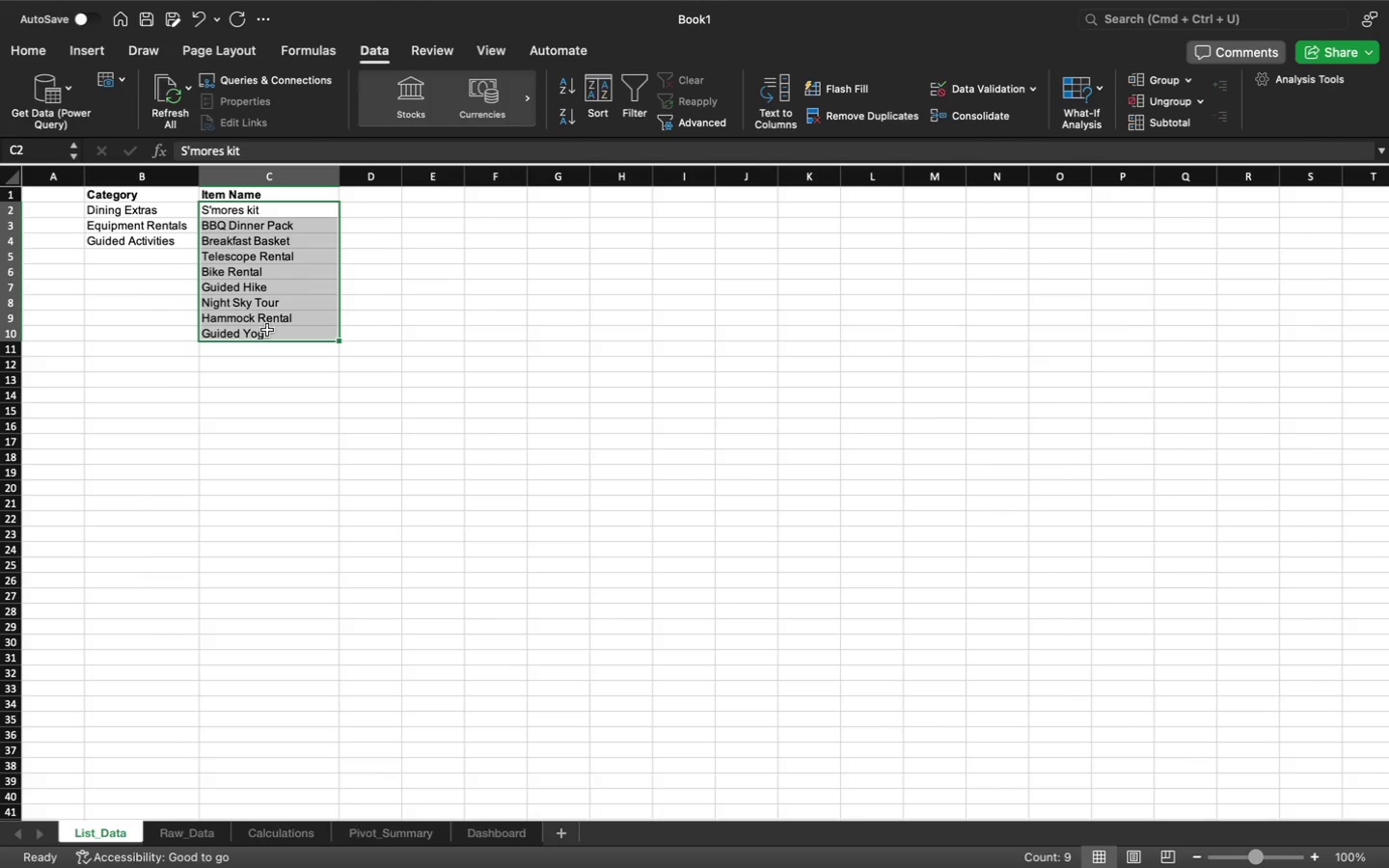 
key(Meta+C)
 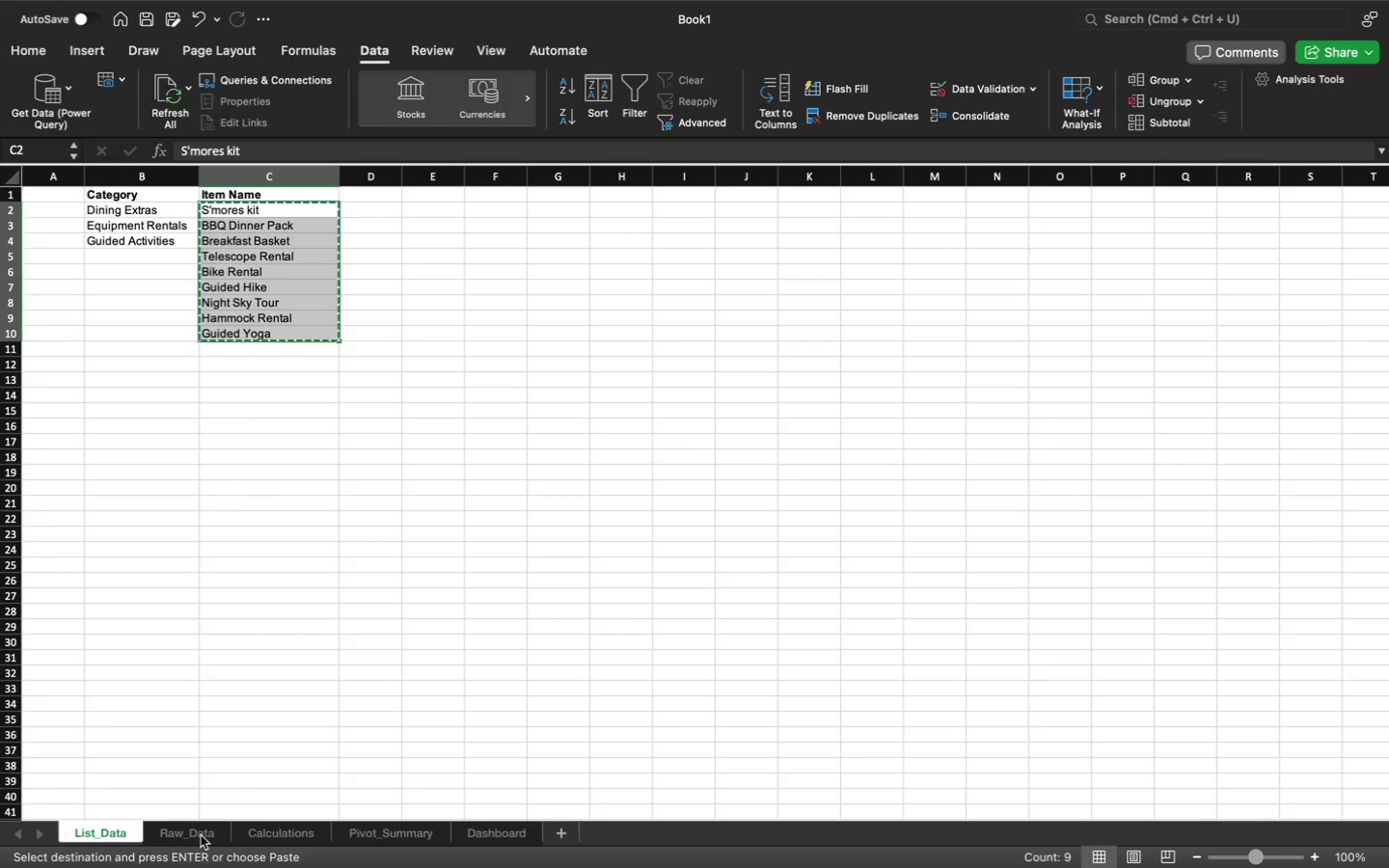 
left_click([206, 835])
 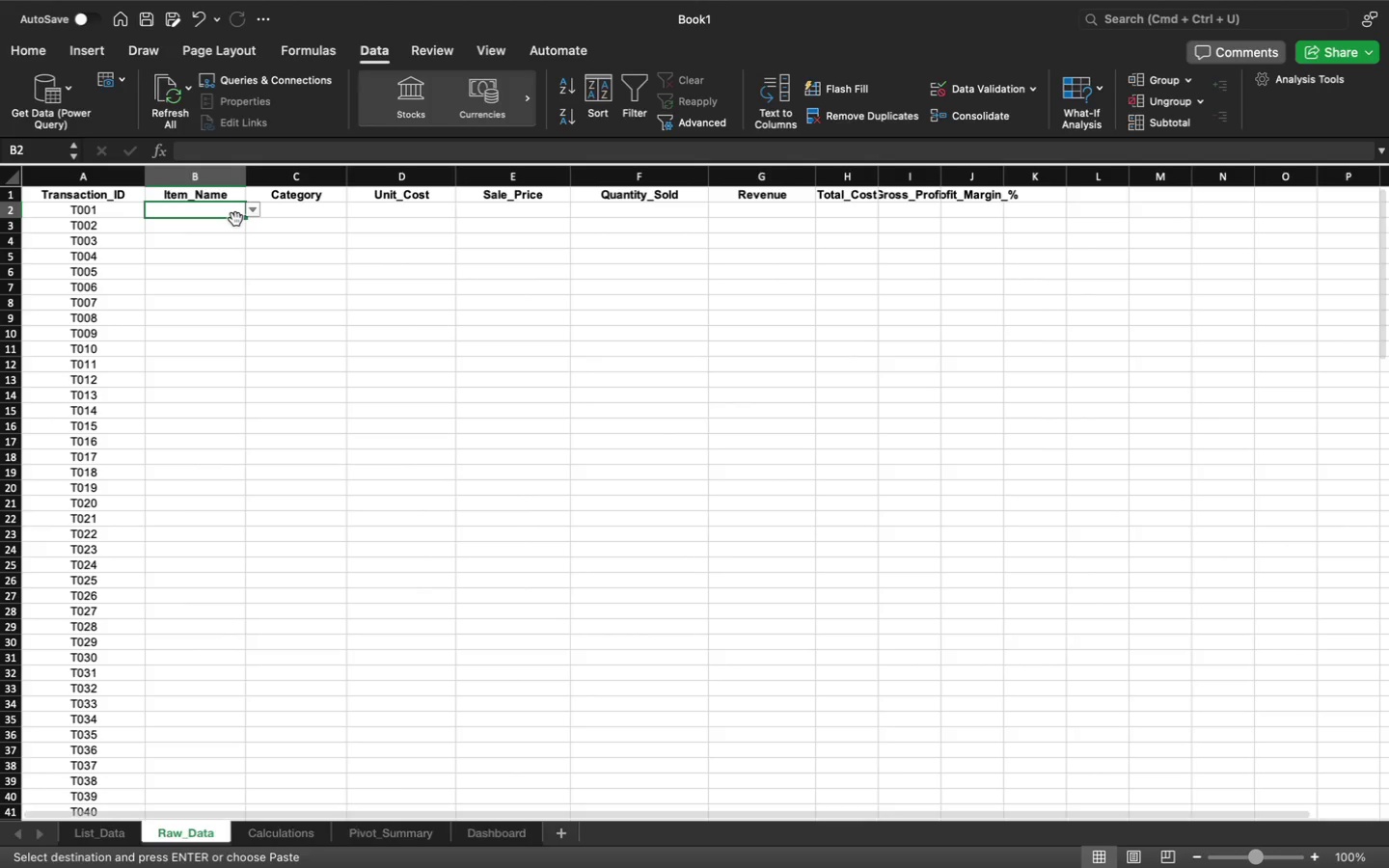 
key(Meta+V)
 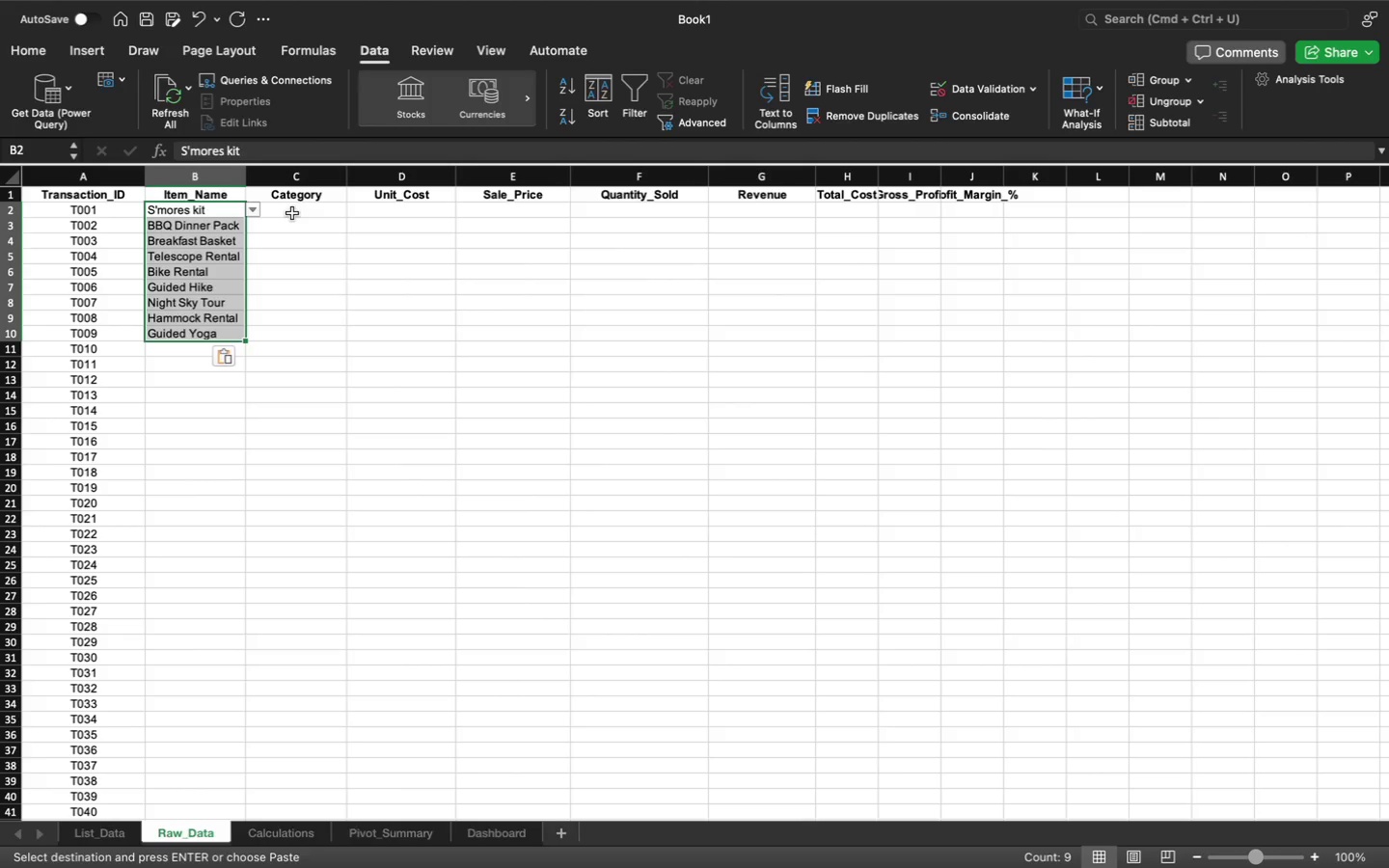 
left_click([292, 213])
 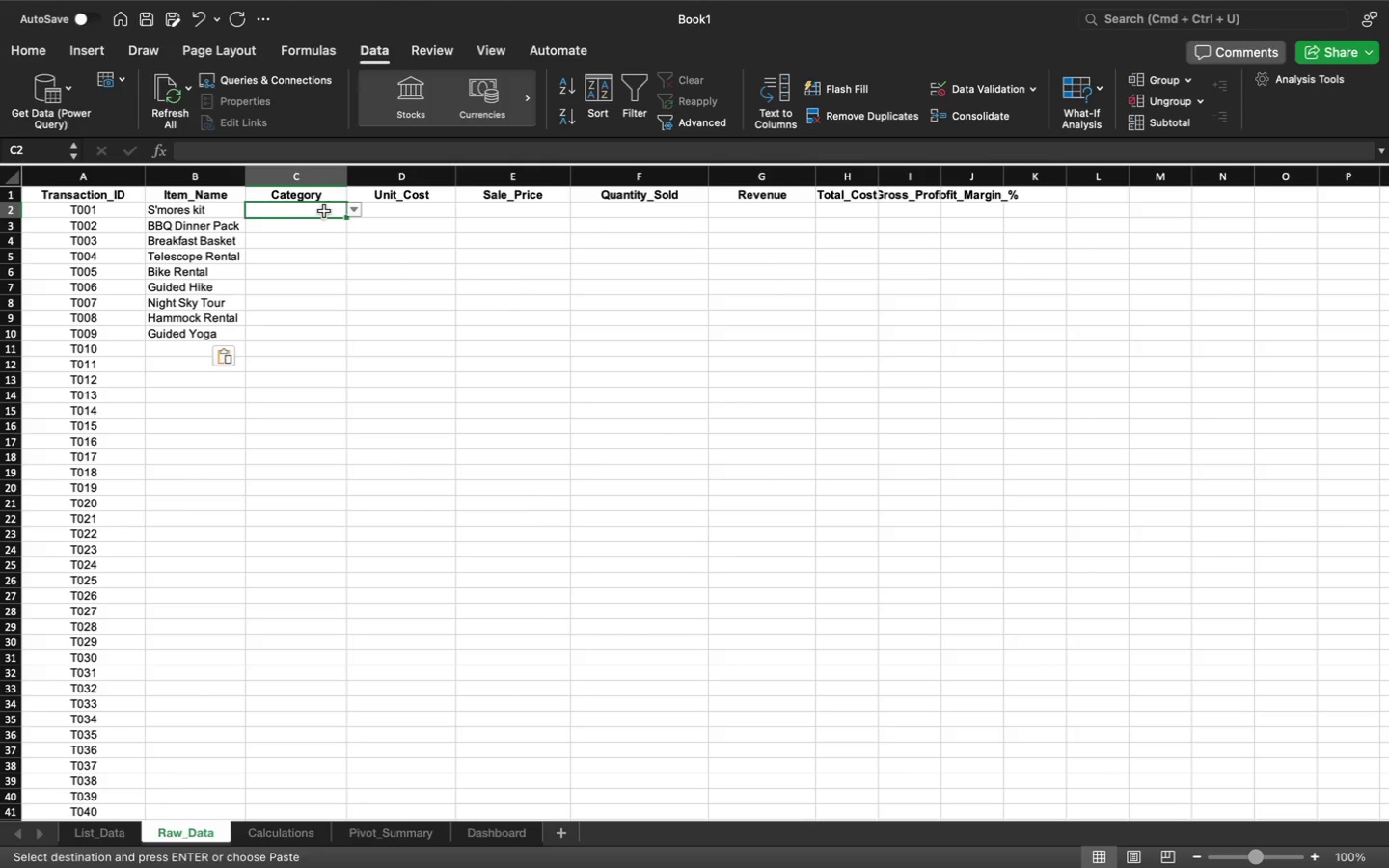 
left_click([358, 212])
 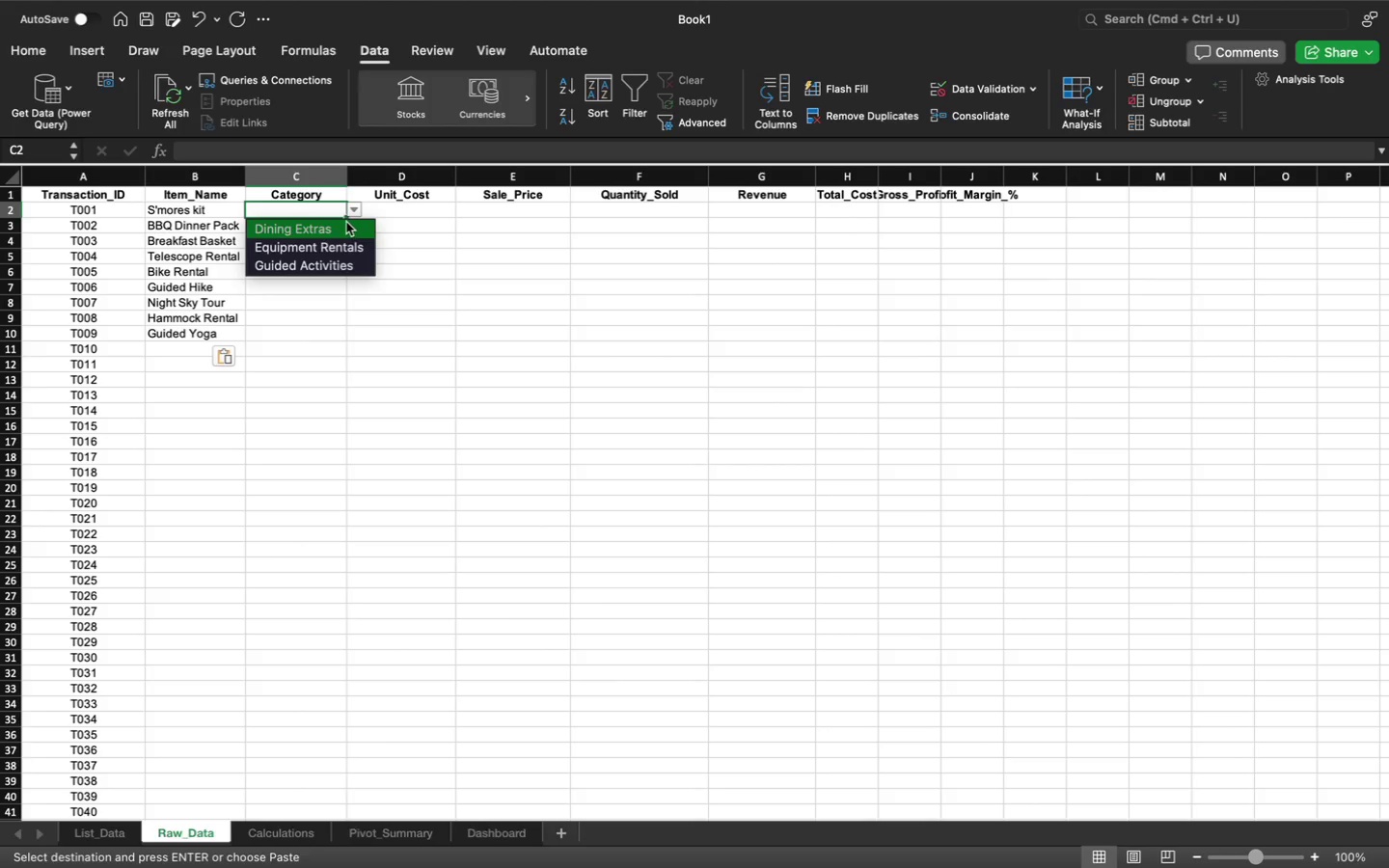 
left_click([346, 227])
 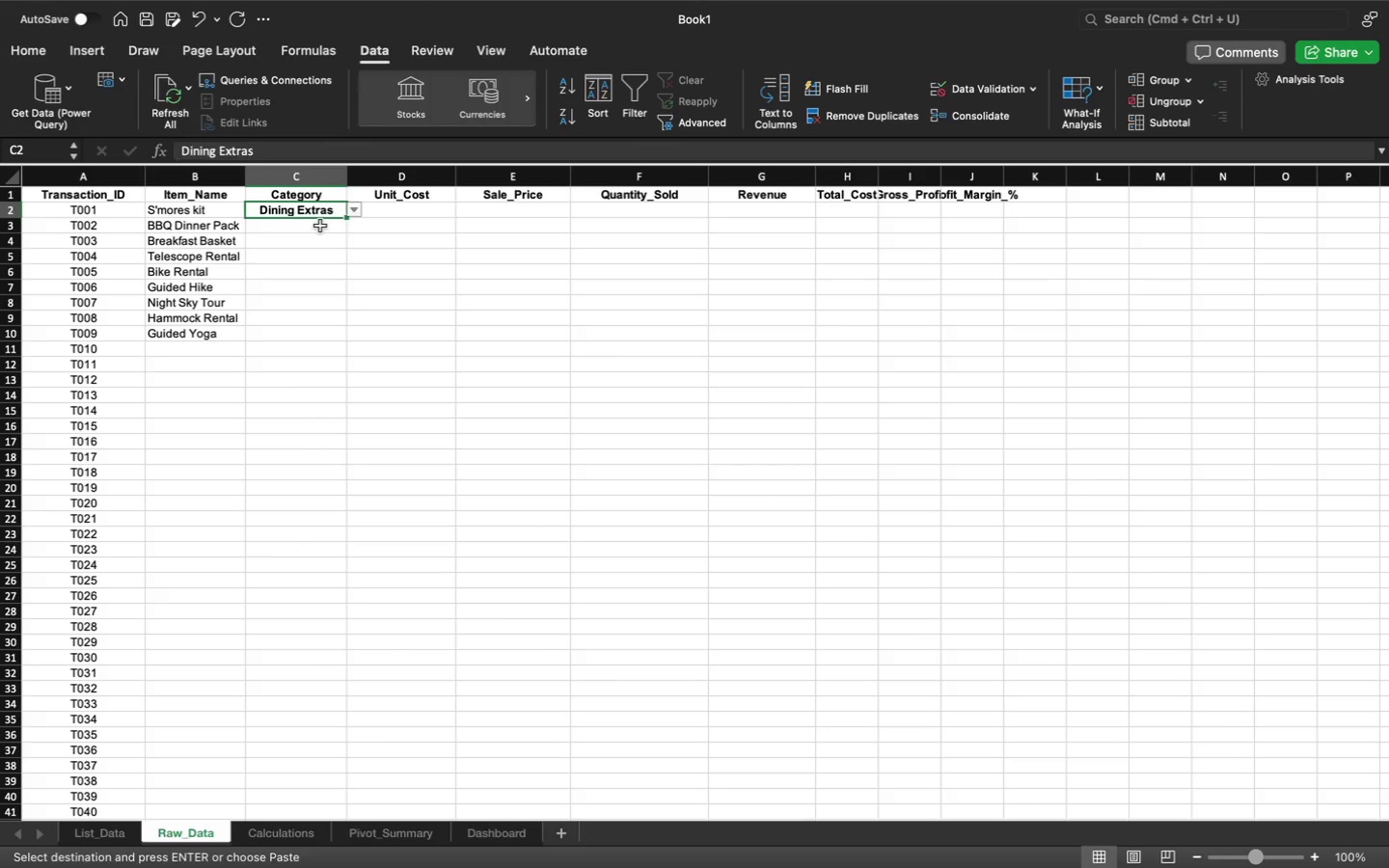 
left_click([316, 230])
 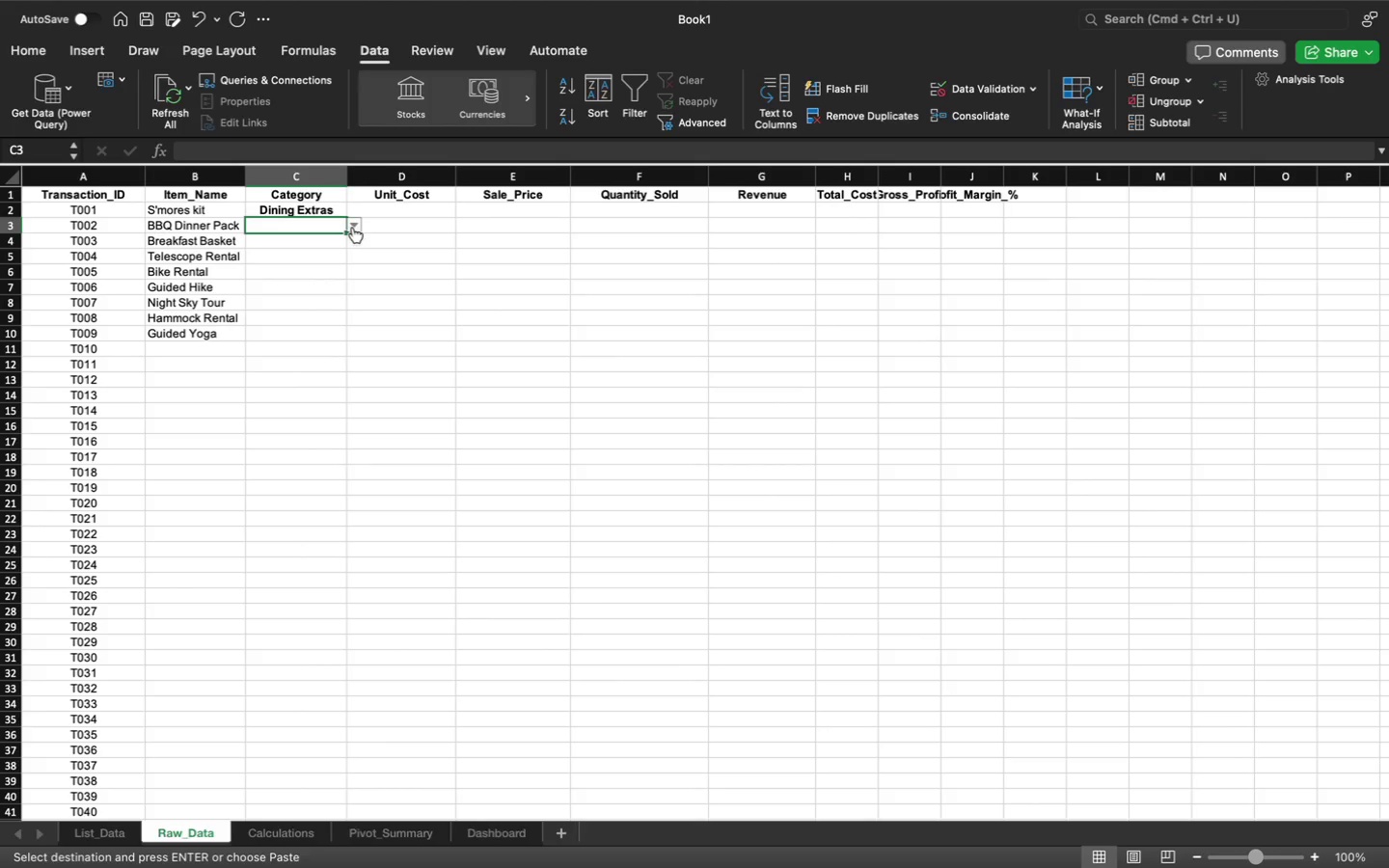 
left_click([352, 227])
 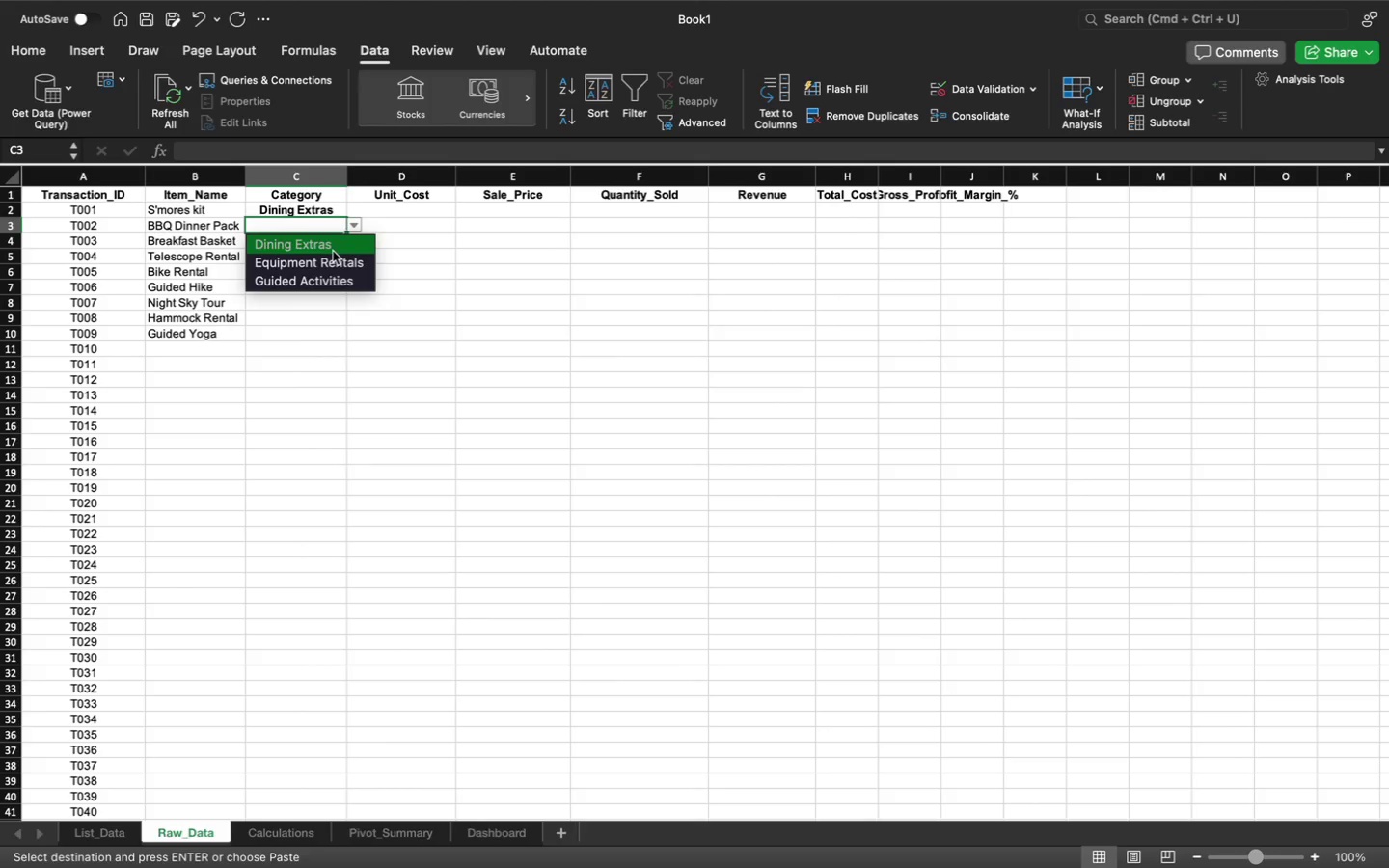 
left_click([333, 251])
 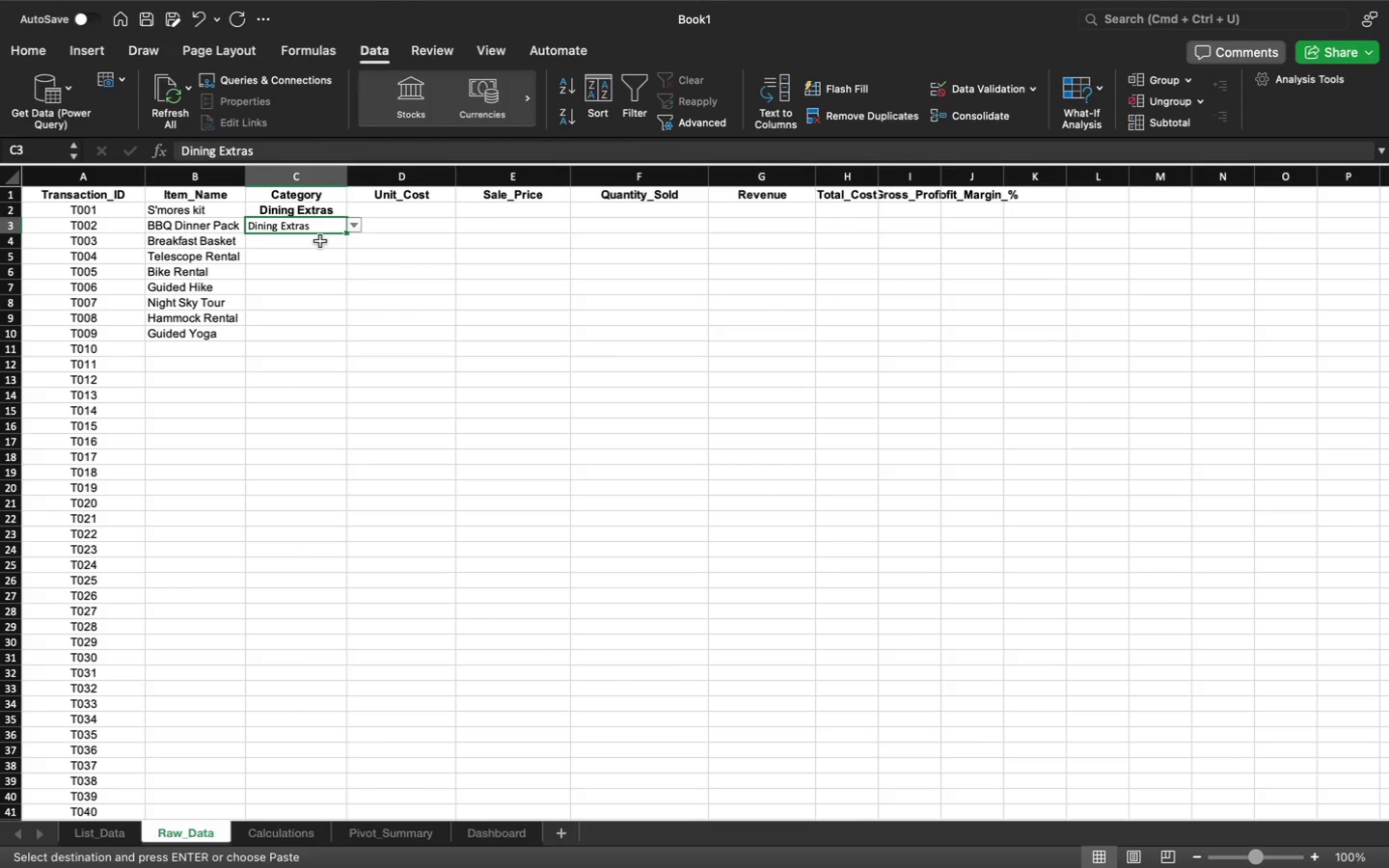 
left_click([320, 241])
 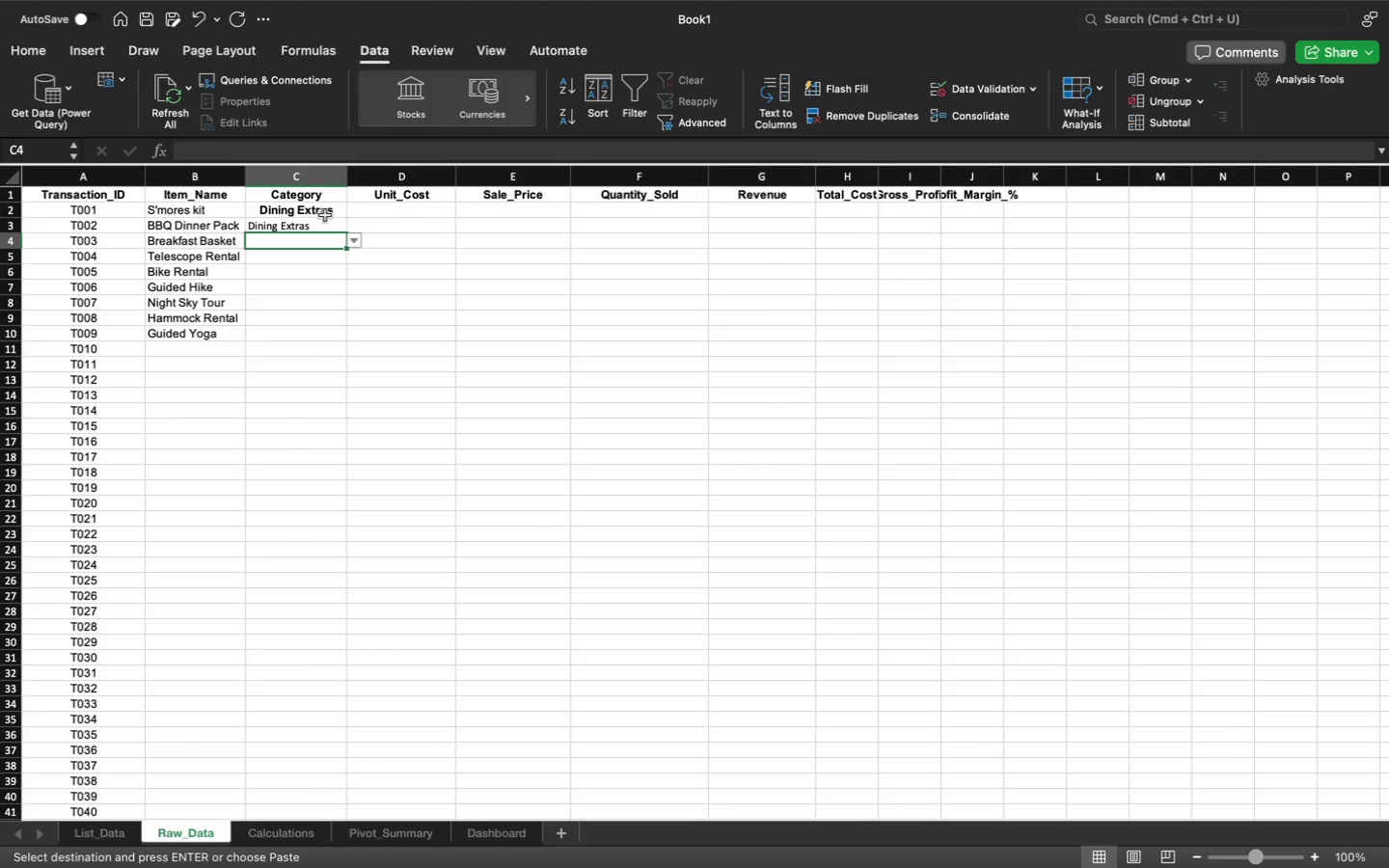 
left_click([325, 212])
 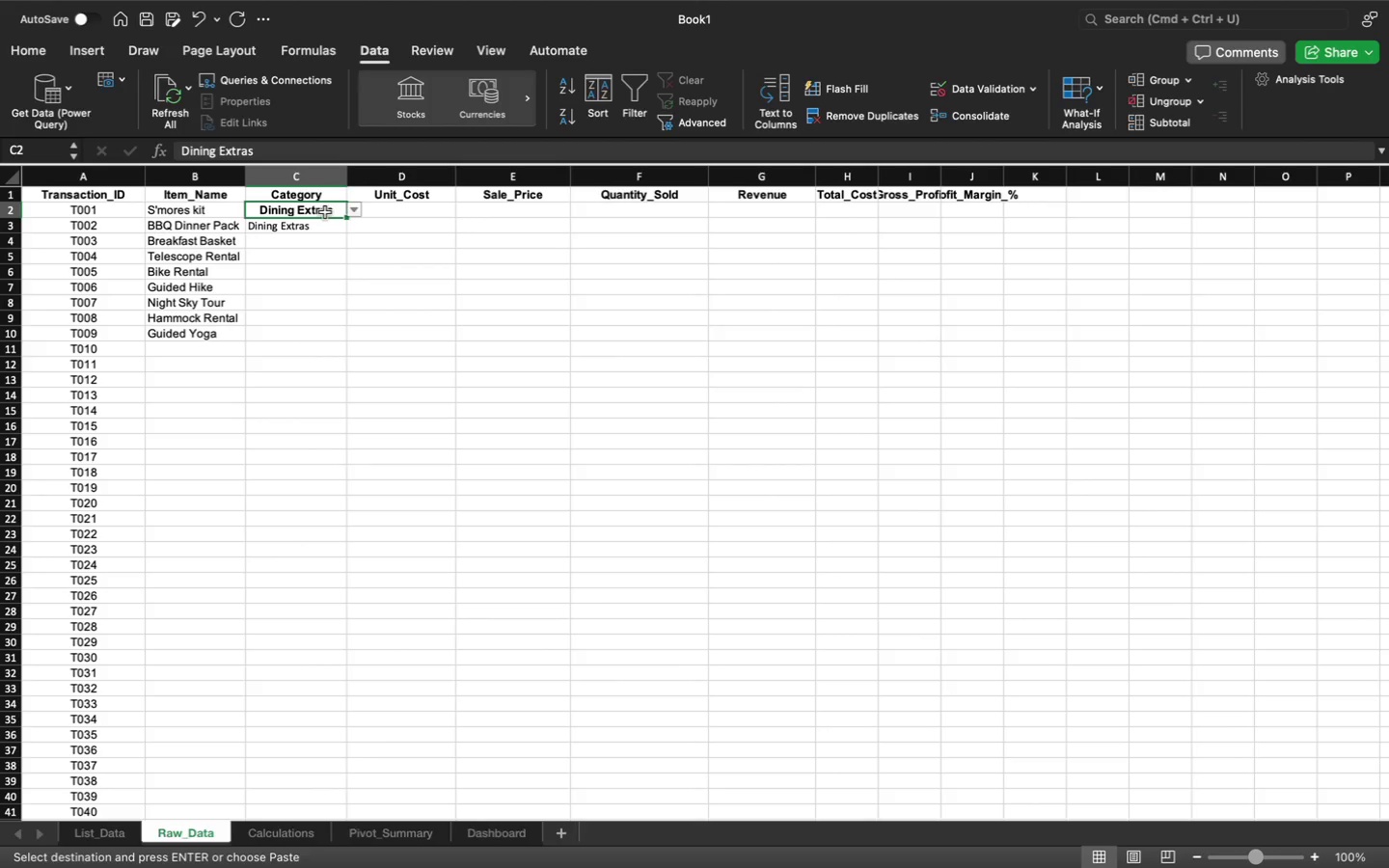 
key(Backspace)
 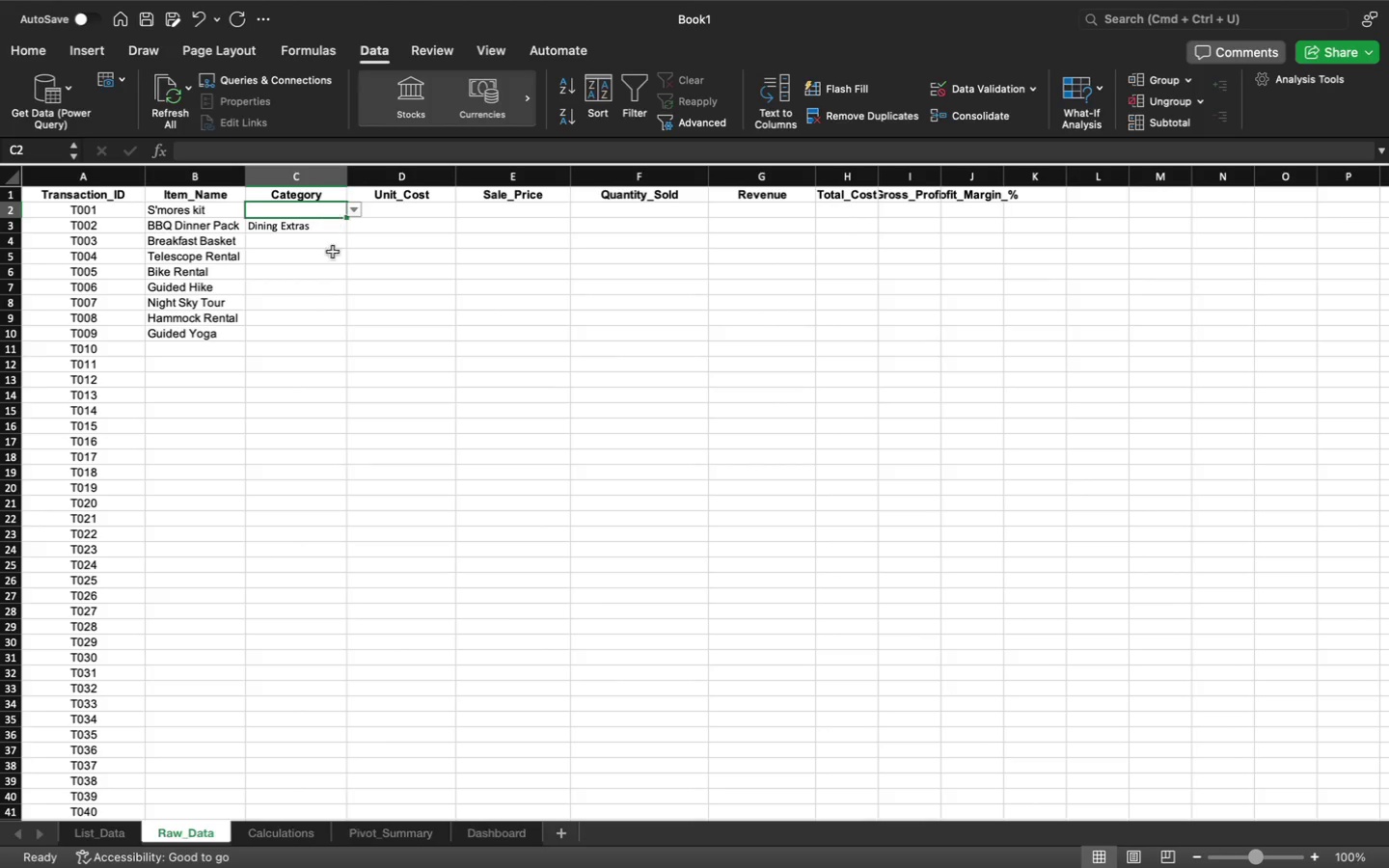 
left_click([331, 268])
 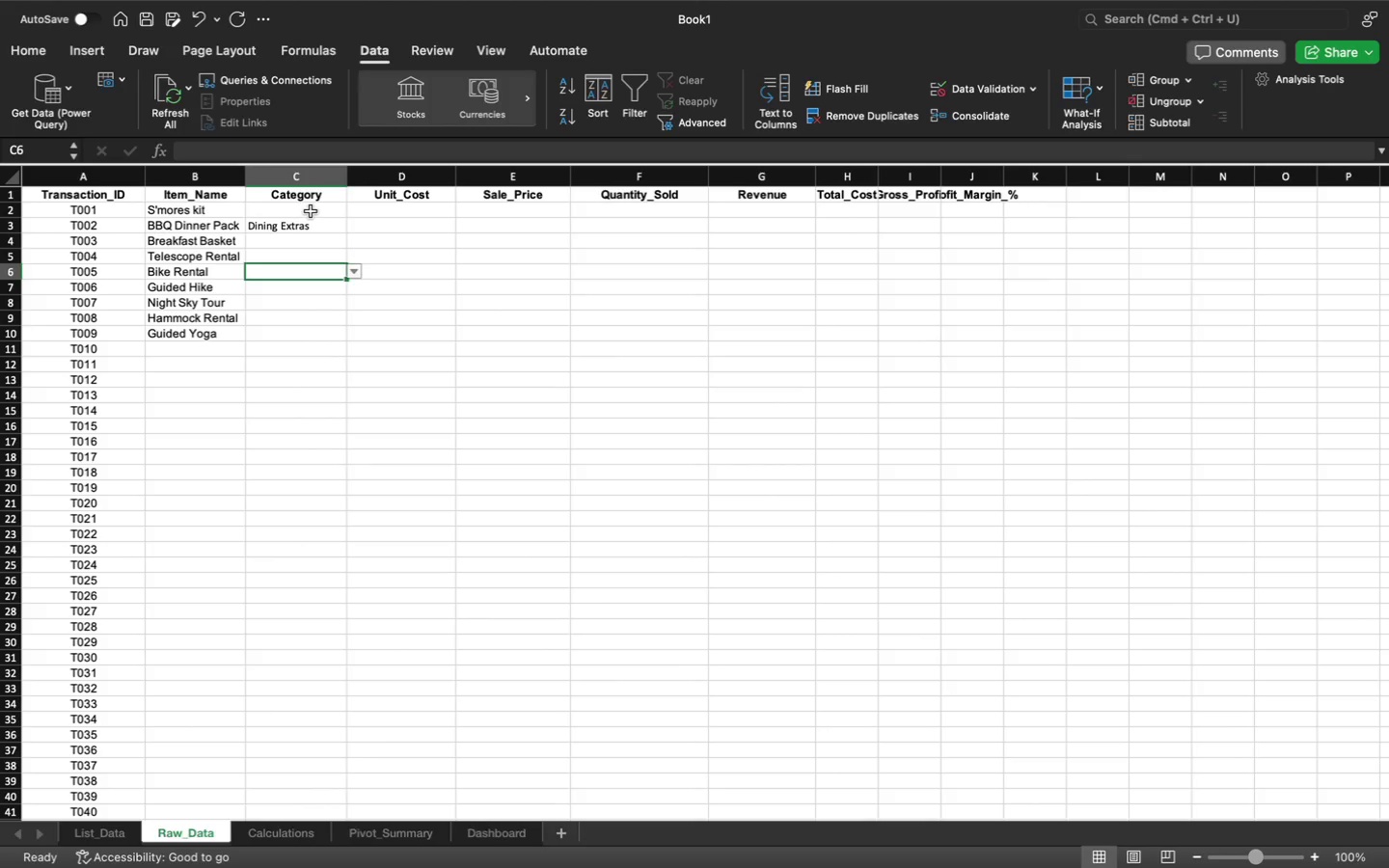 
left_click([311, 211])
 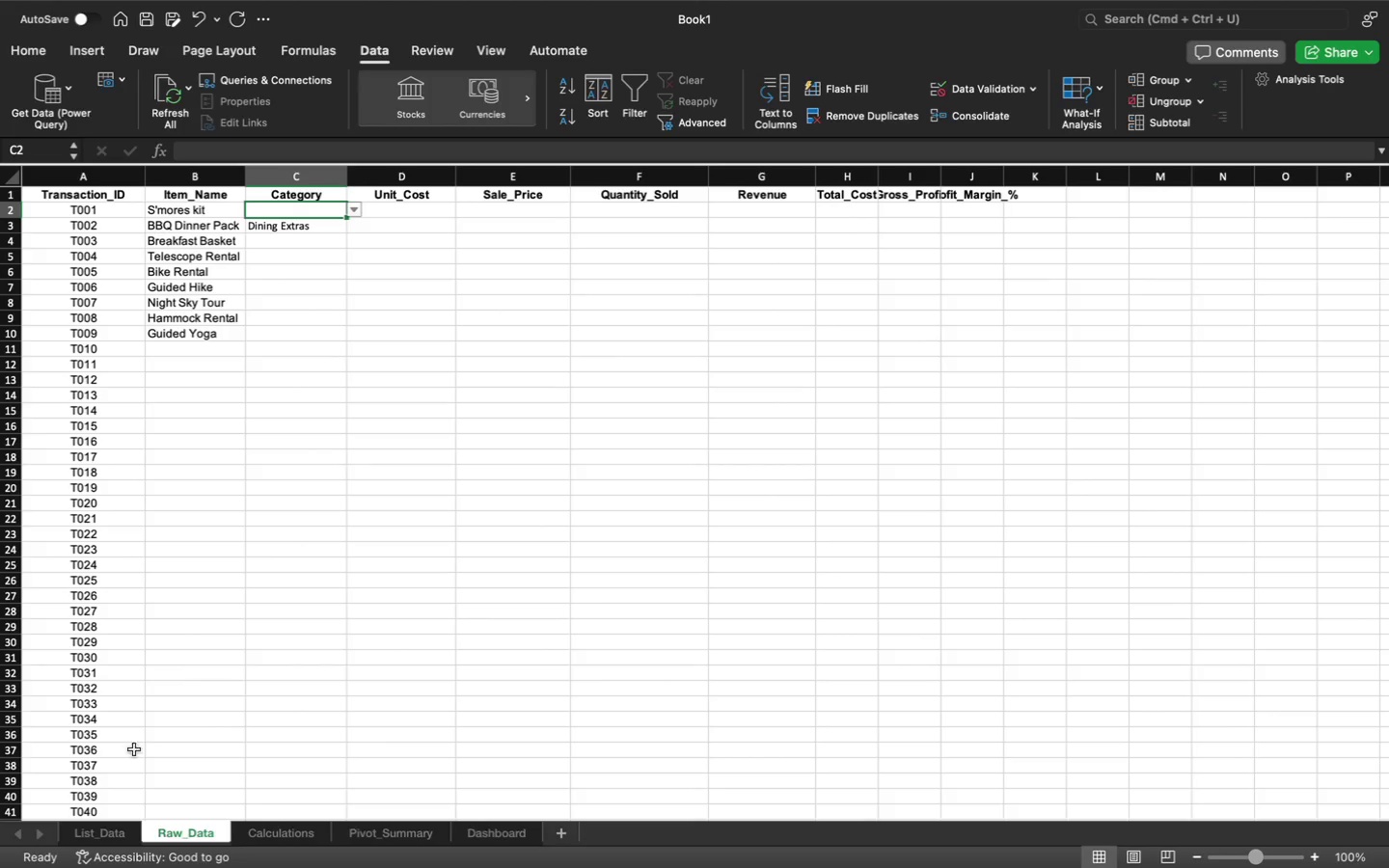 
left_click([106, 827])
 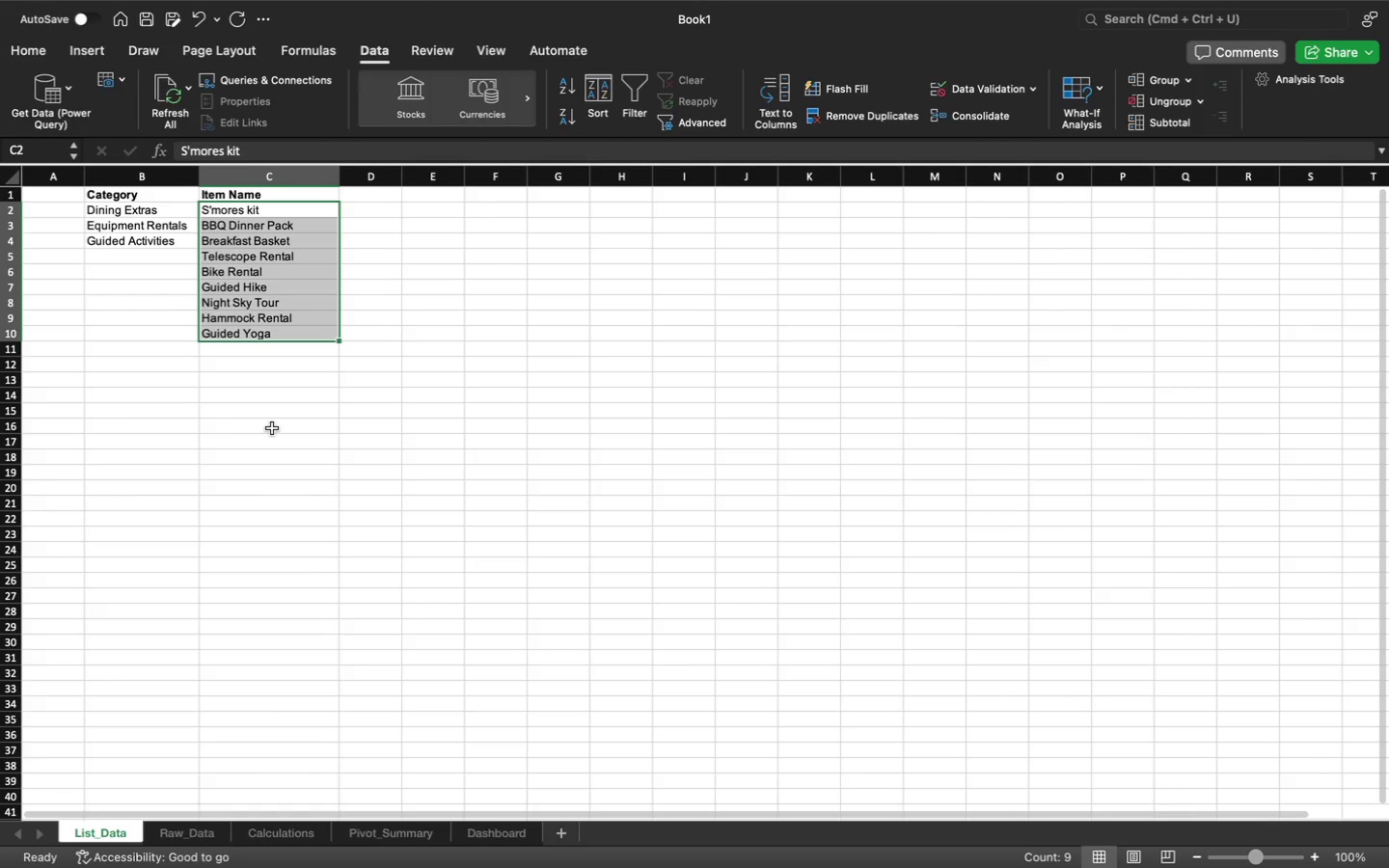 
left_click([286, 425])
 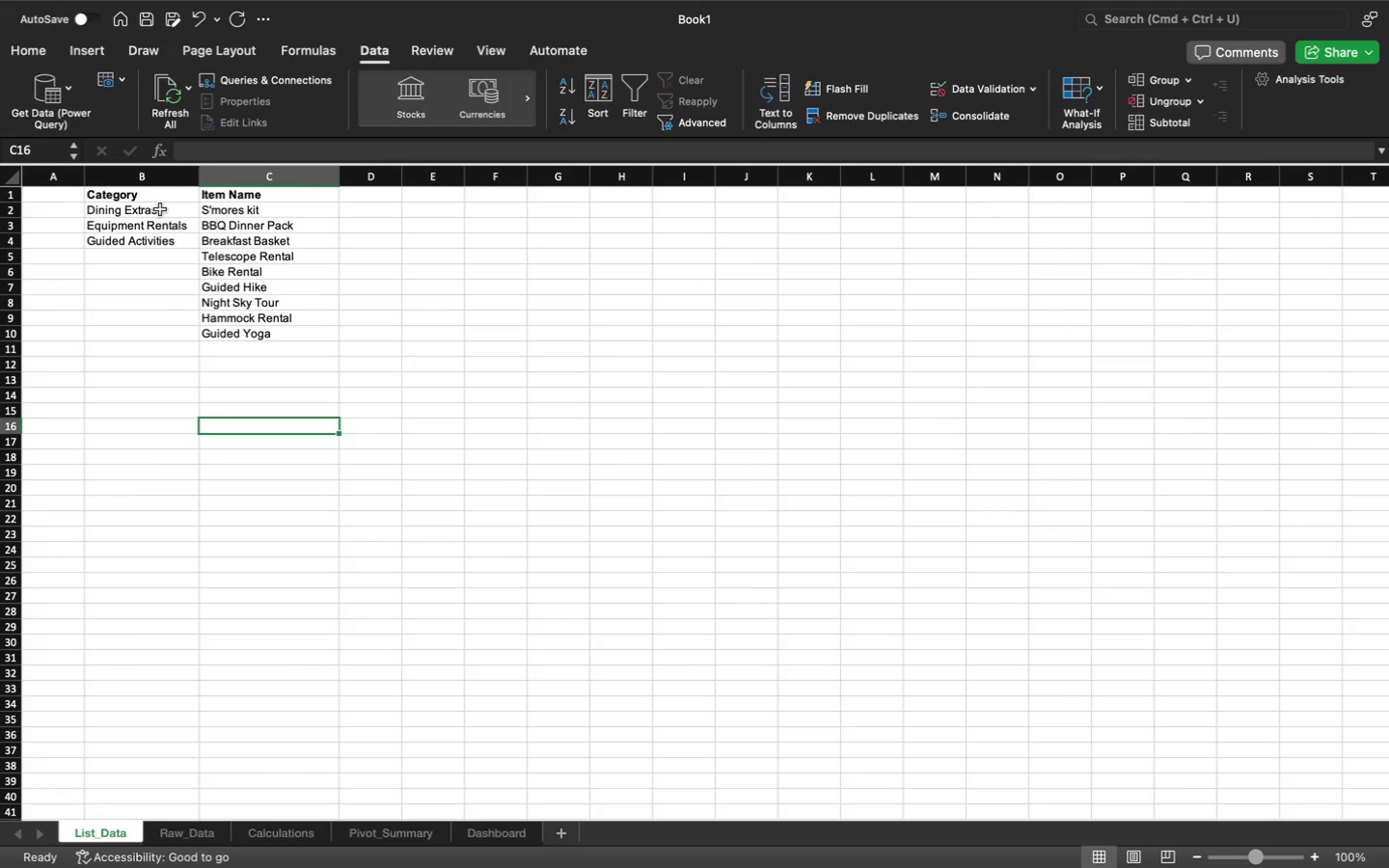 
left_click([163, 213])
 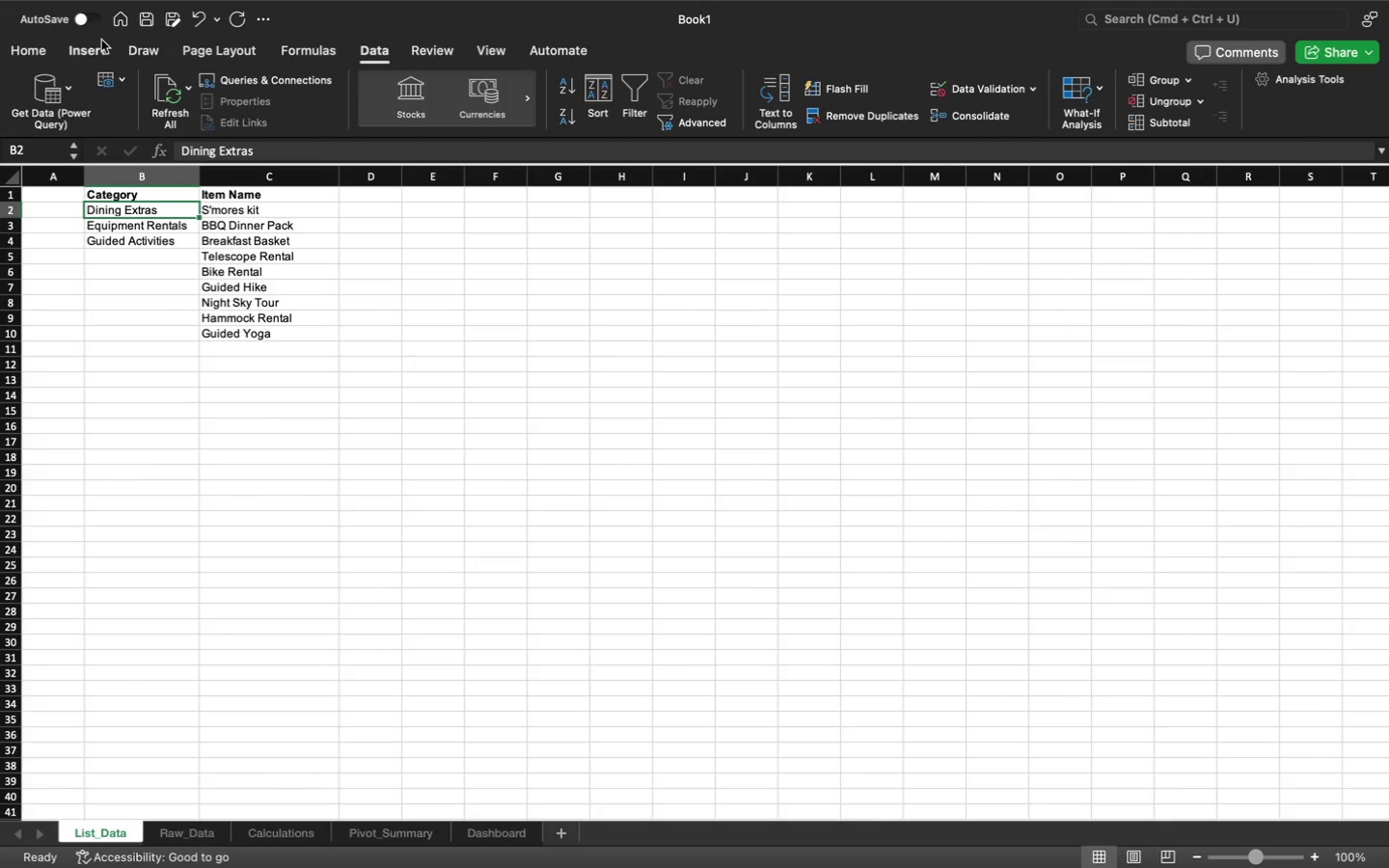 
left_click([30, 52])
 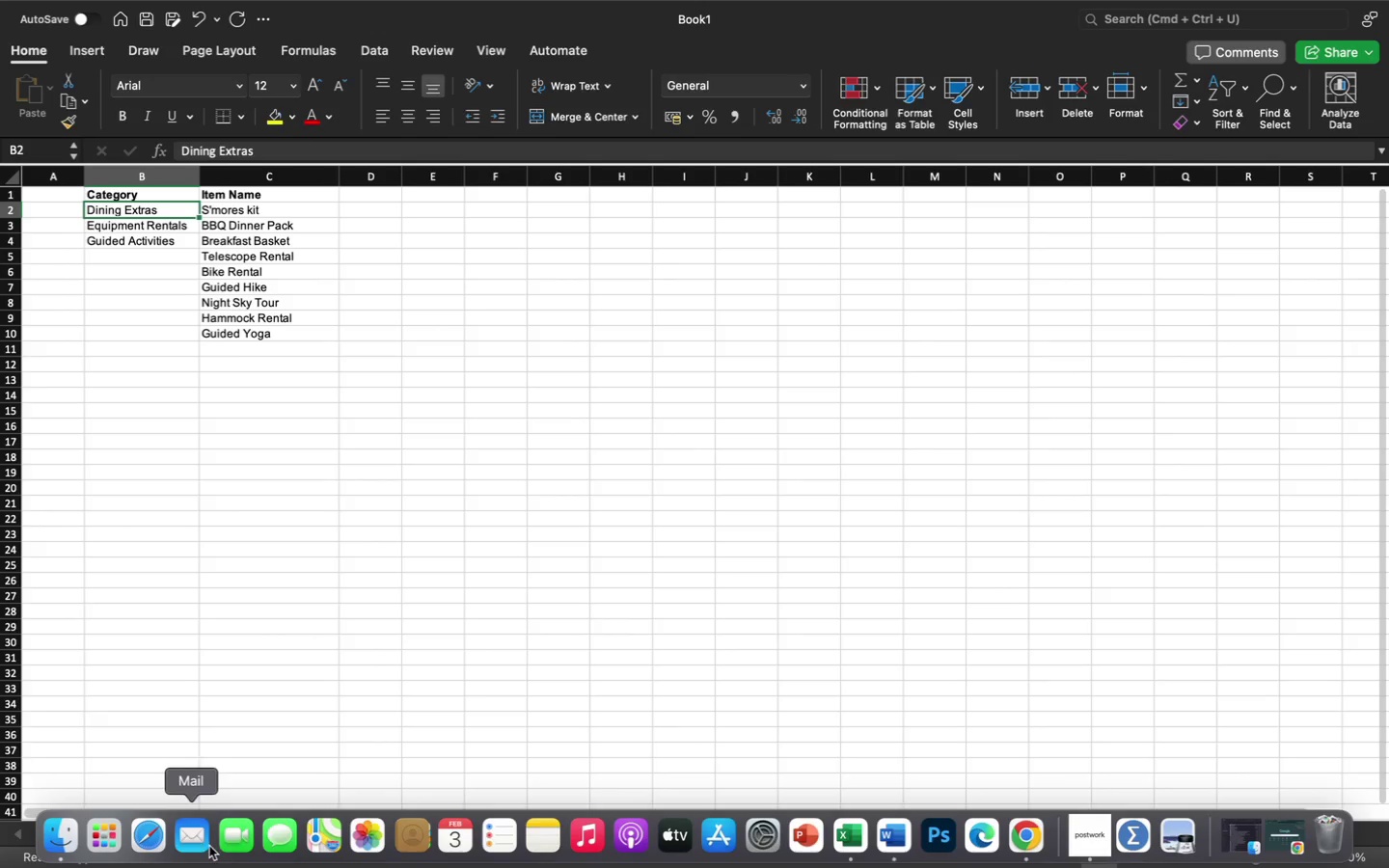 
left_click([195, 830])
 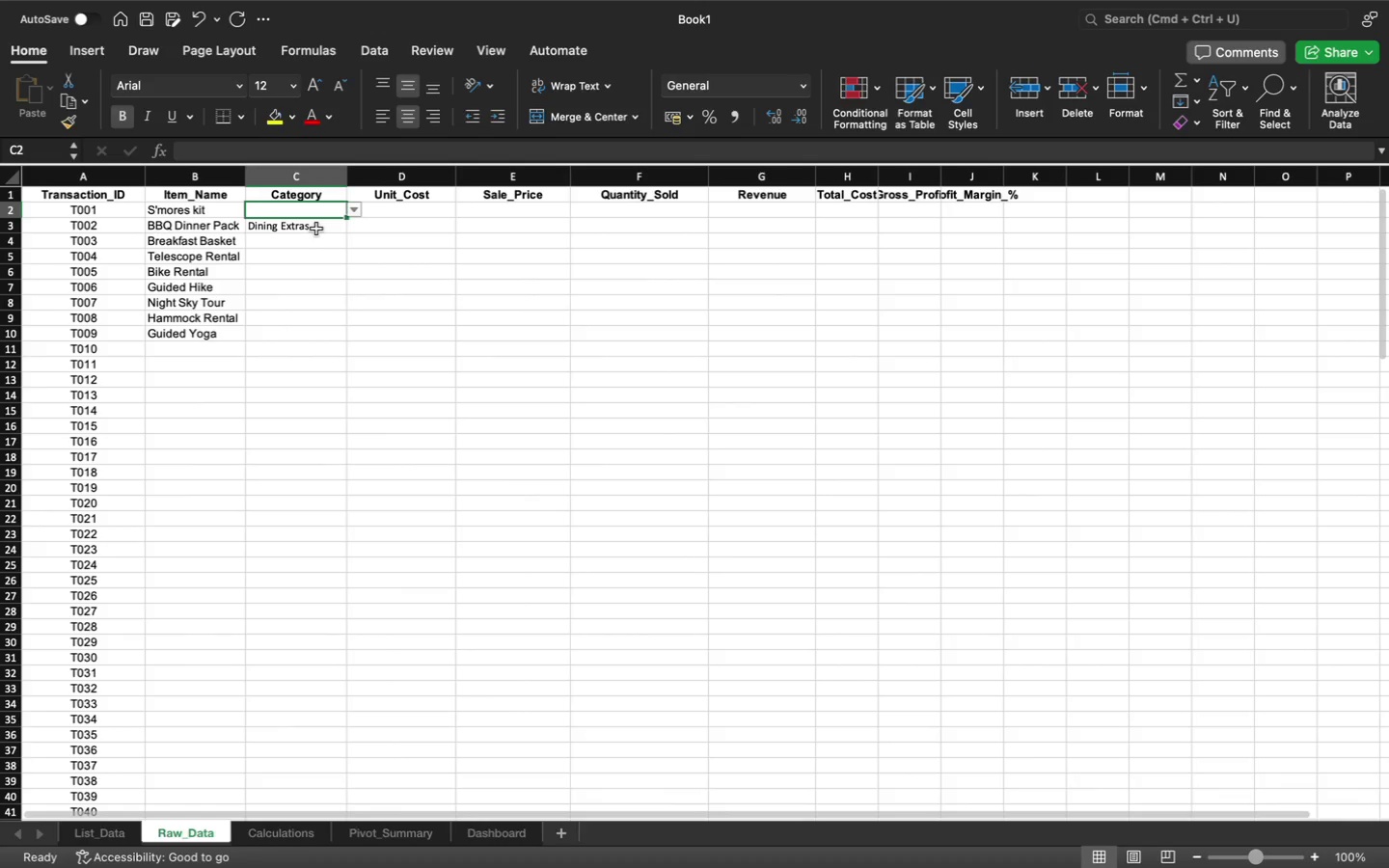 
left_click([315, 227])
 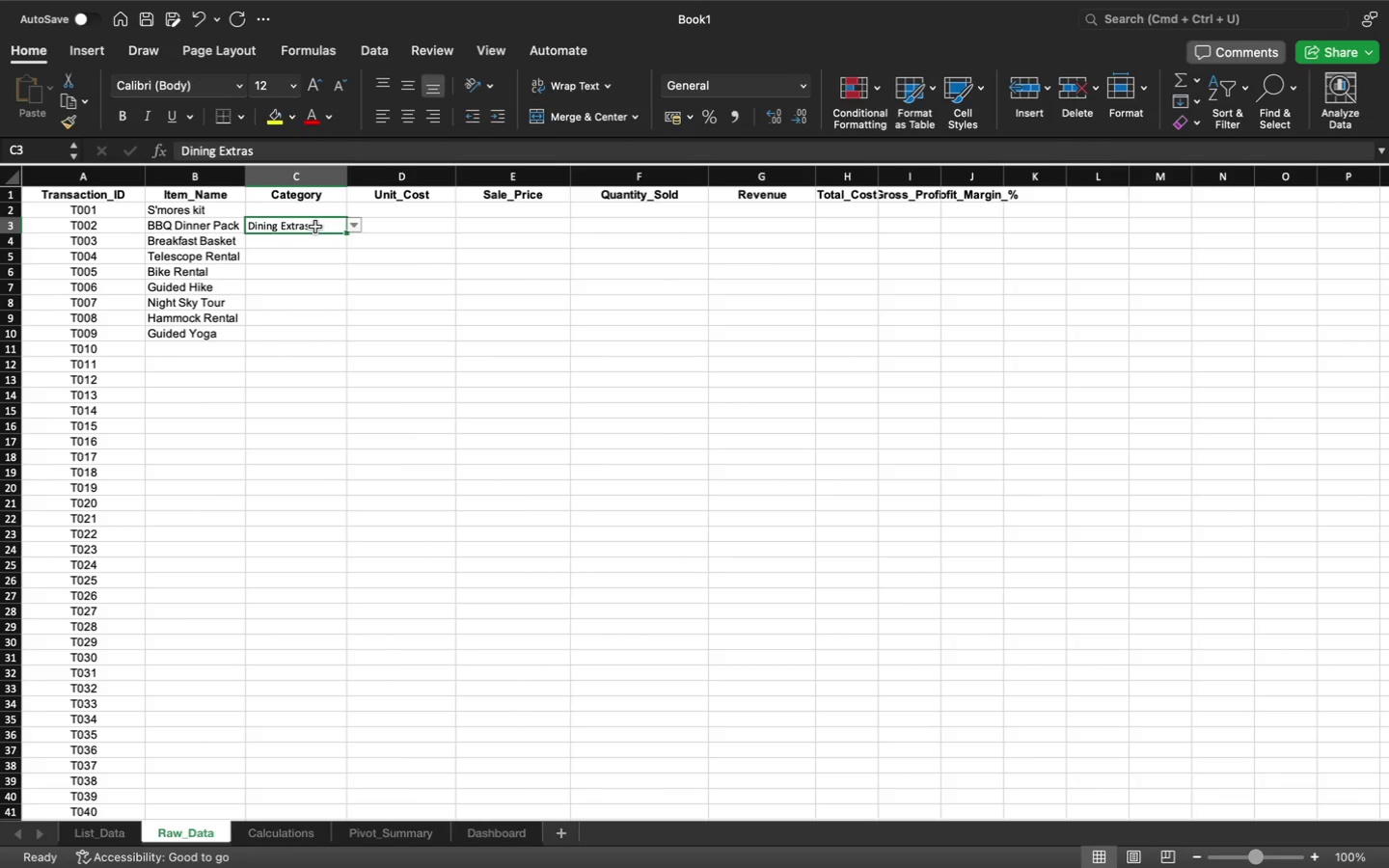 
key(Meta+A)
 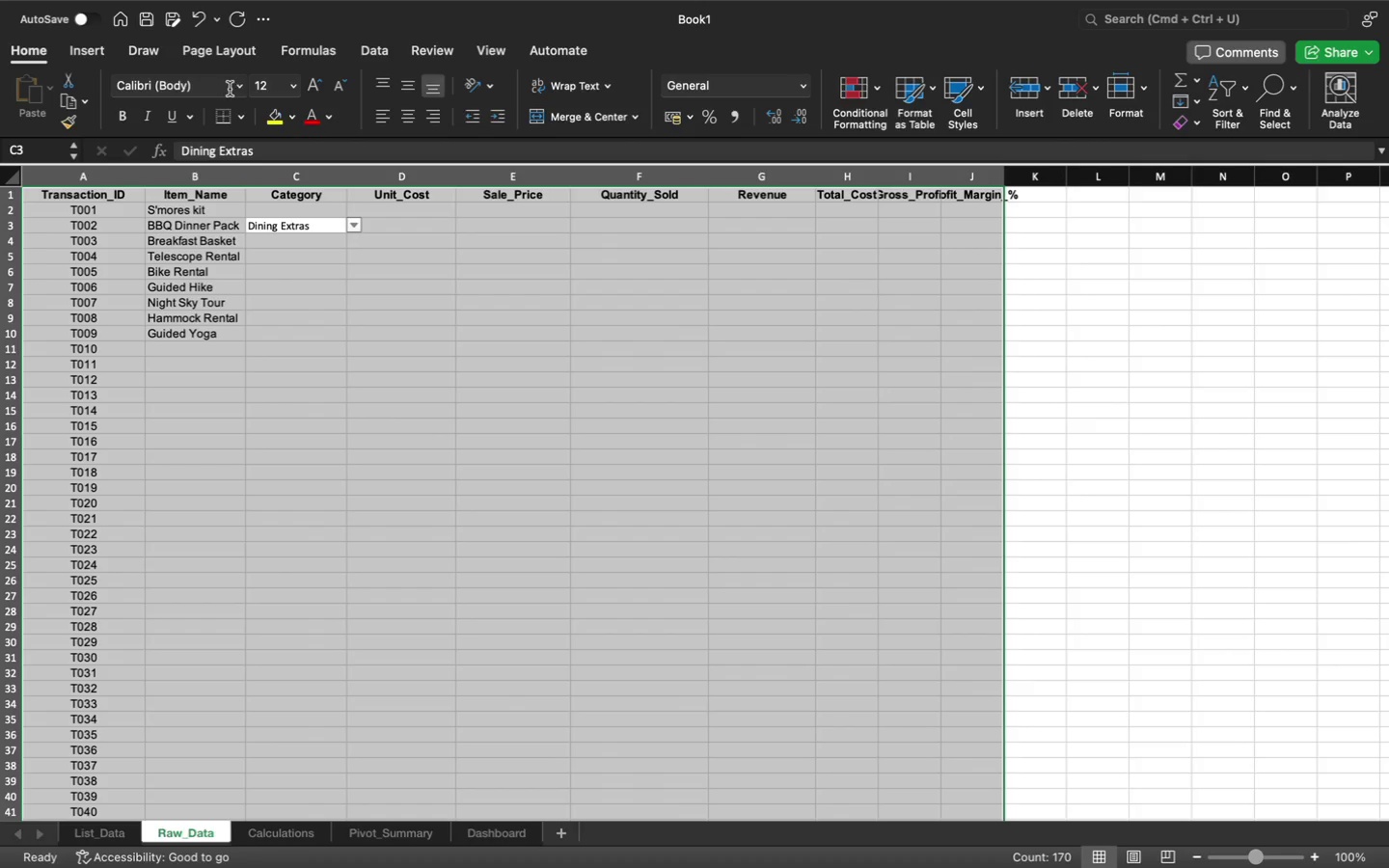 
left_click([240, 91])
 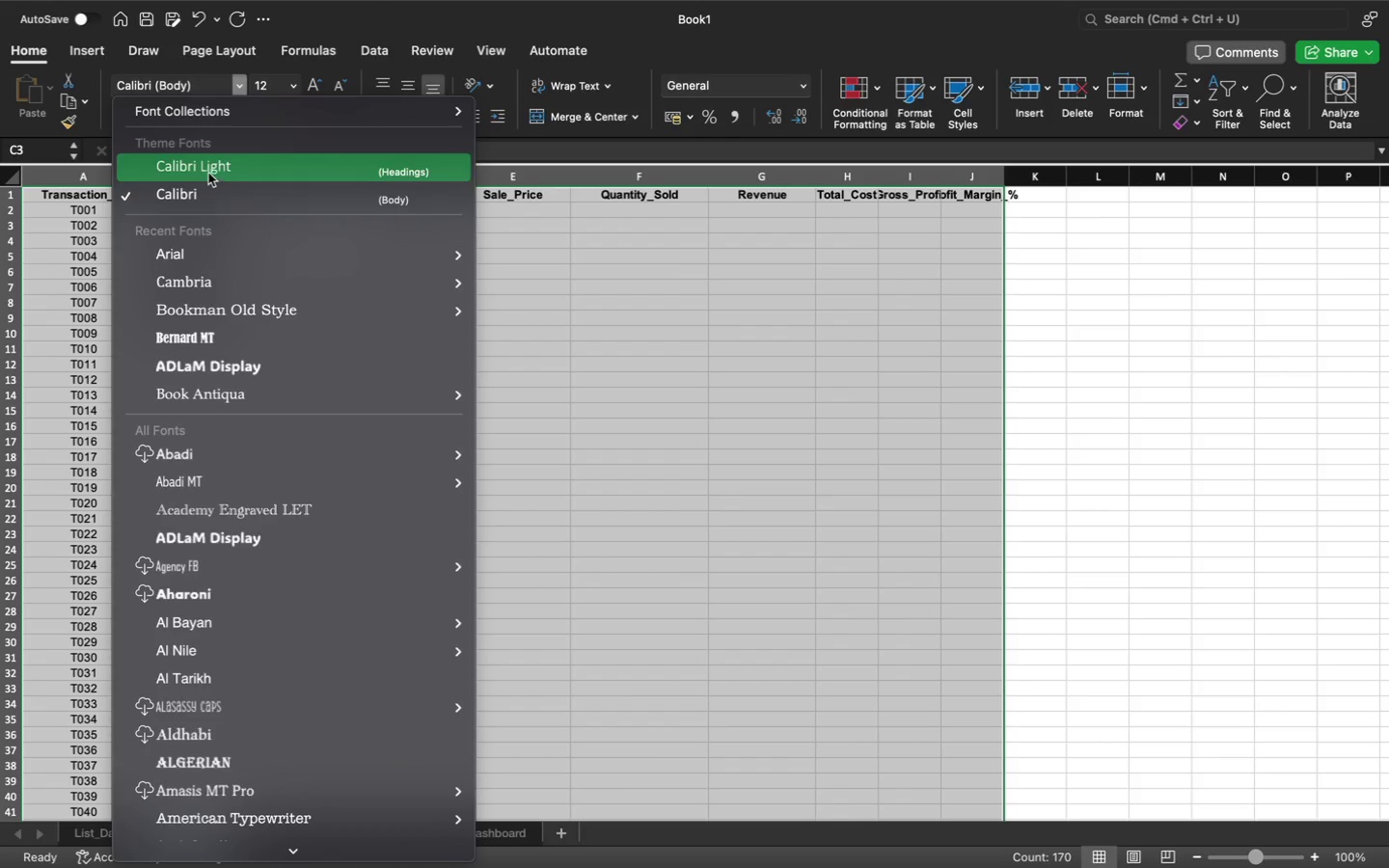 
left_click([190, 254])
 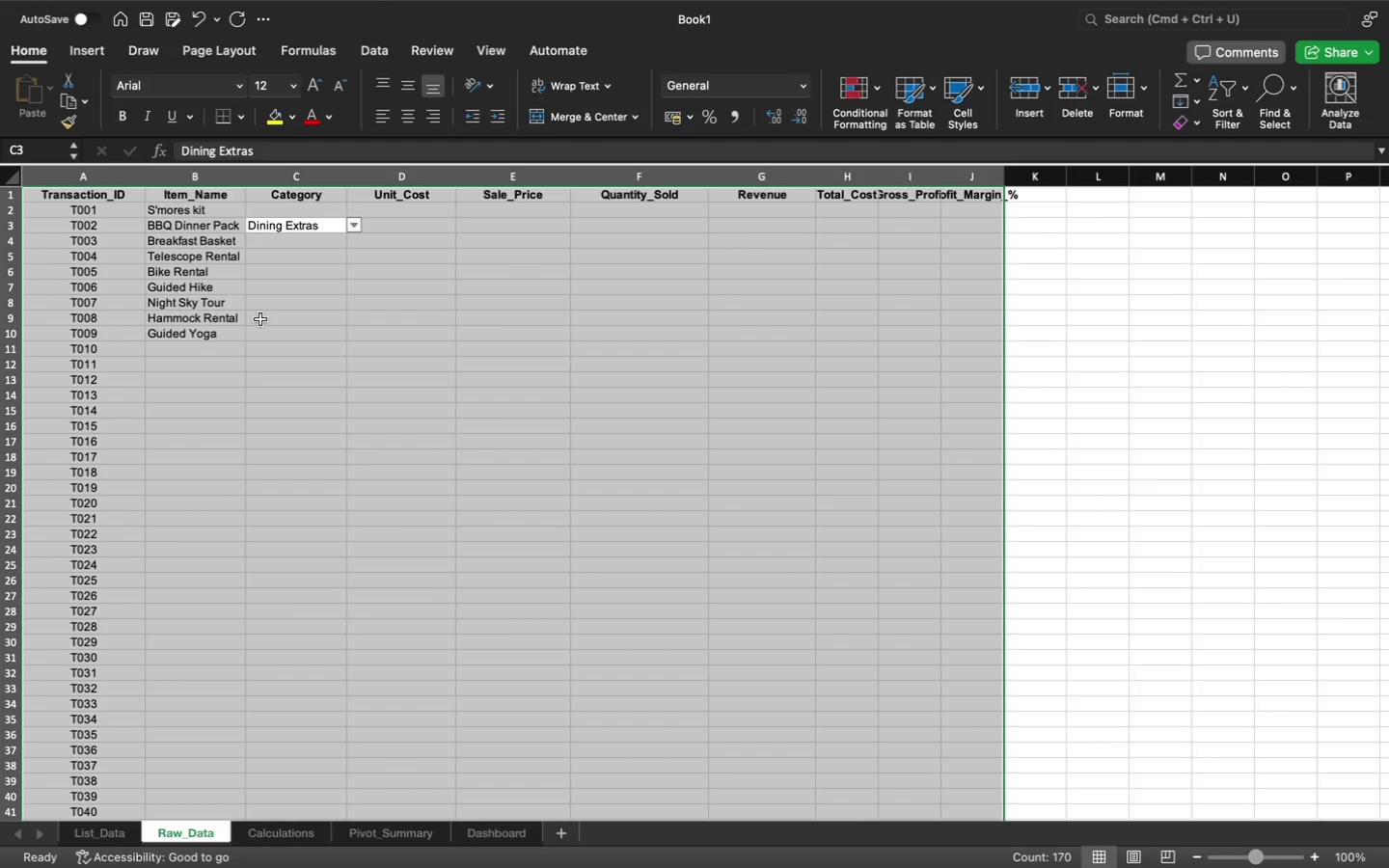 
left_click([302, 315])
 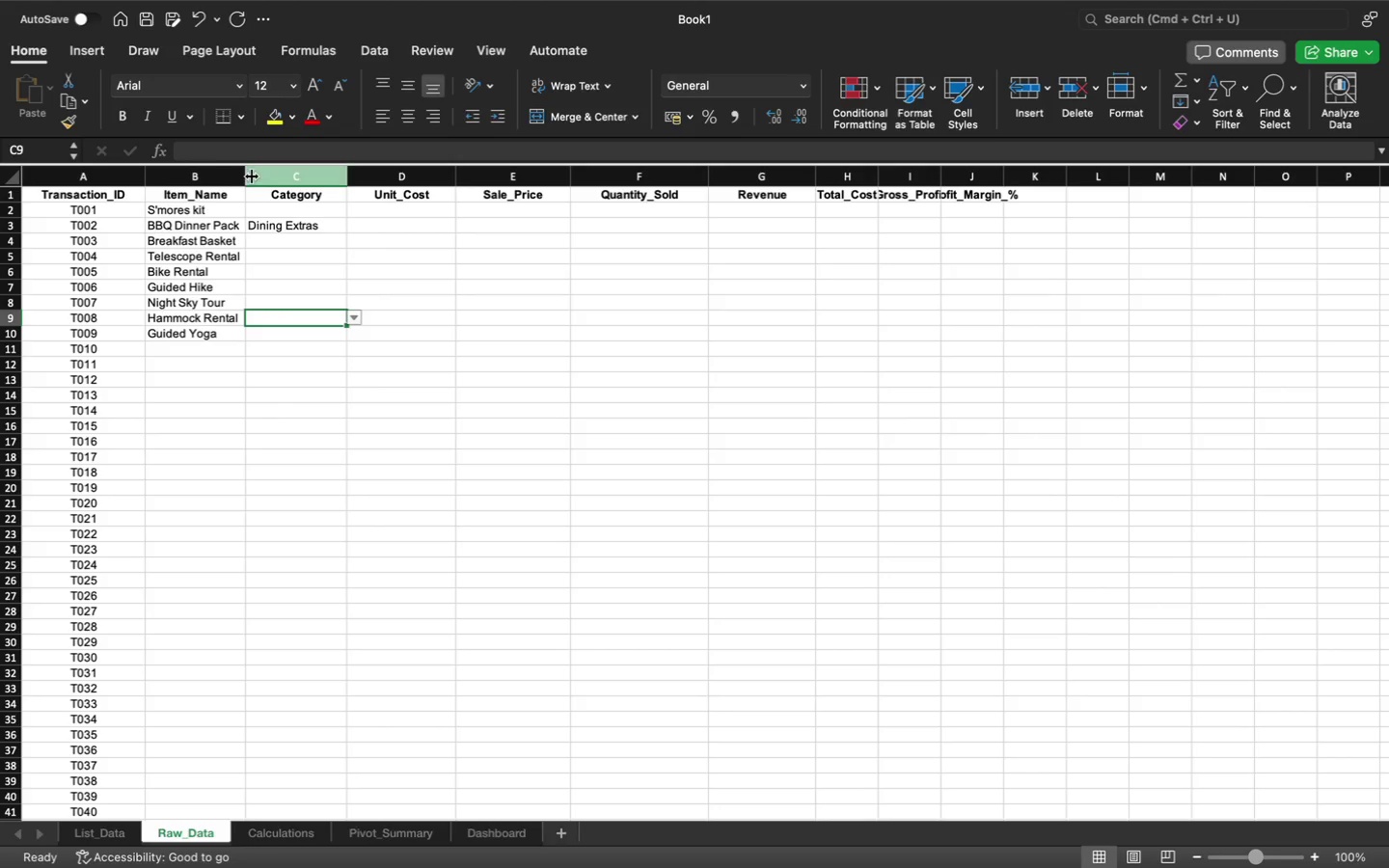 
left_click_drag(start_coordinate=[245, 172], to_coordinate=[276, 181])
 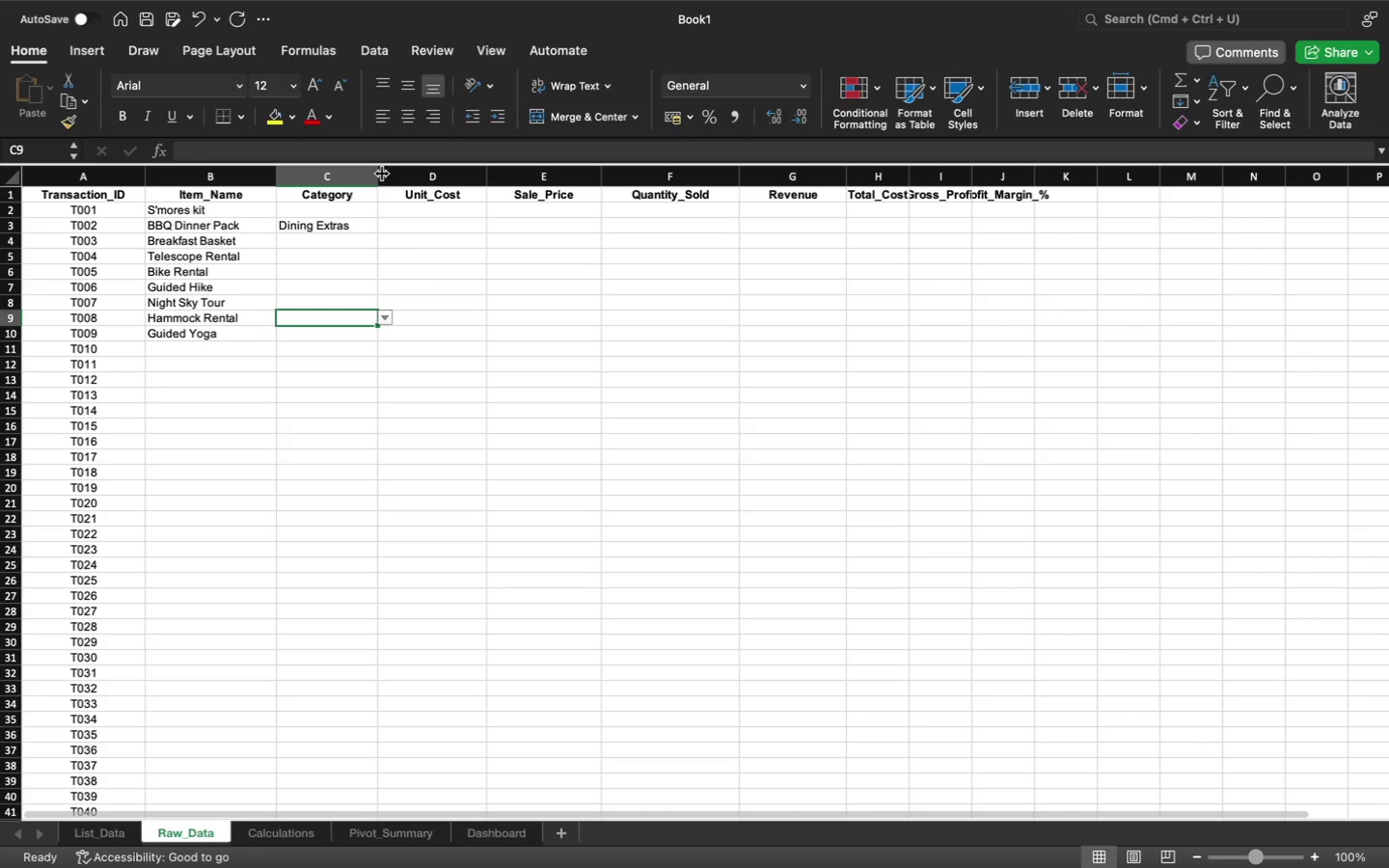 
left_click_drag(start_coordinate=[378, 171], to_coordinate=[435, 177])
 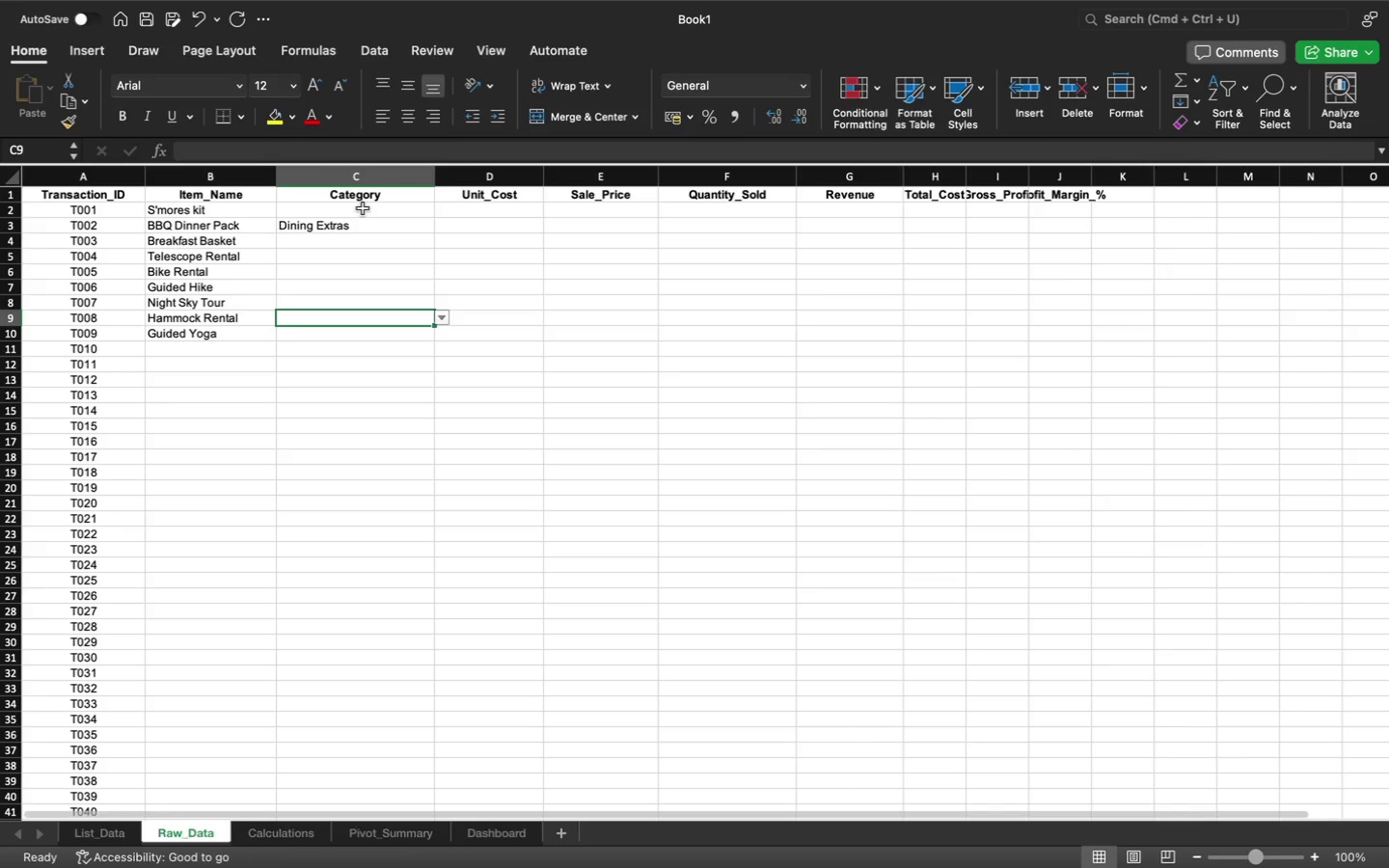 
left_click([363, 208])
 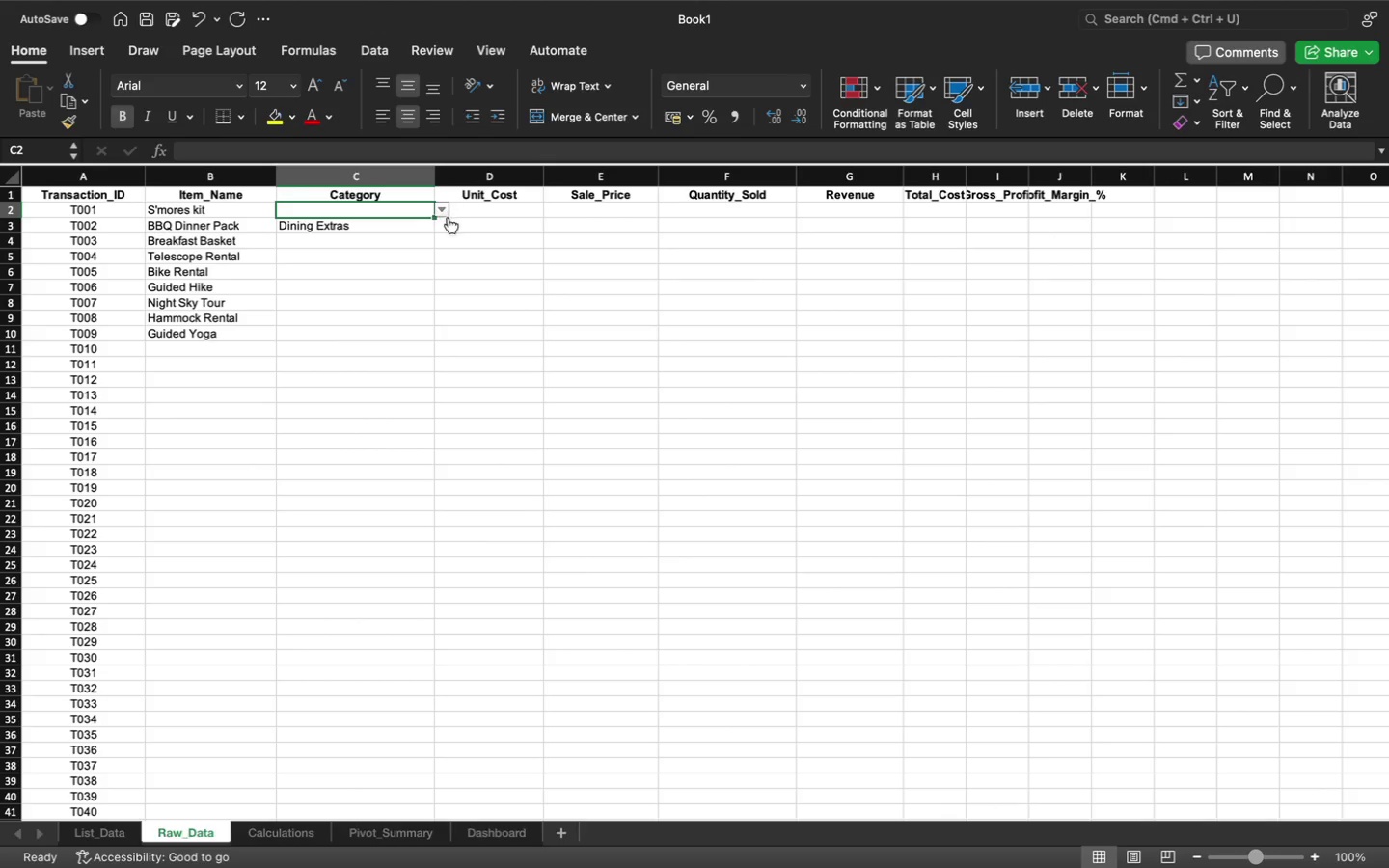 
left_click([445, 211])
 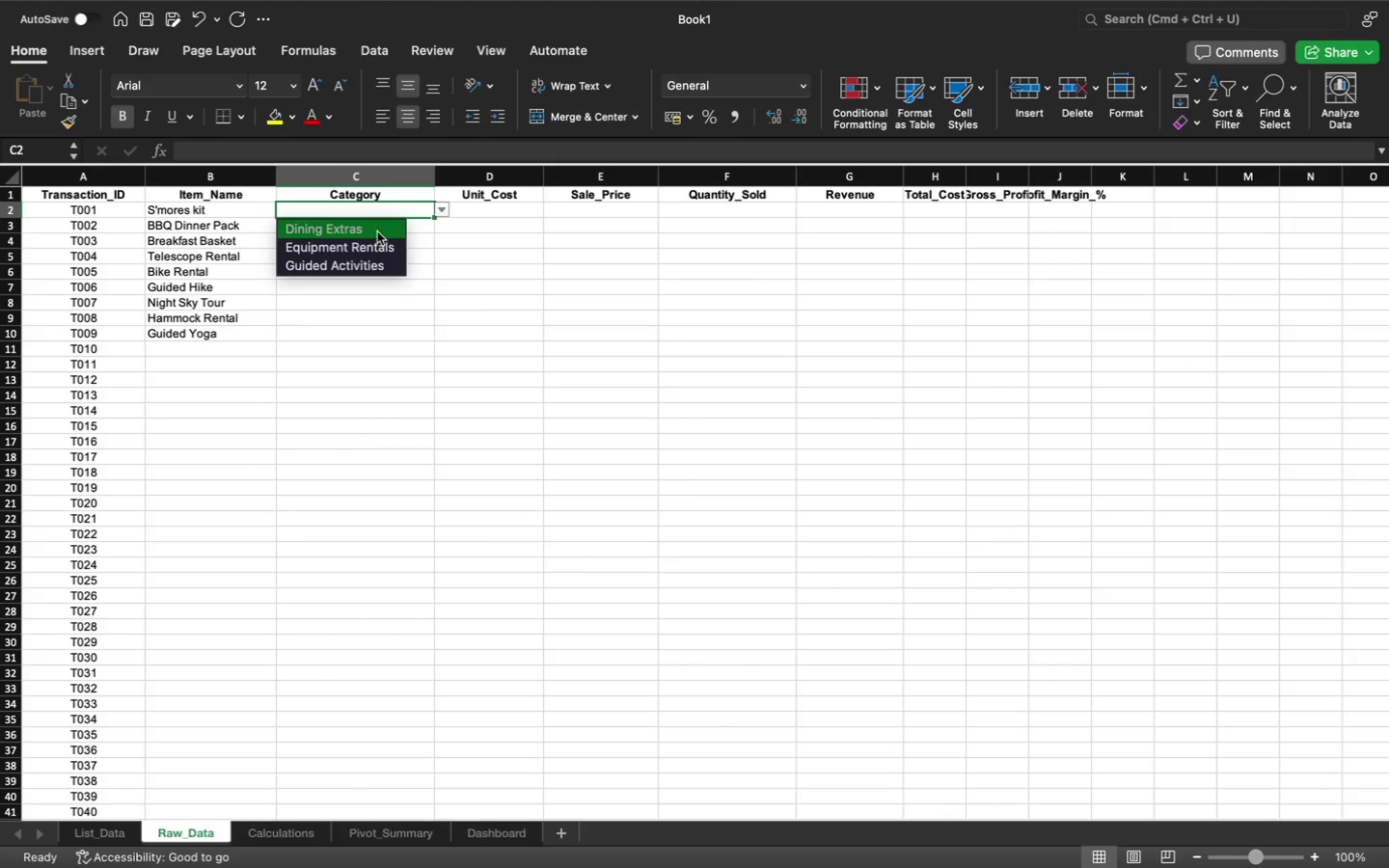 
left_click([369, 232])
 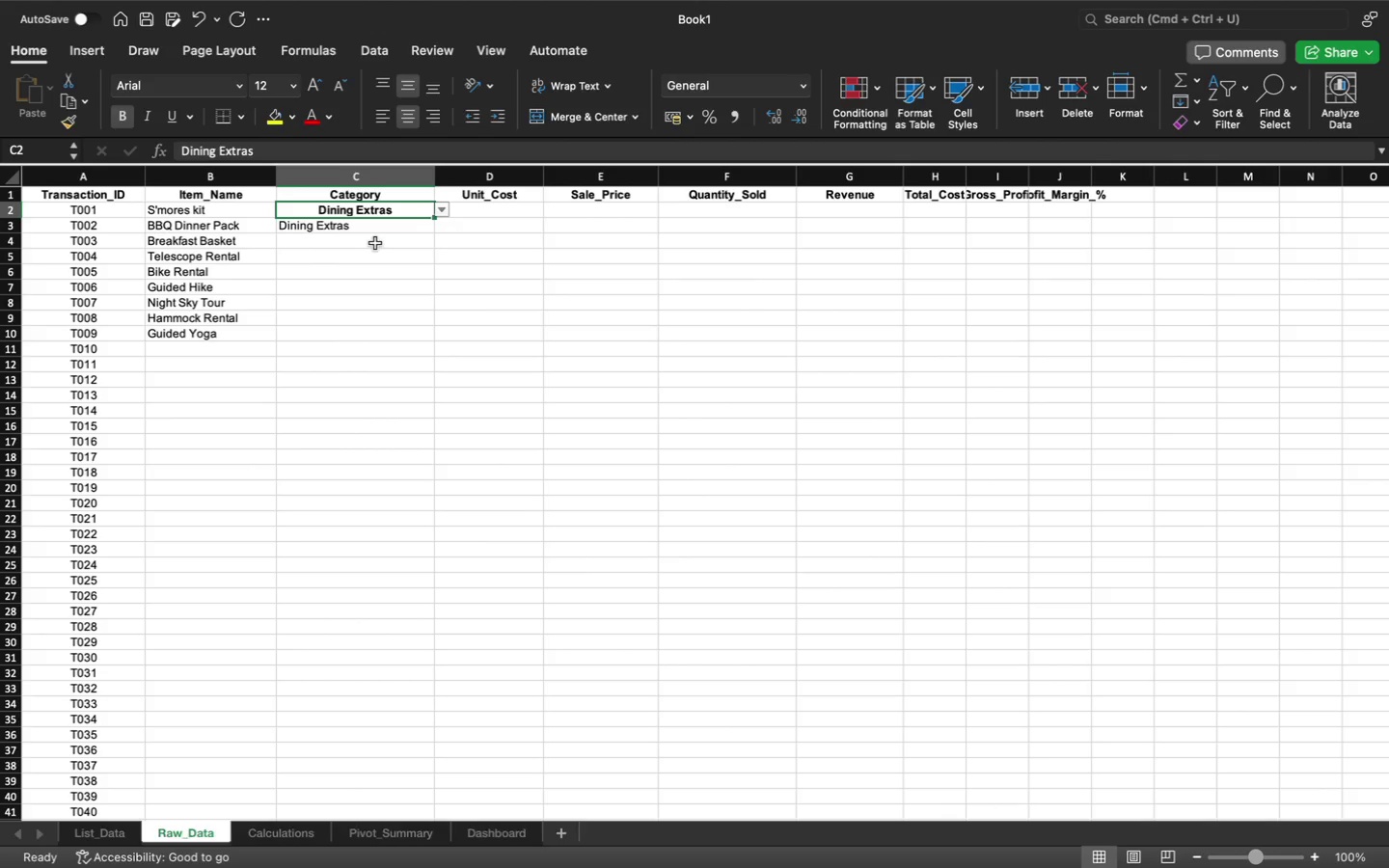 
left_click([400, 260])
 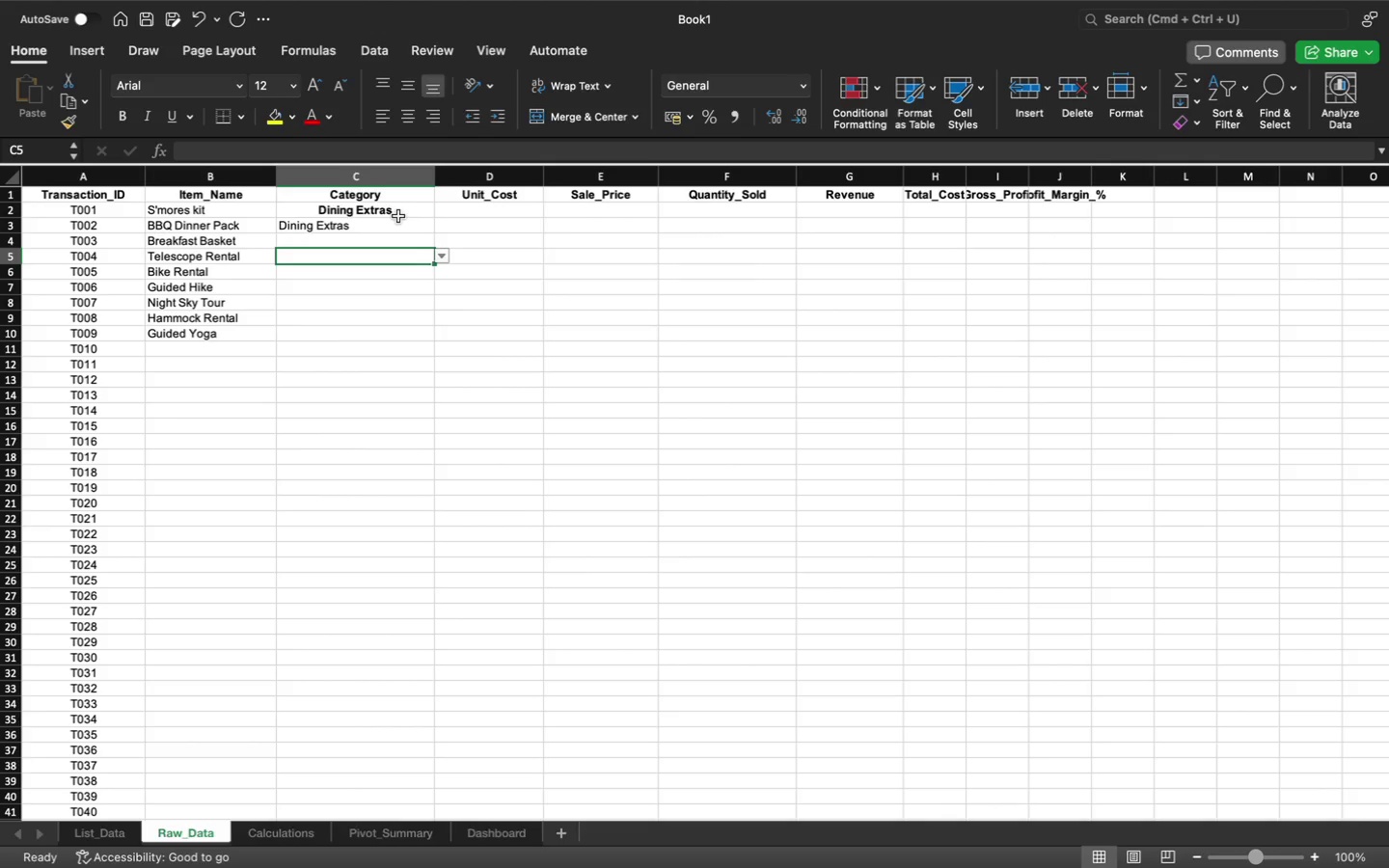 
left_click([397, 212])
 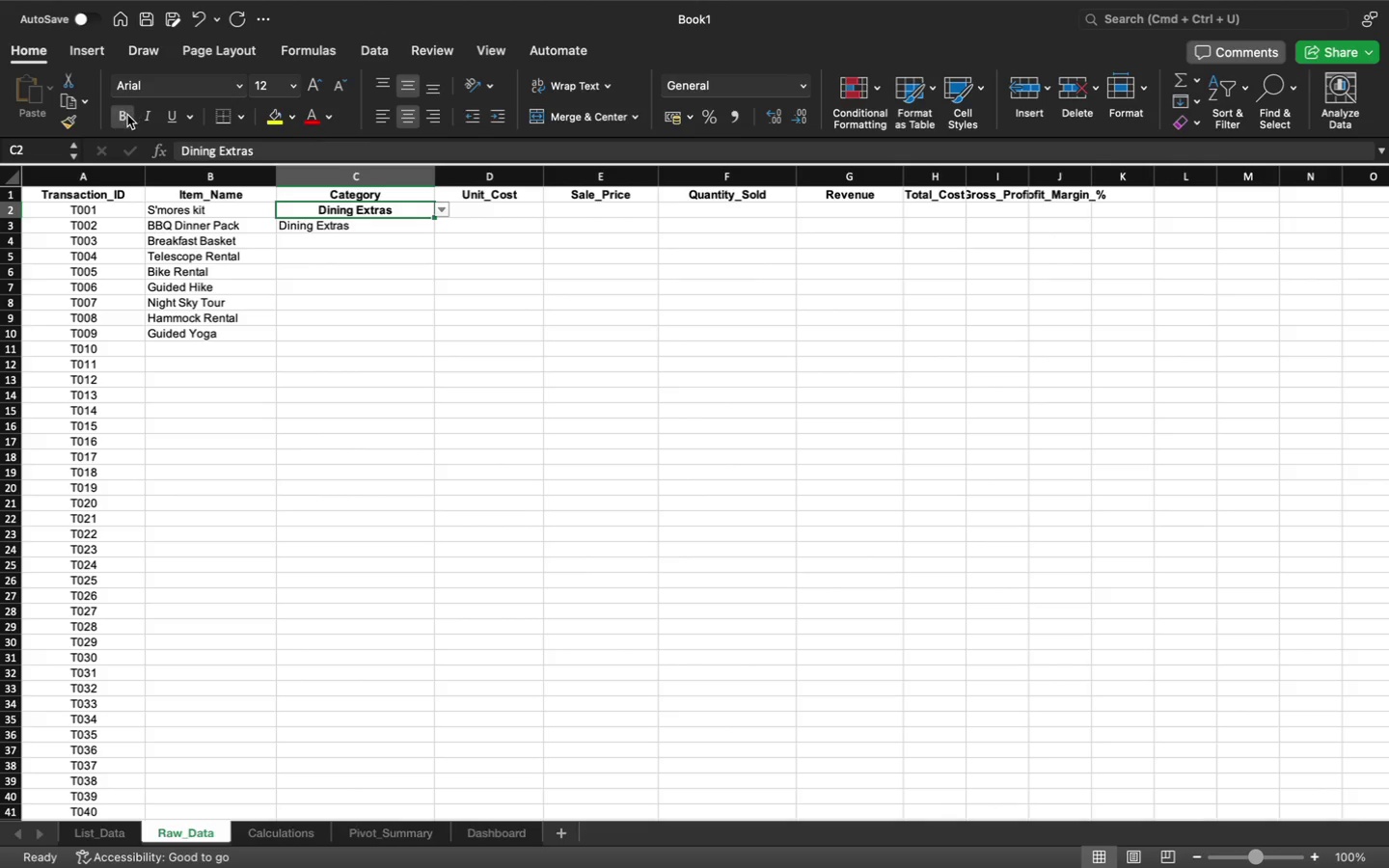 
left_click([126, 116])
 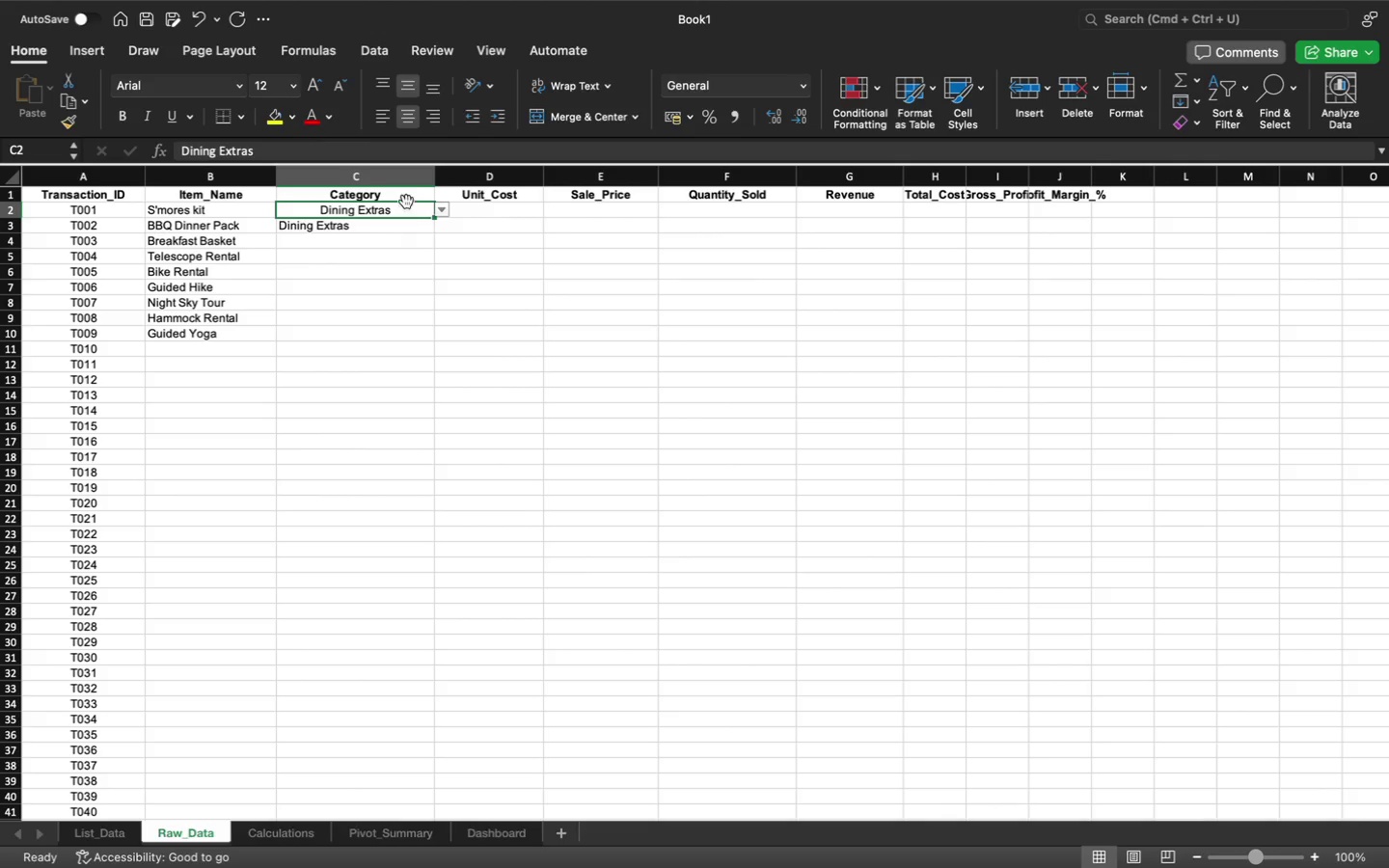 
left_click([416, 177])
 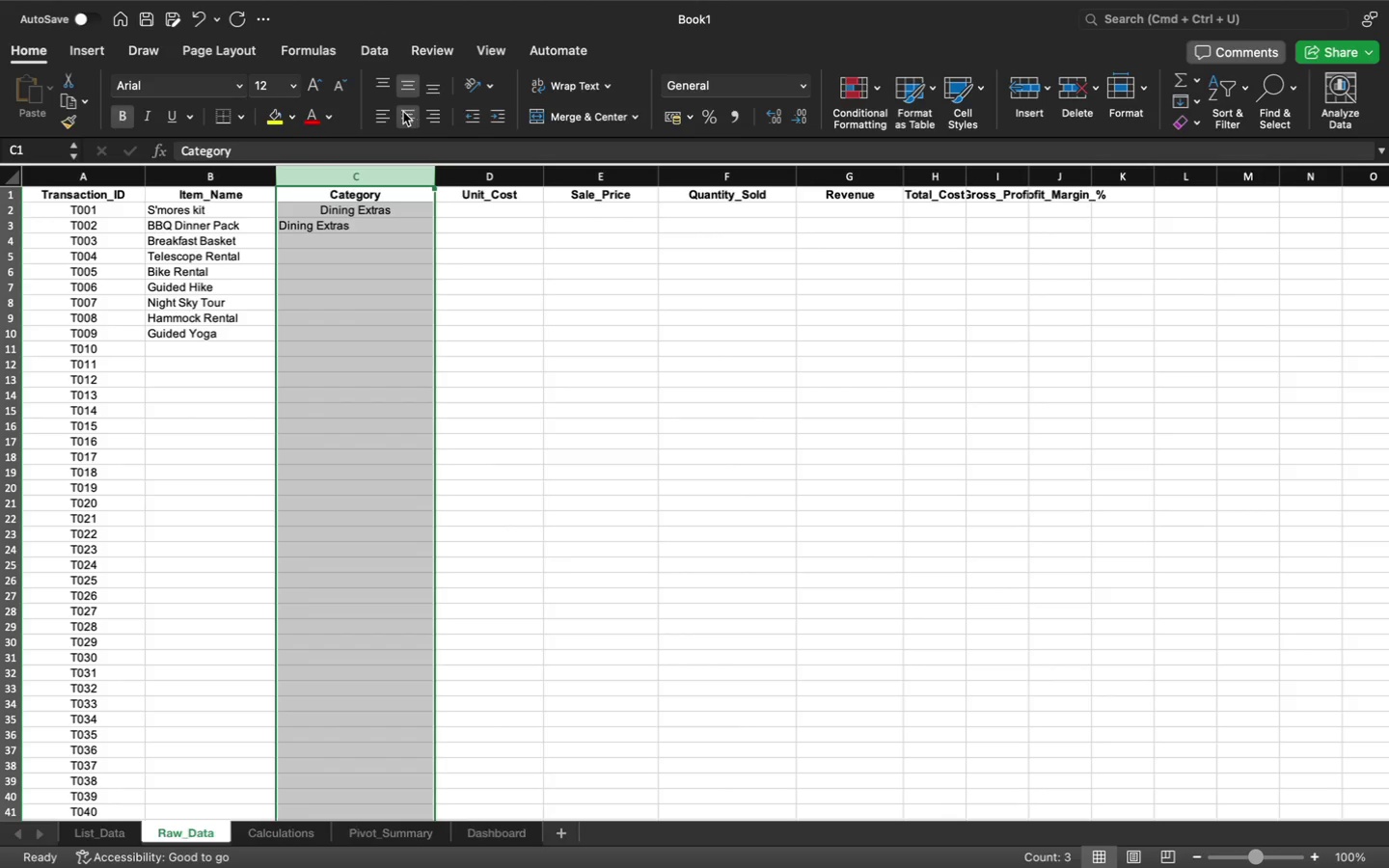 
left_click([401, 113])
 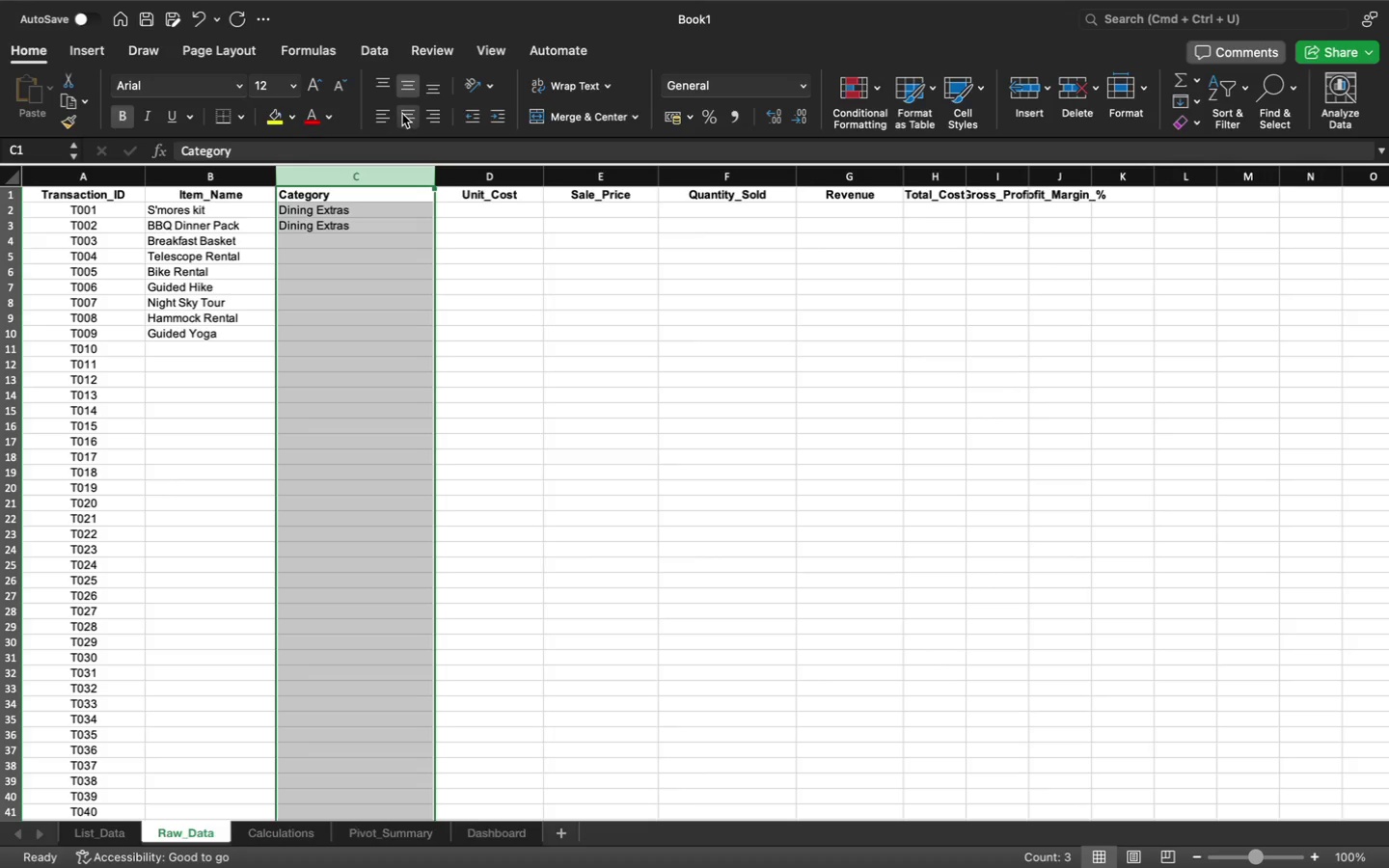 
left_click([403, 115])
 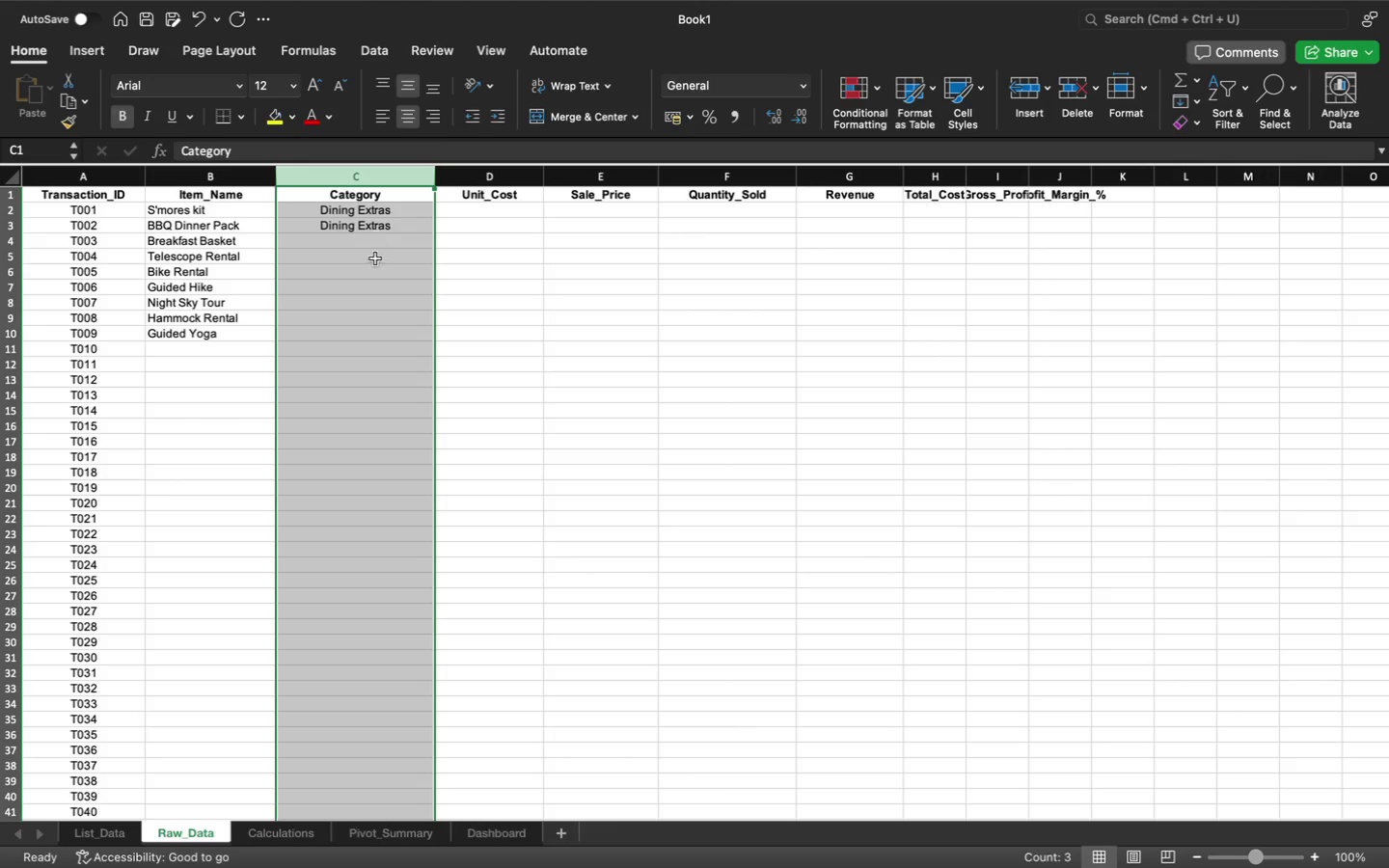 
left_click([376, 299])
 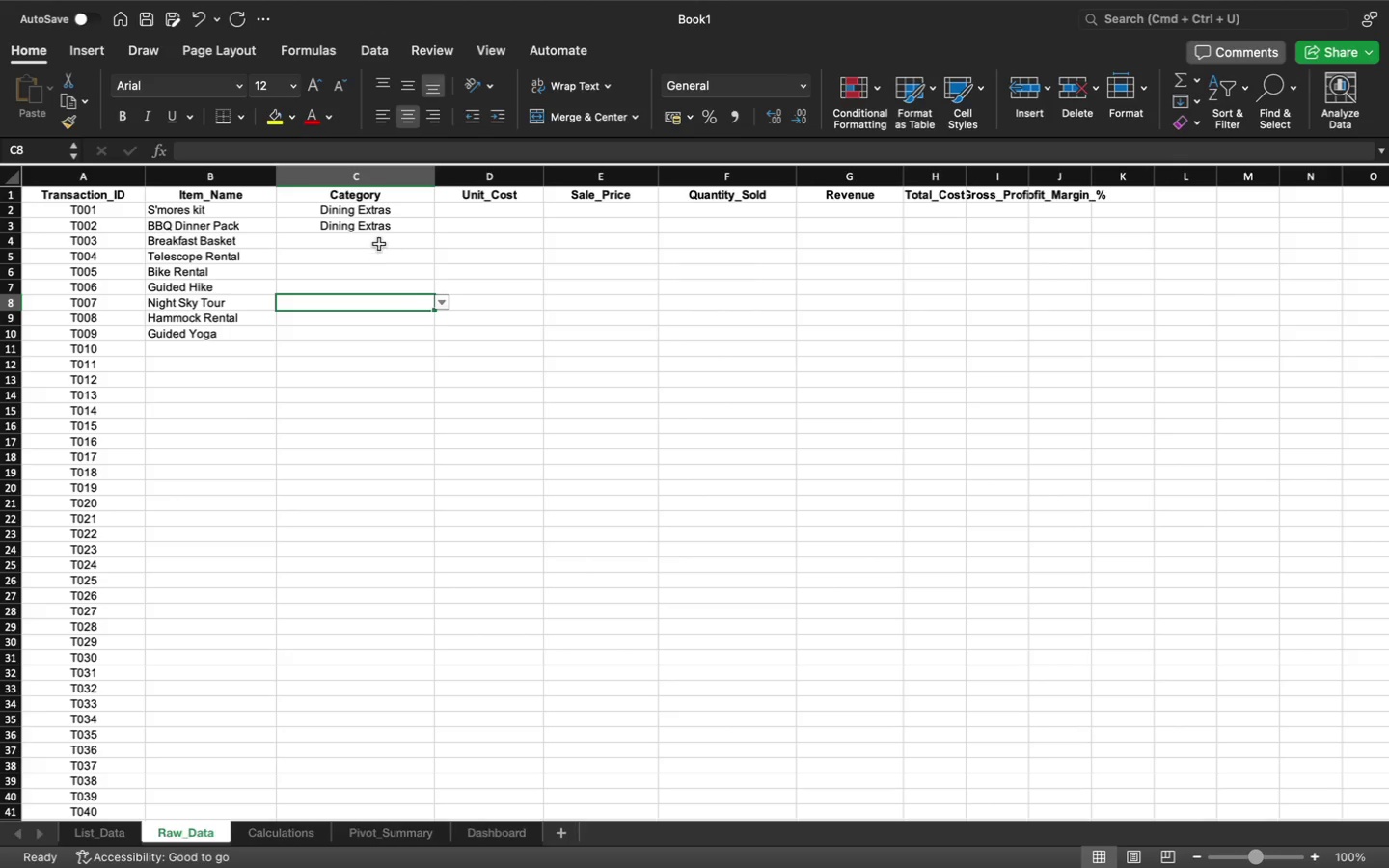 
left_click([377, 244])
 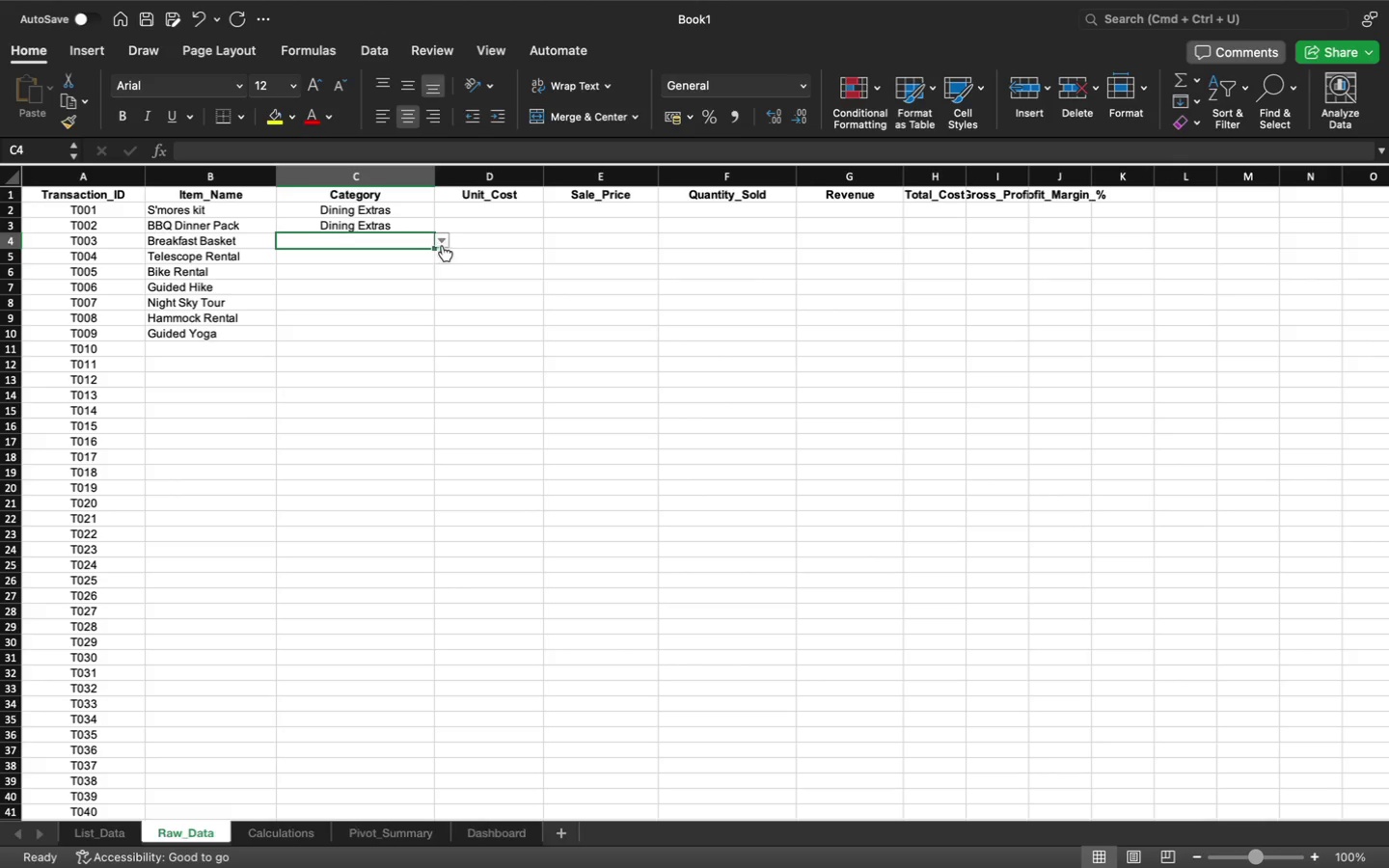 
left_click([443, 245])
 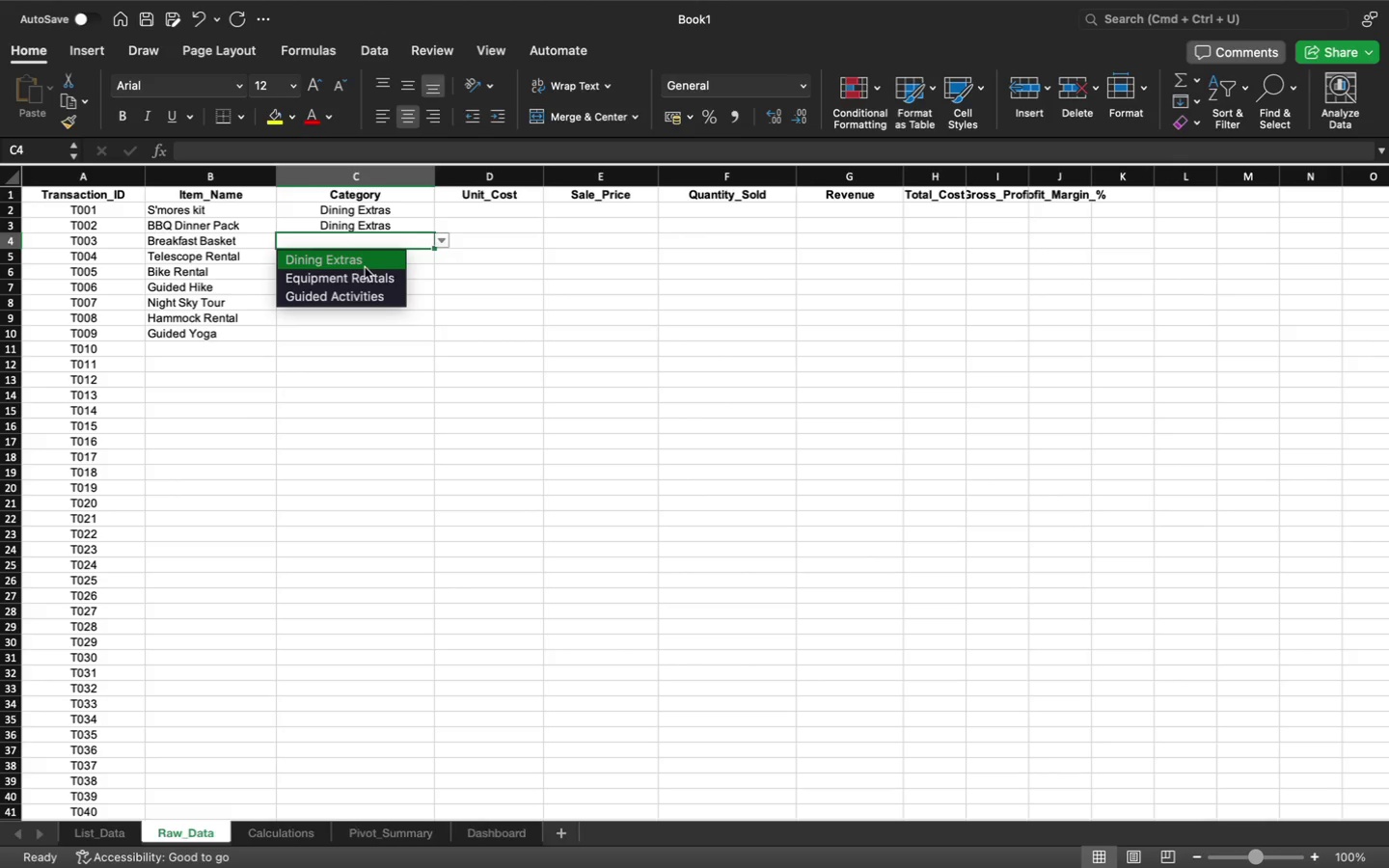 
left_click([358, 267])
 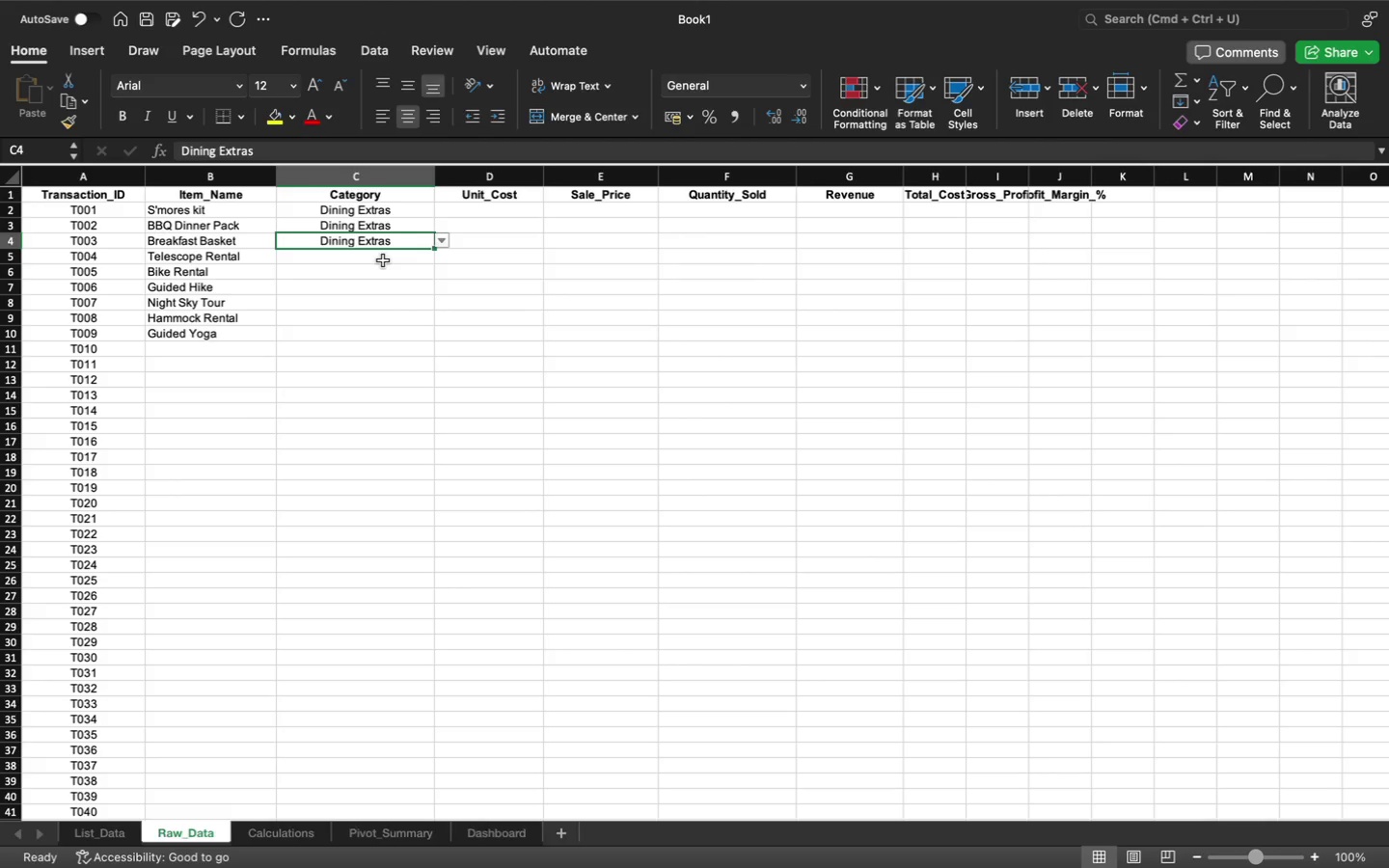 
left_click([383, 260])
 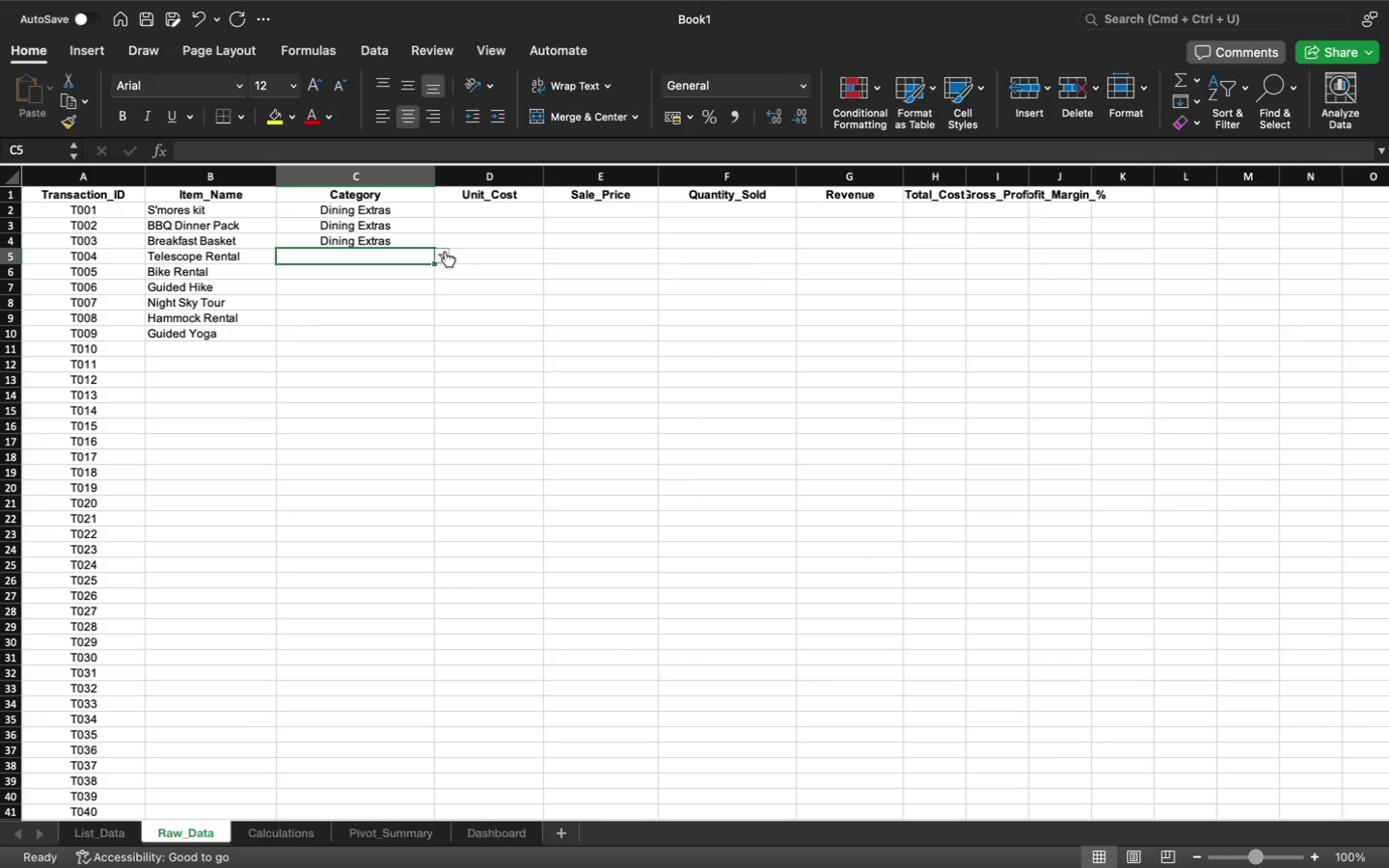 
left_click([444, 251])
 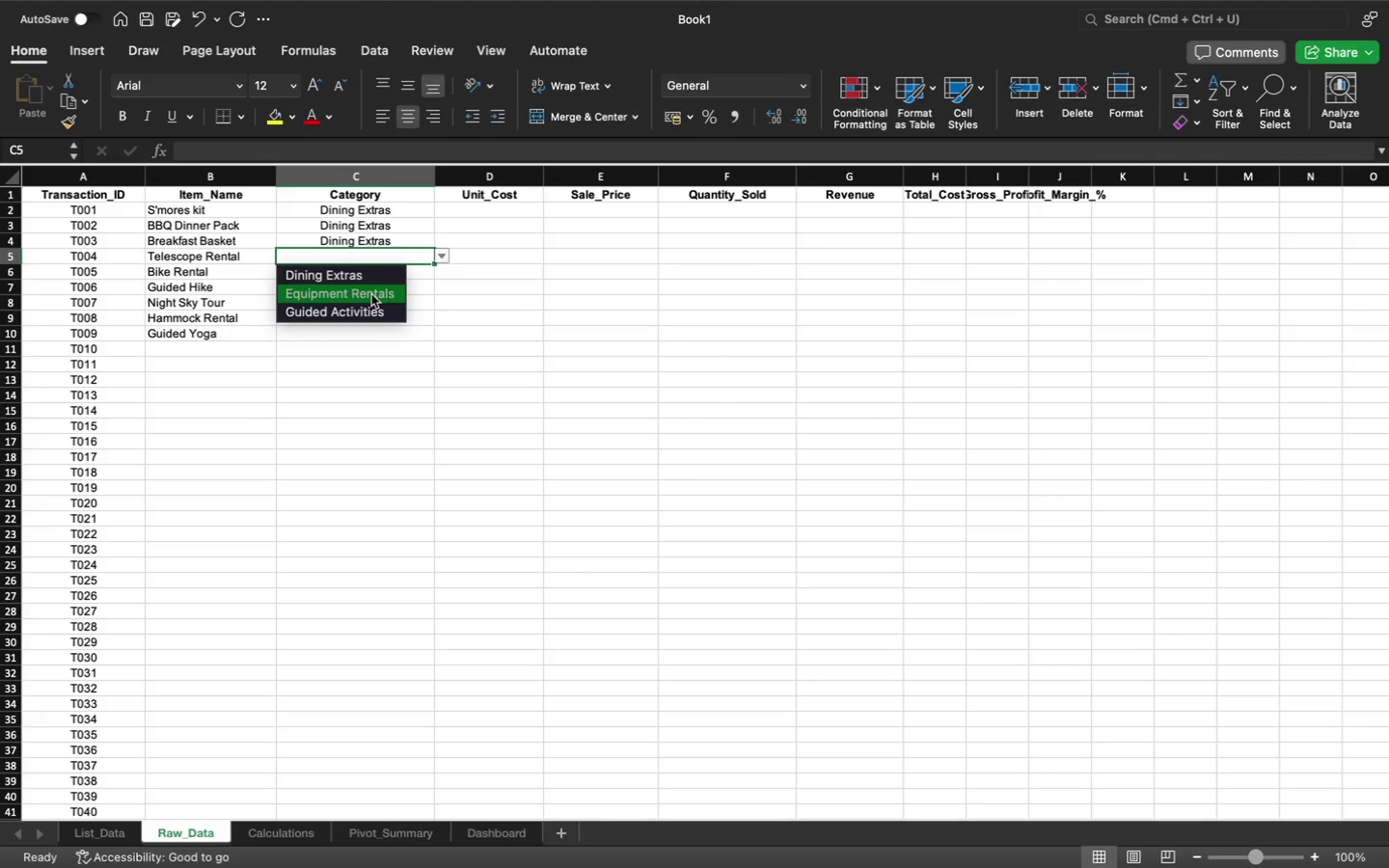 
left_click([370, 297])
 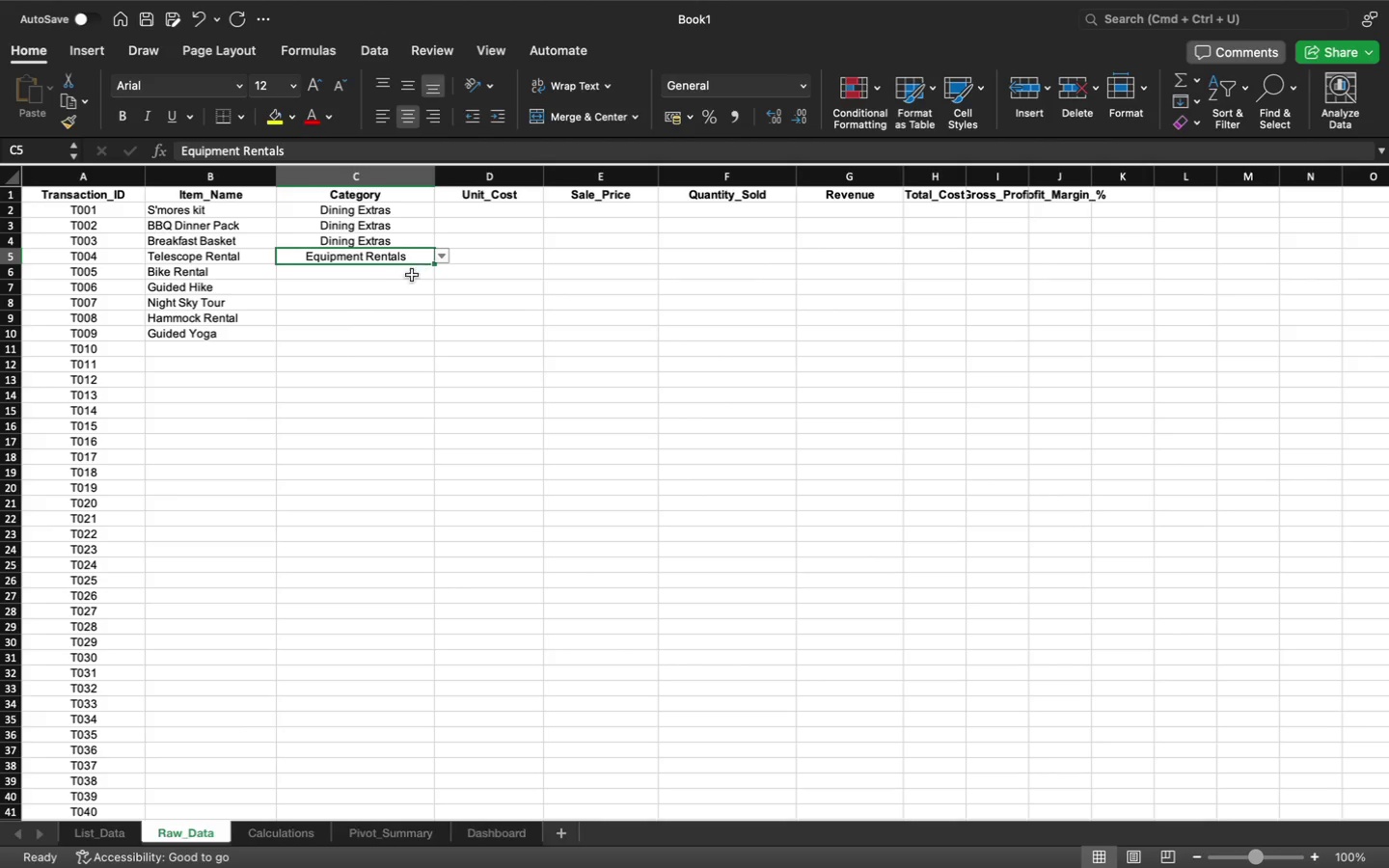 
left_click([400, 277])
 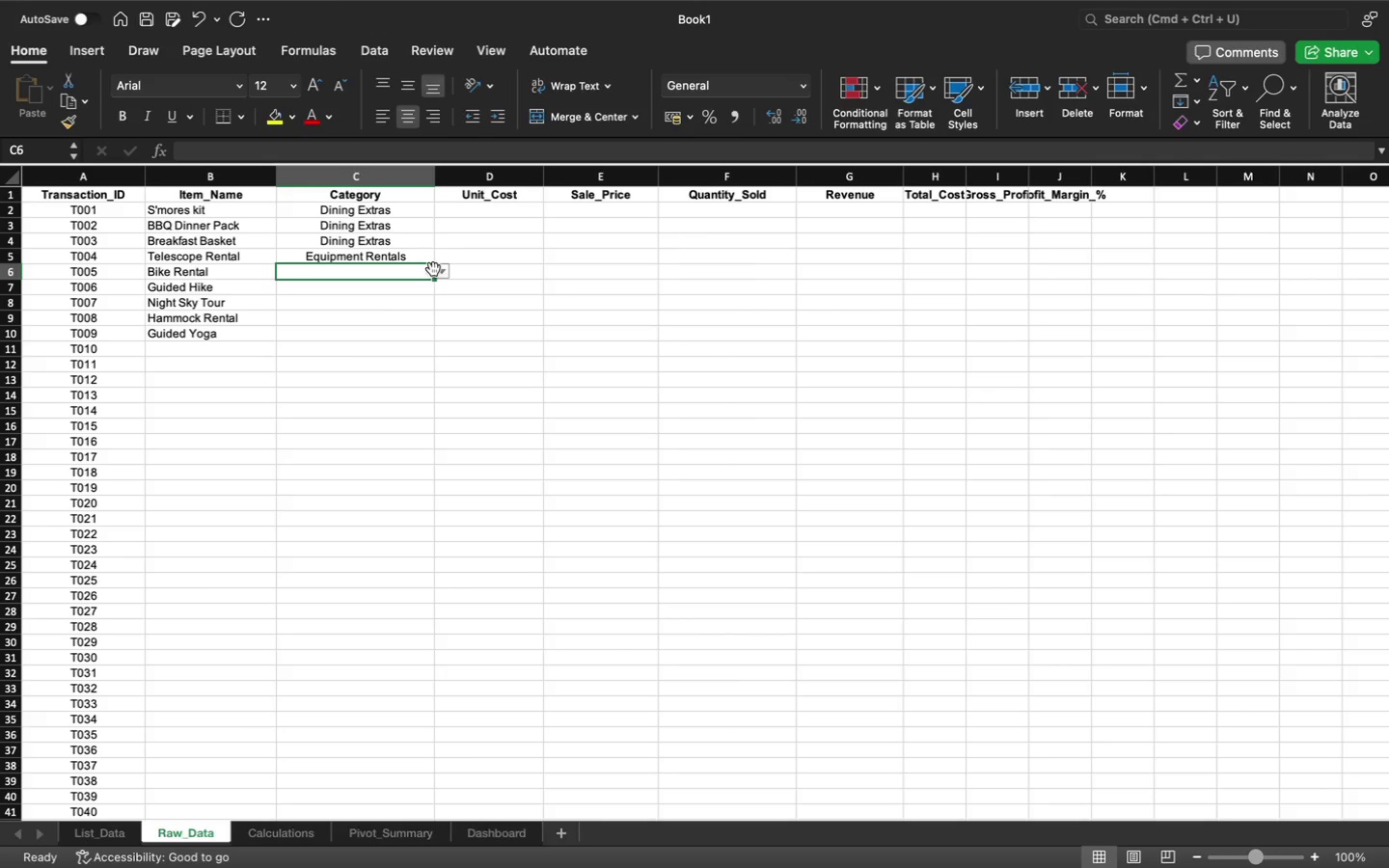 
left_click([433, 268])
 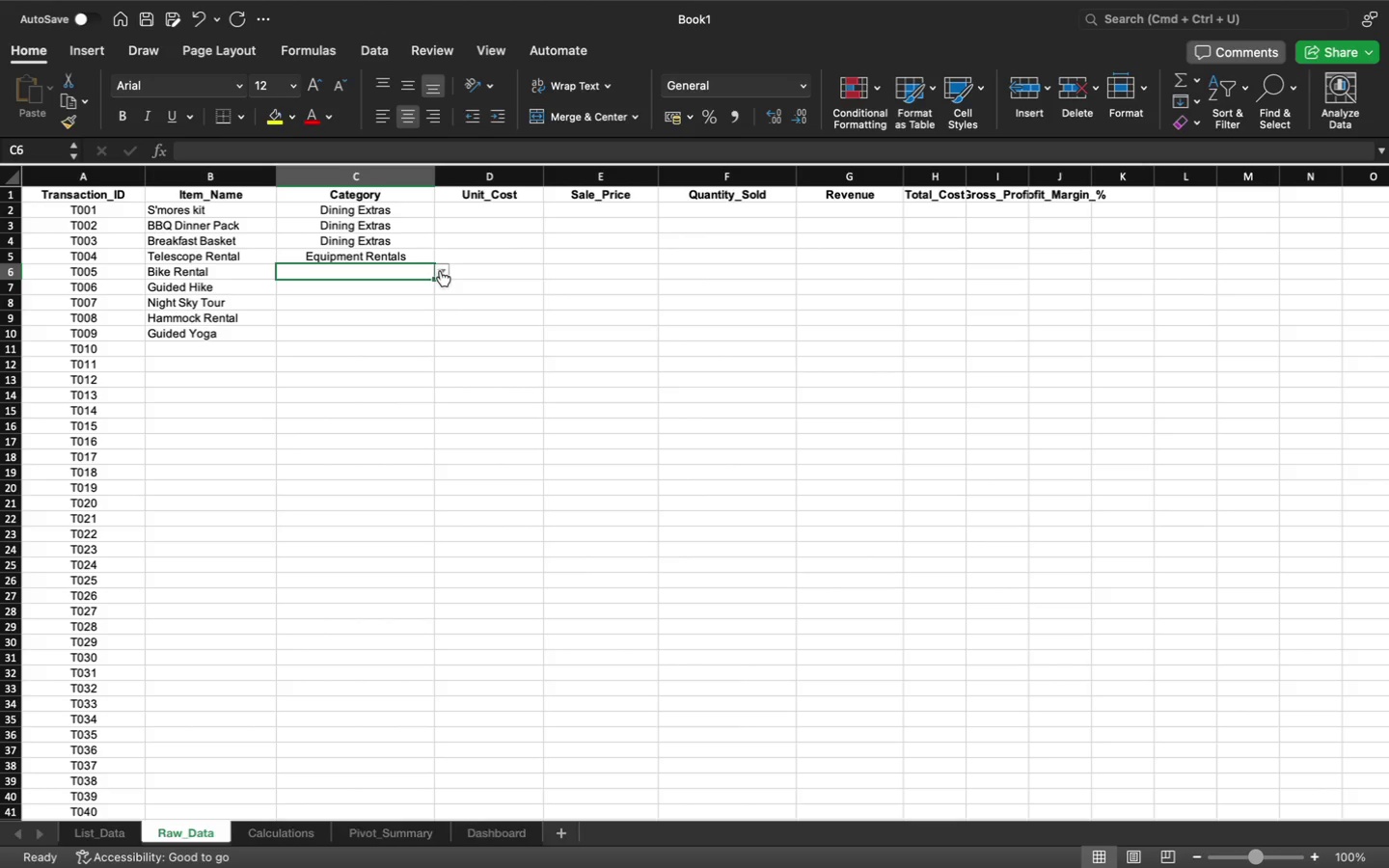 
left_click([440, 270])
 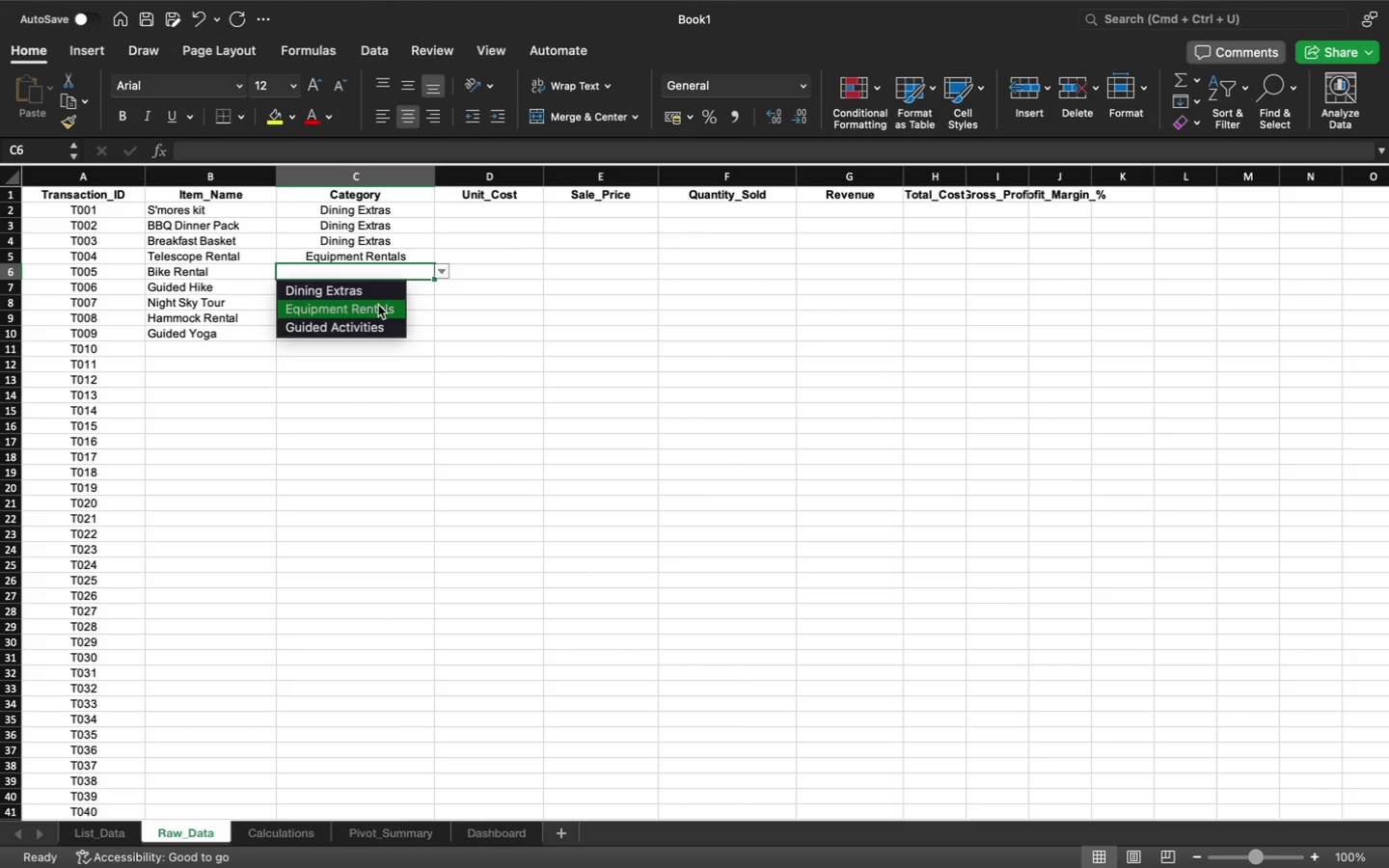 
left_click([378, 308])
 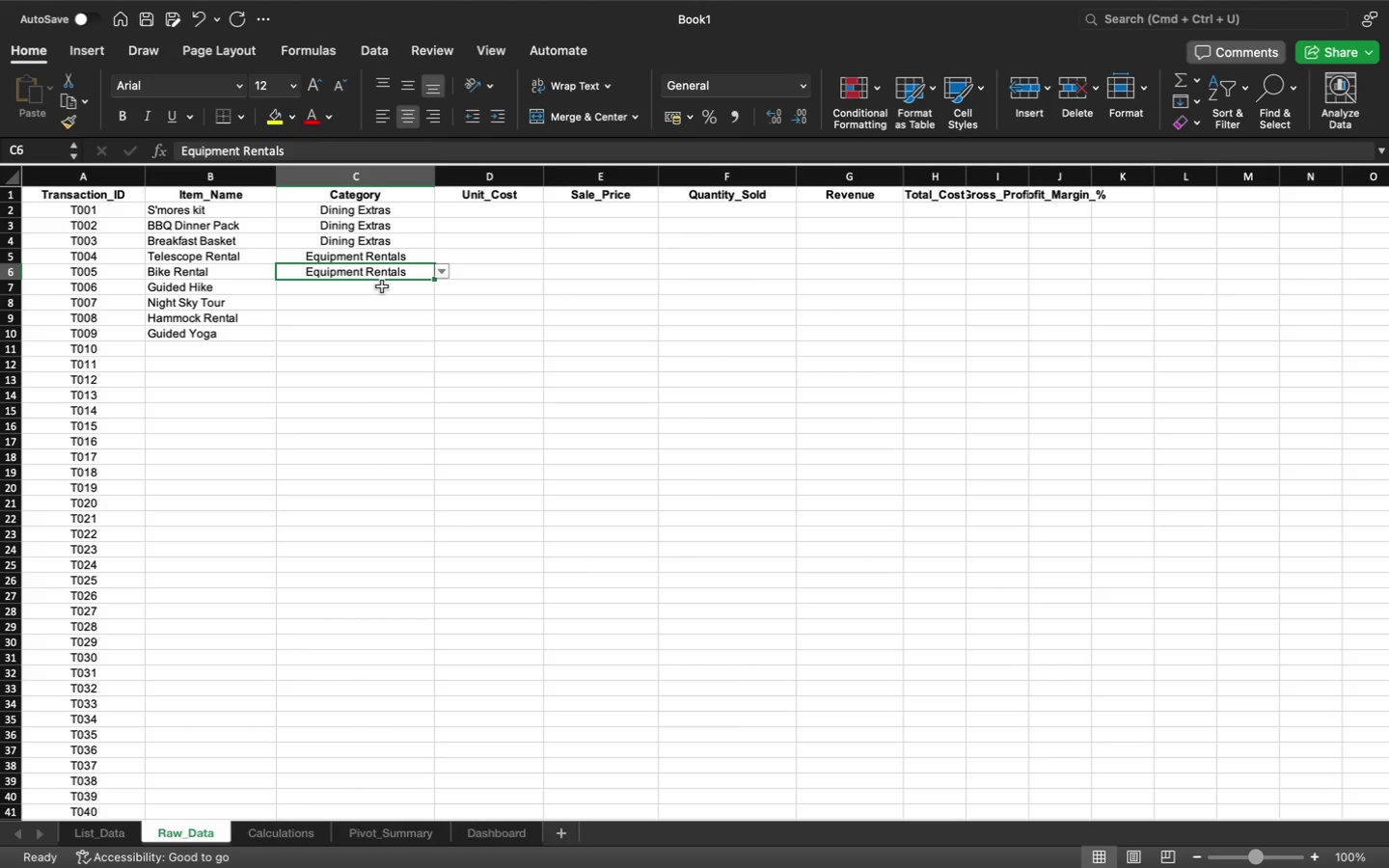 
left_click([381, 286])
 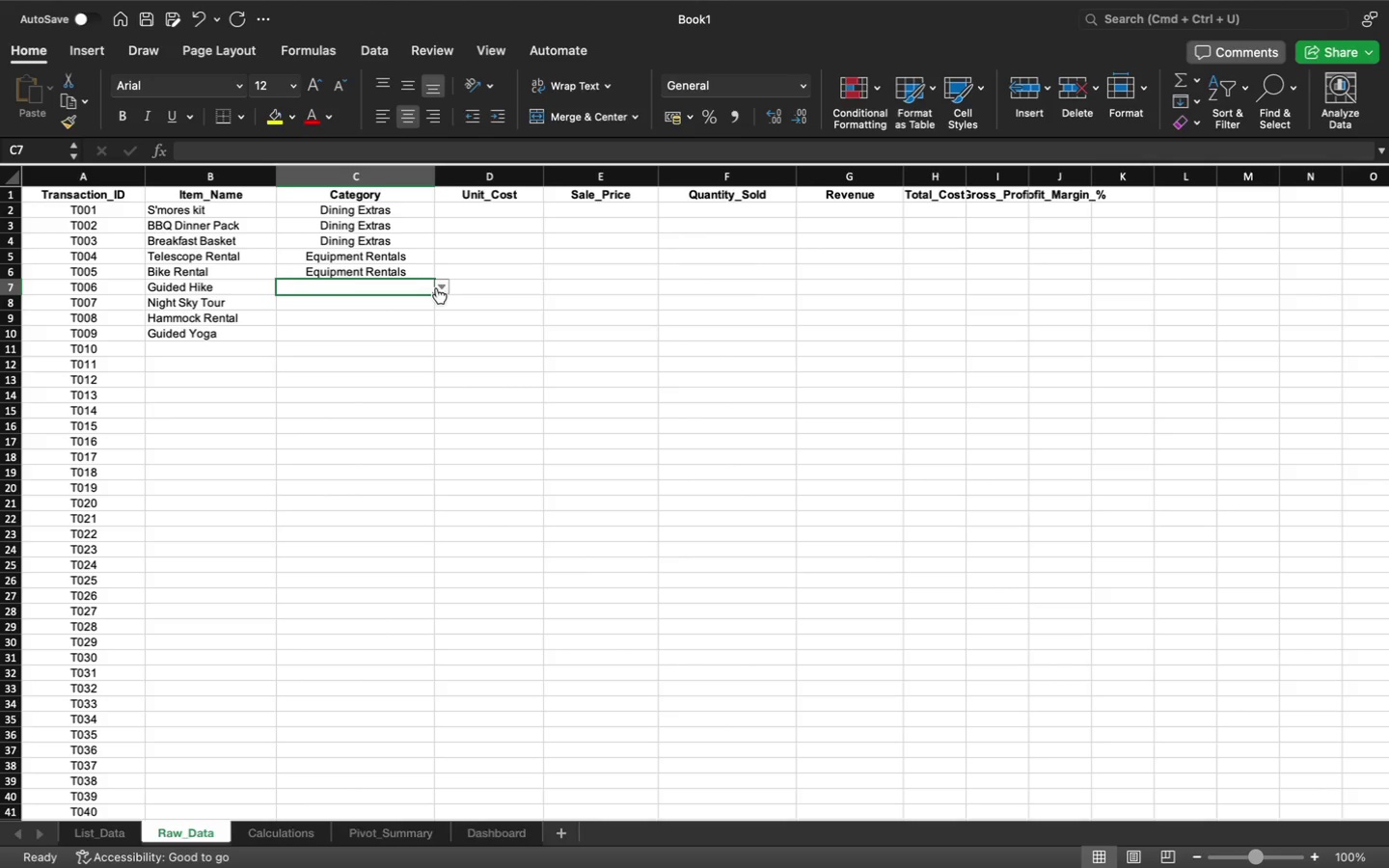 
left_click([436, 287])
 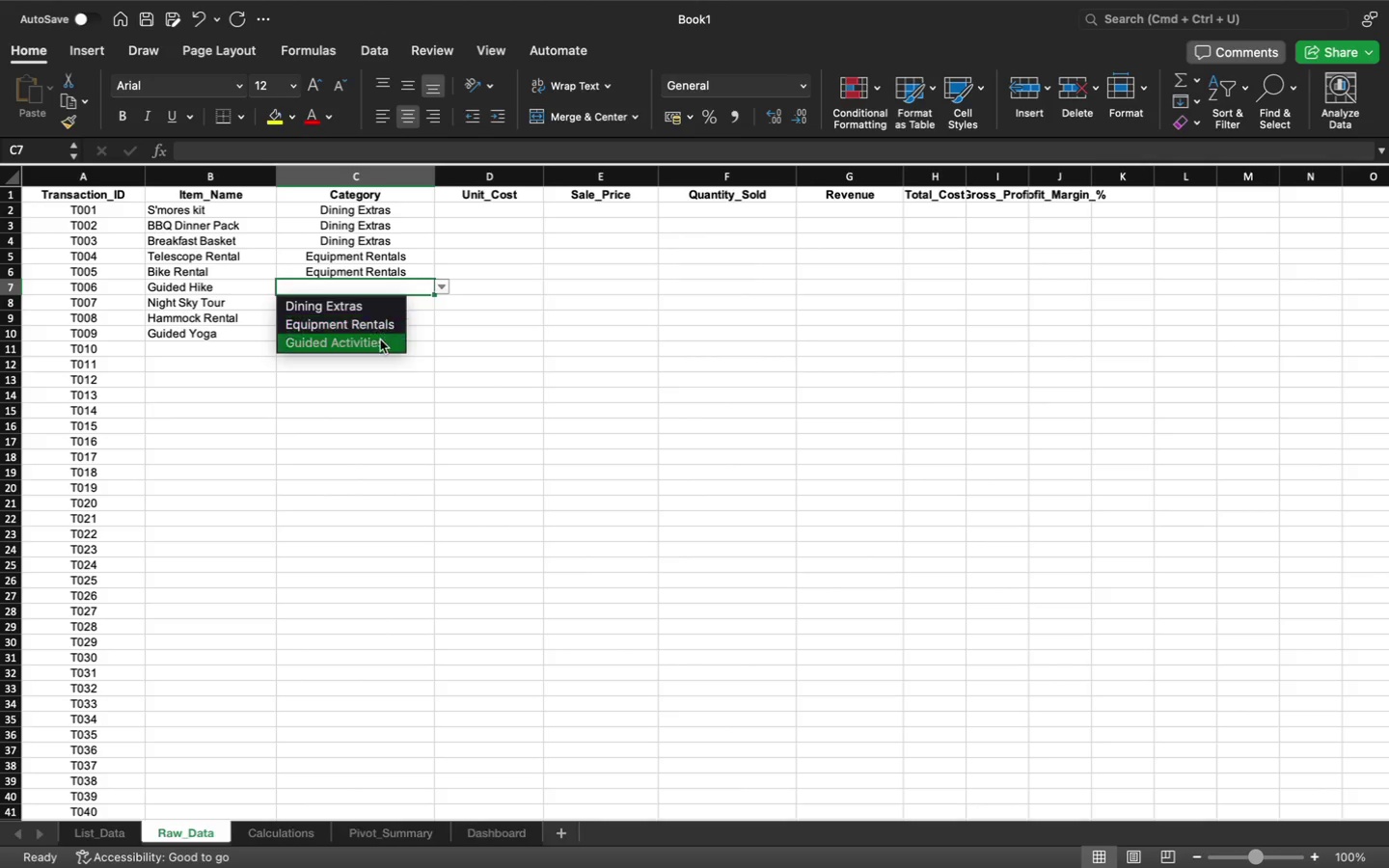 
left_click([384, 343])
 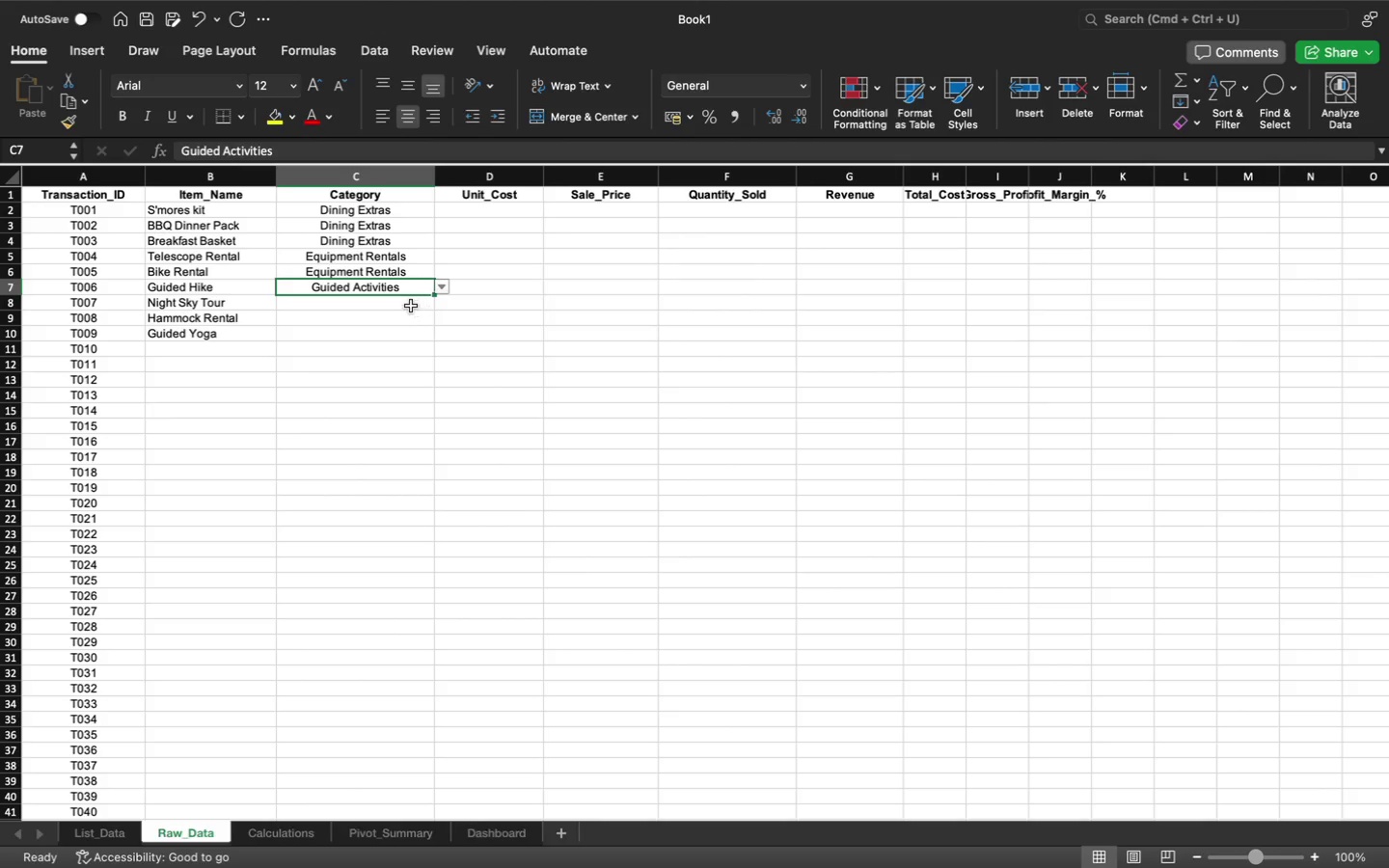 
left_click([410, 304])
 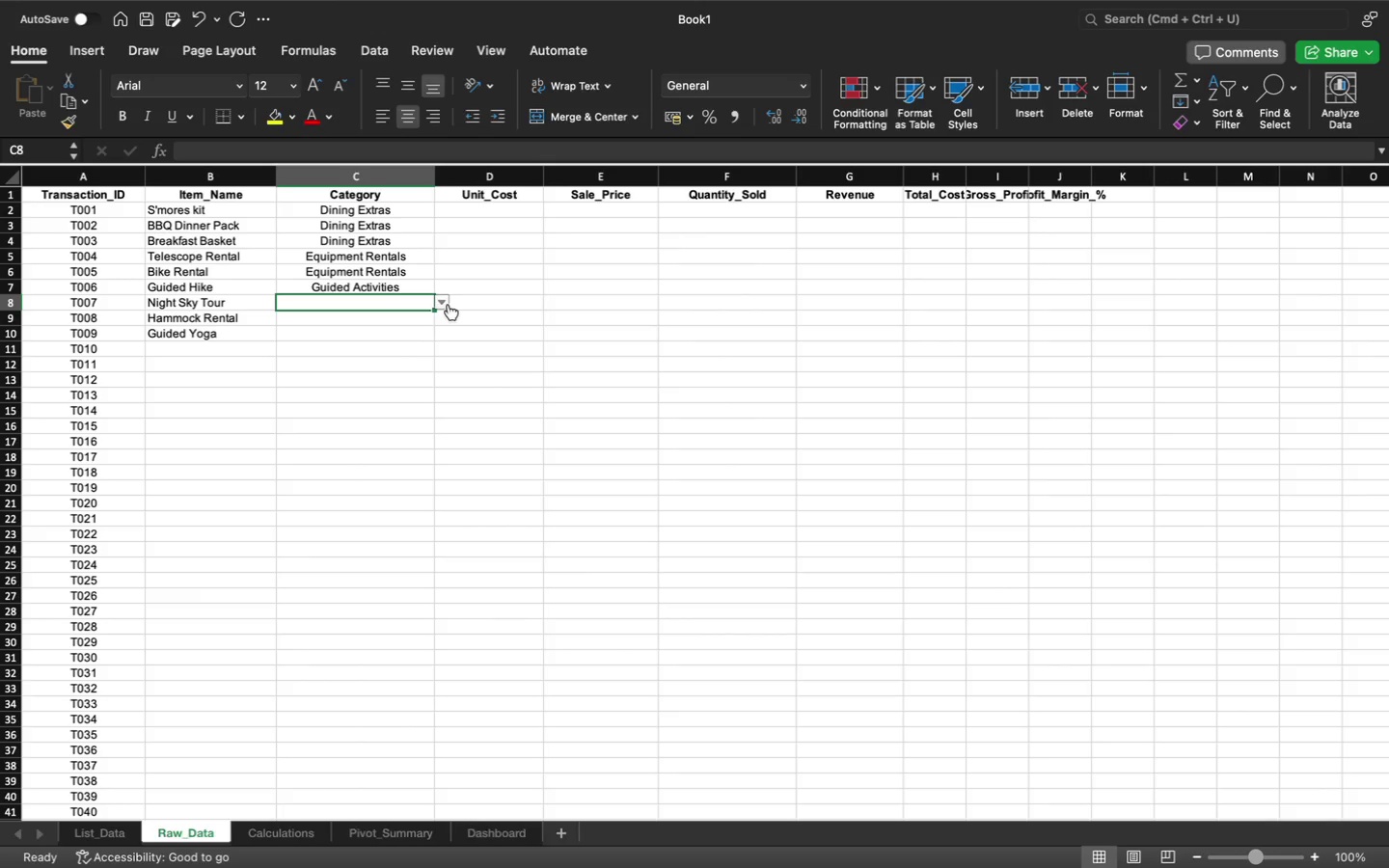 
left_click([448, 304])
 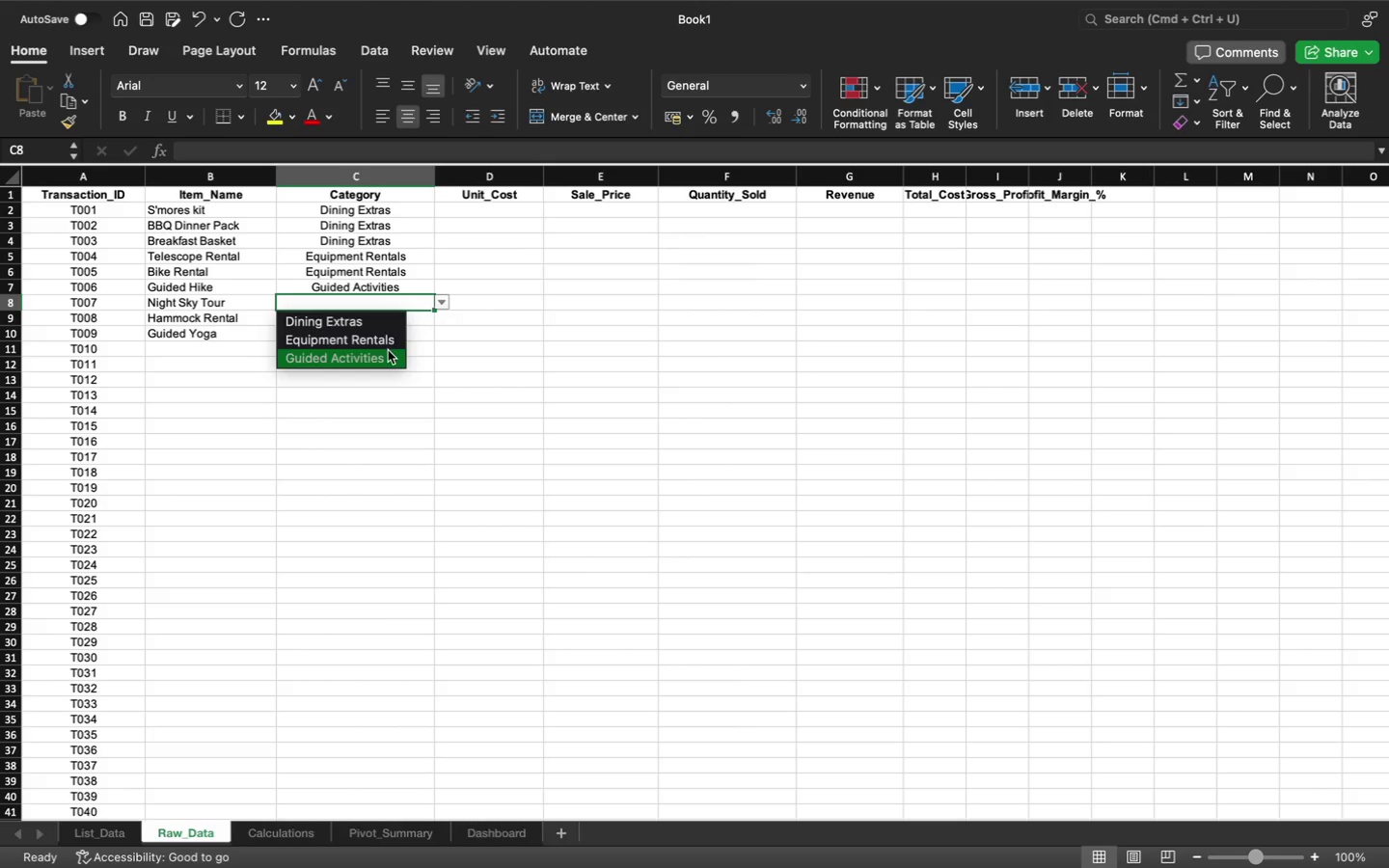 
left_click([382, 358])
 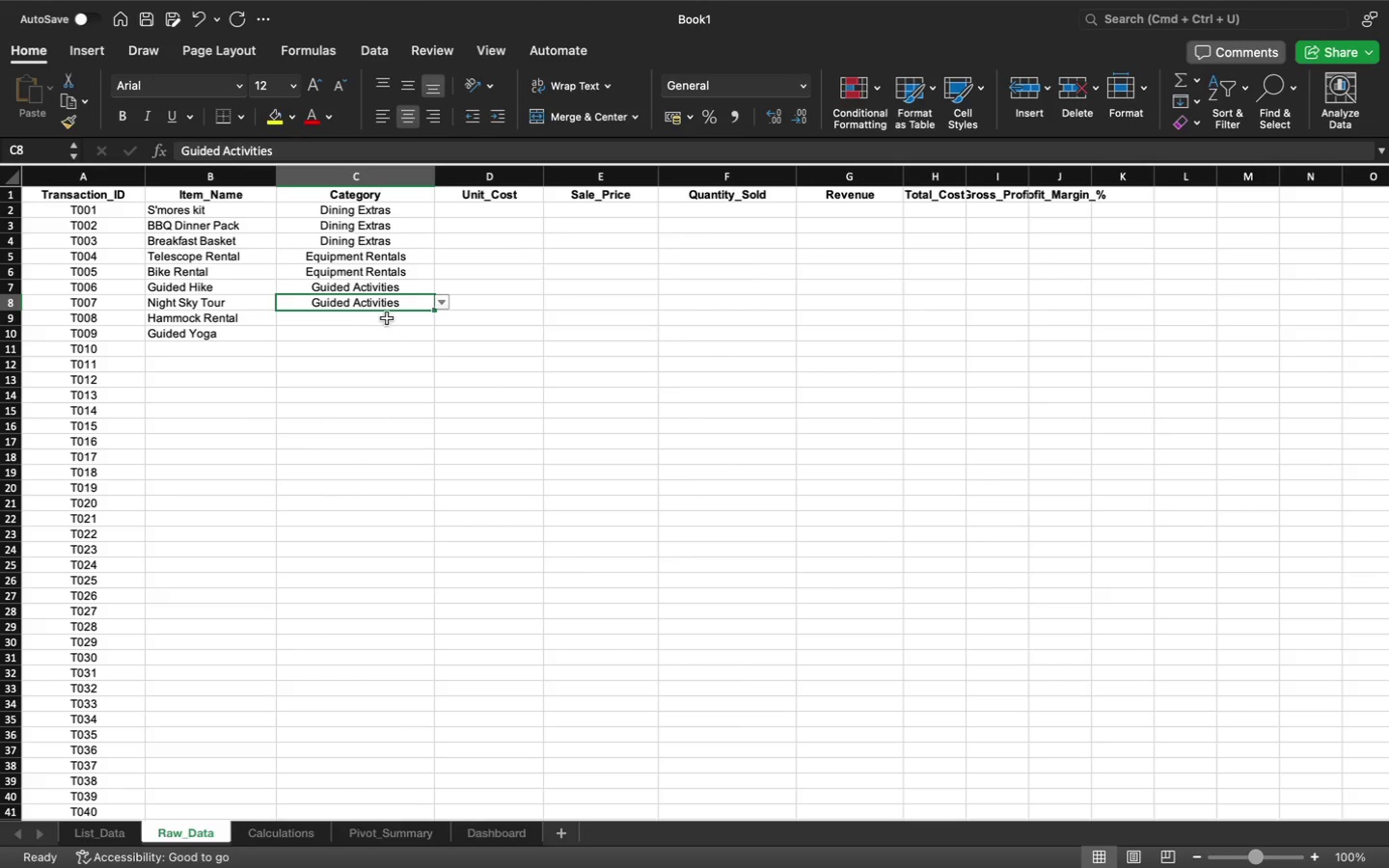 
left_click([387, 318])
 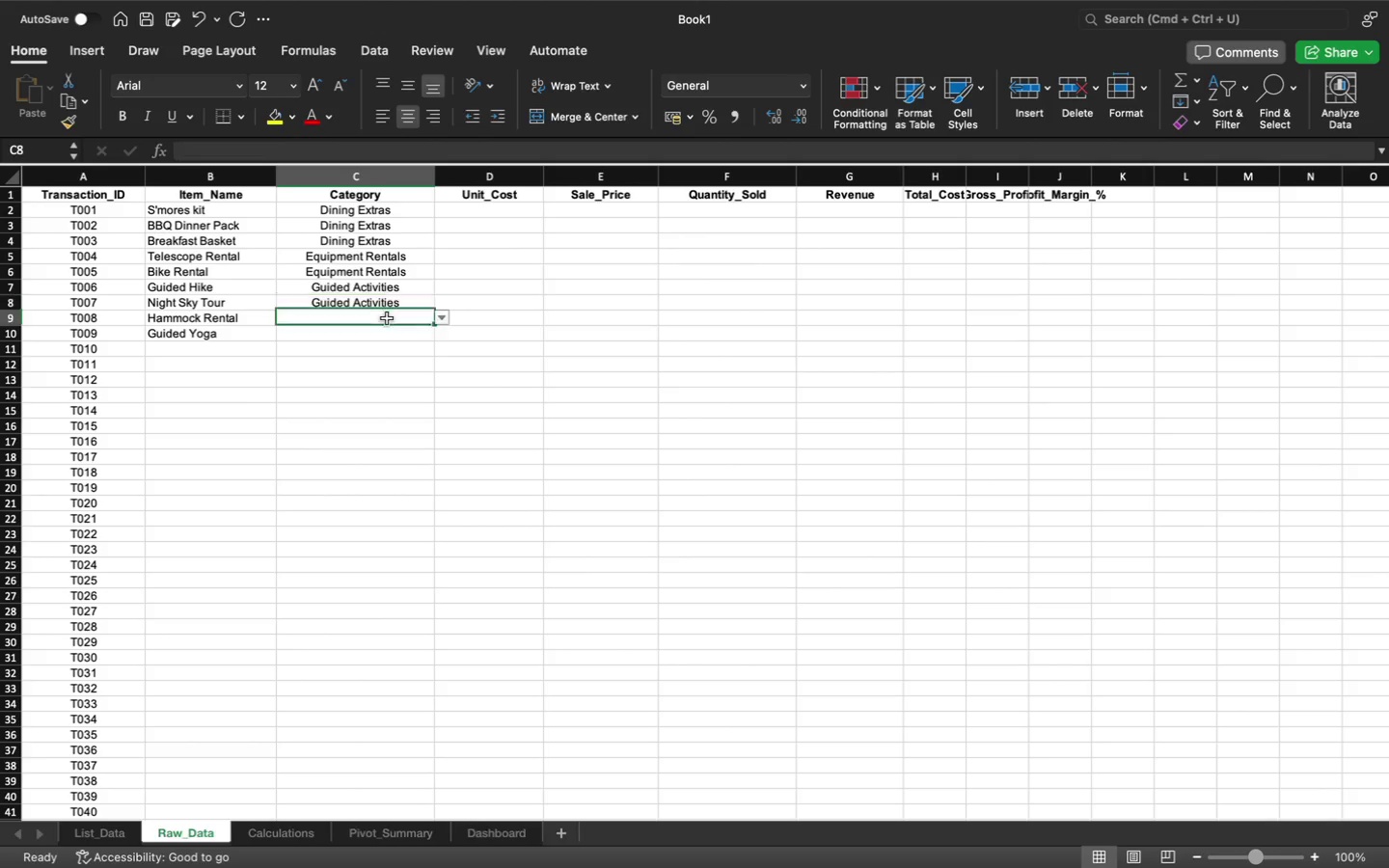 
mouse_move([409, 332])
 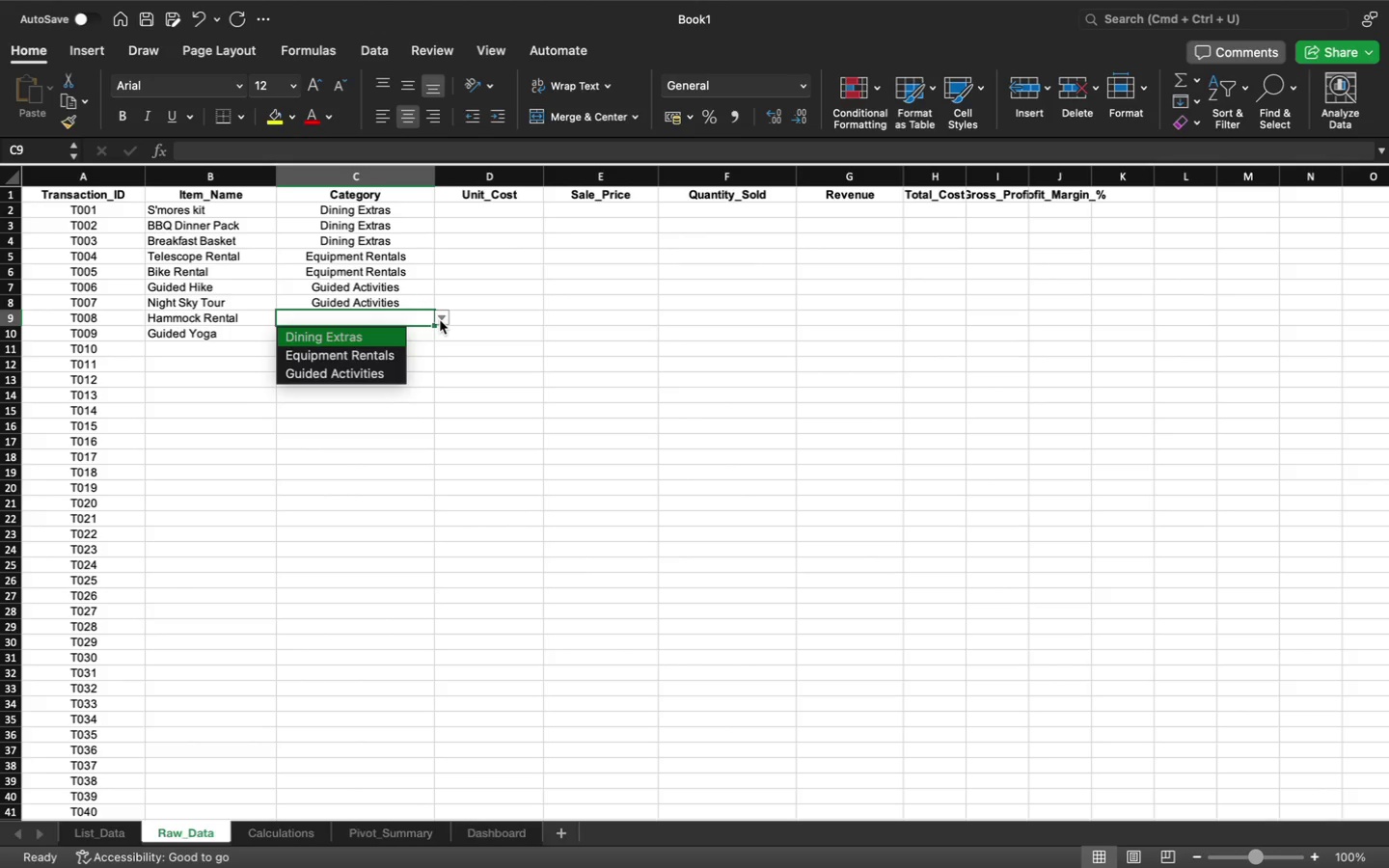 
left_click([440, 320])
 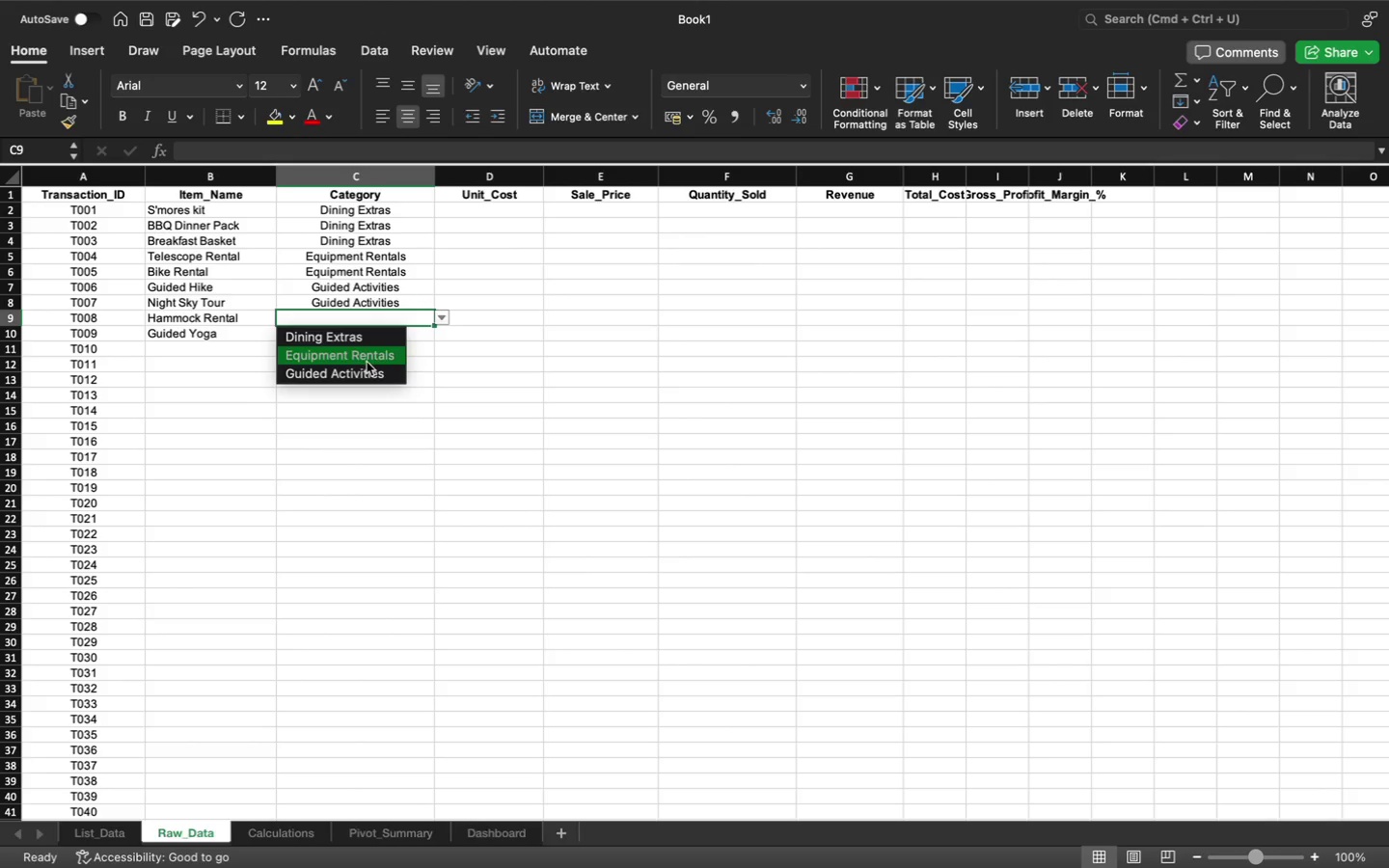 
left_click([371, 361])
 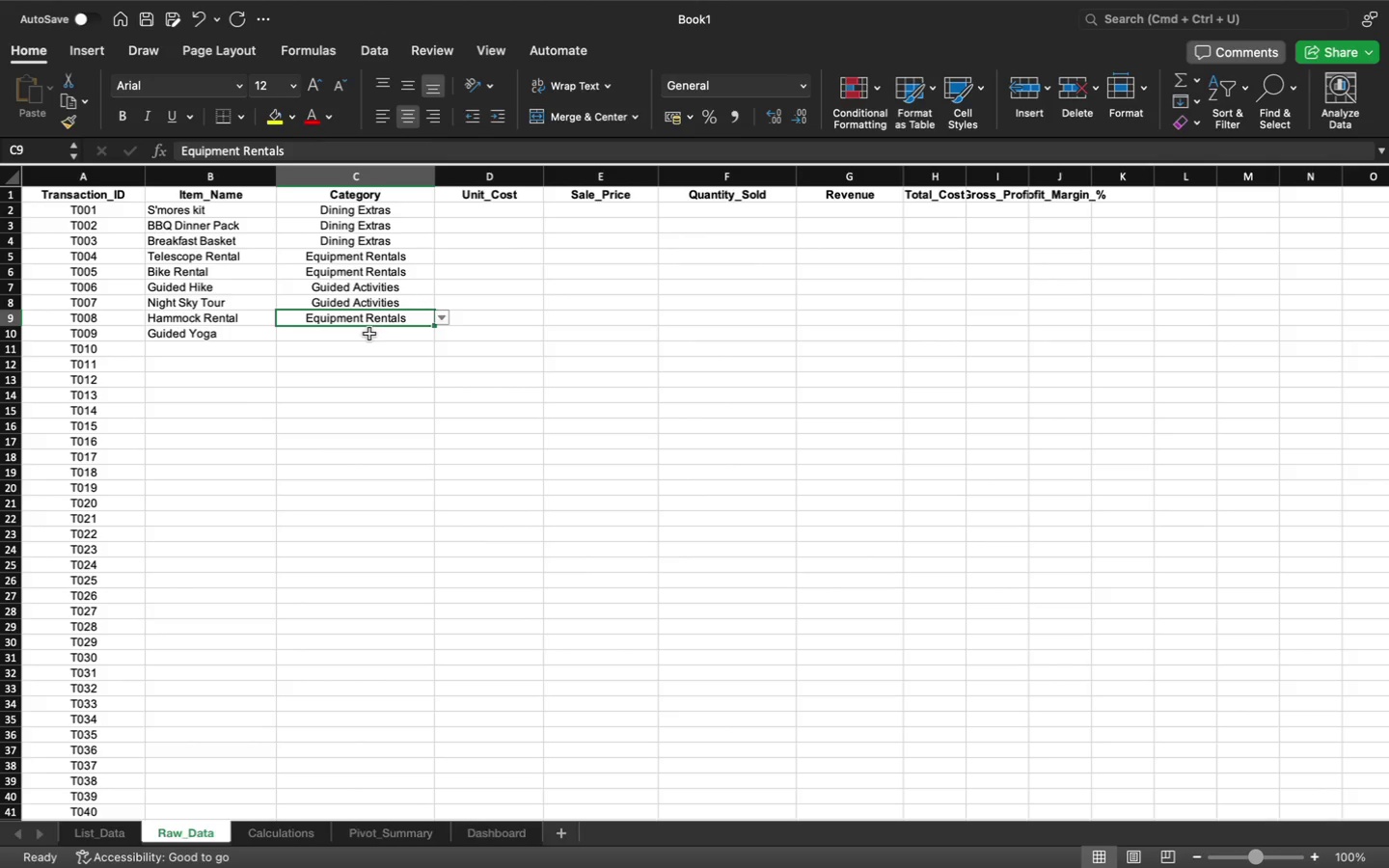 
left_click([369, 334])
 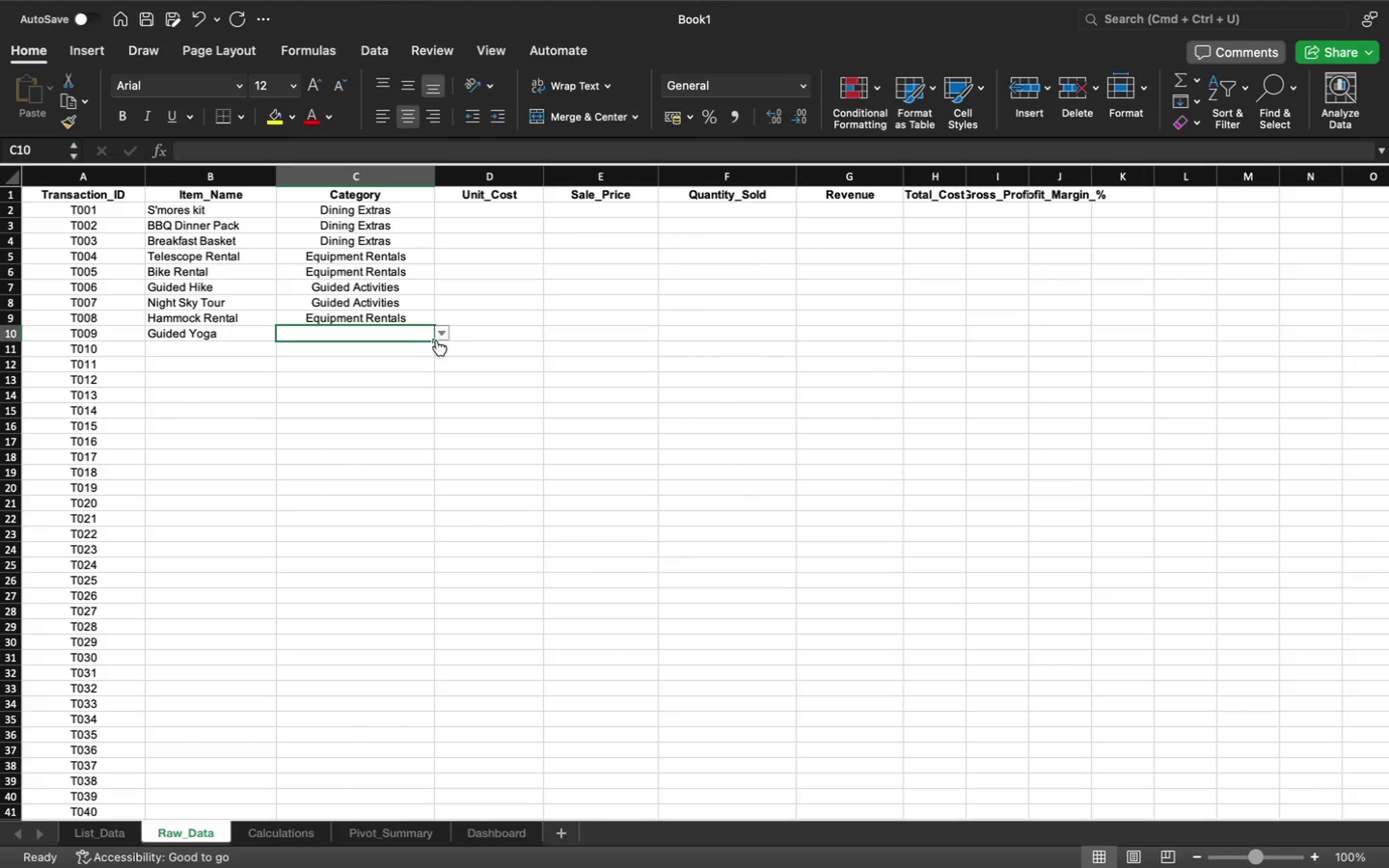 
left_click([438, 339])
 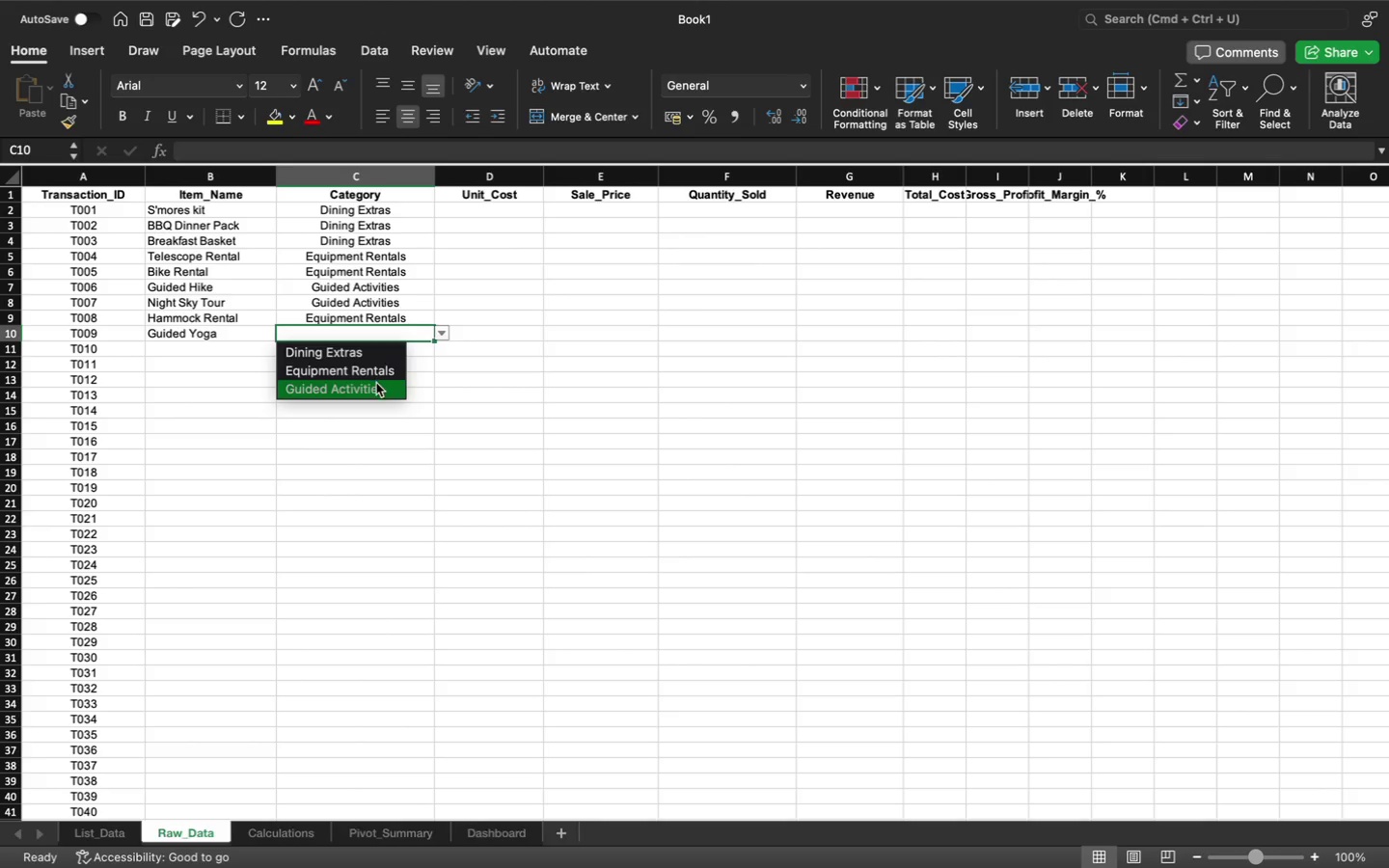 
left_click([377, 388])
 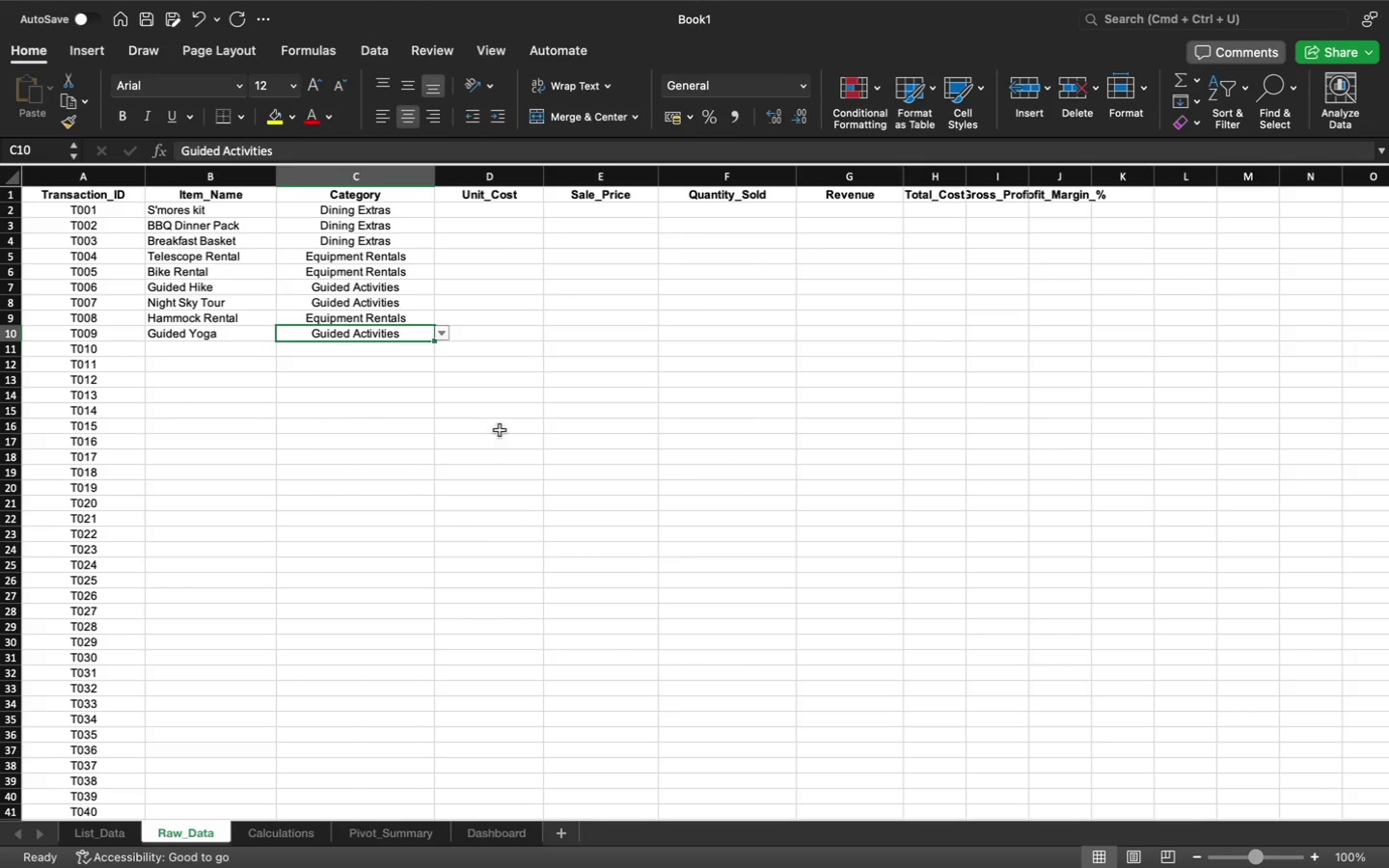 
left_click([500, 430])
 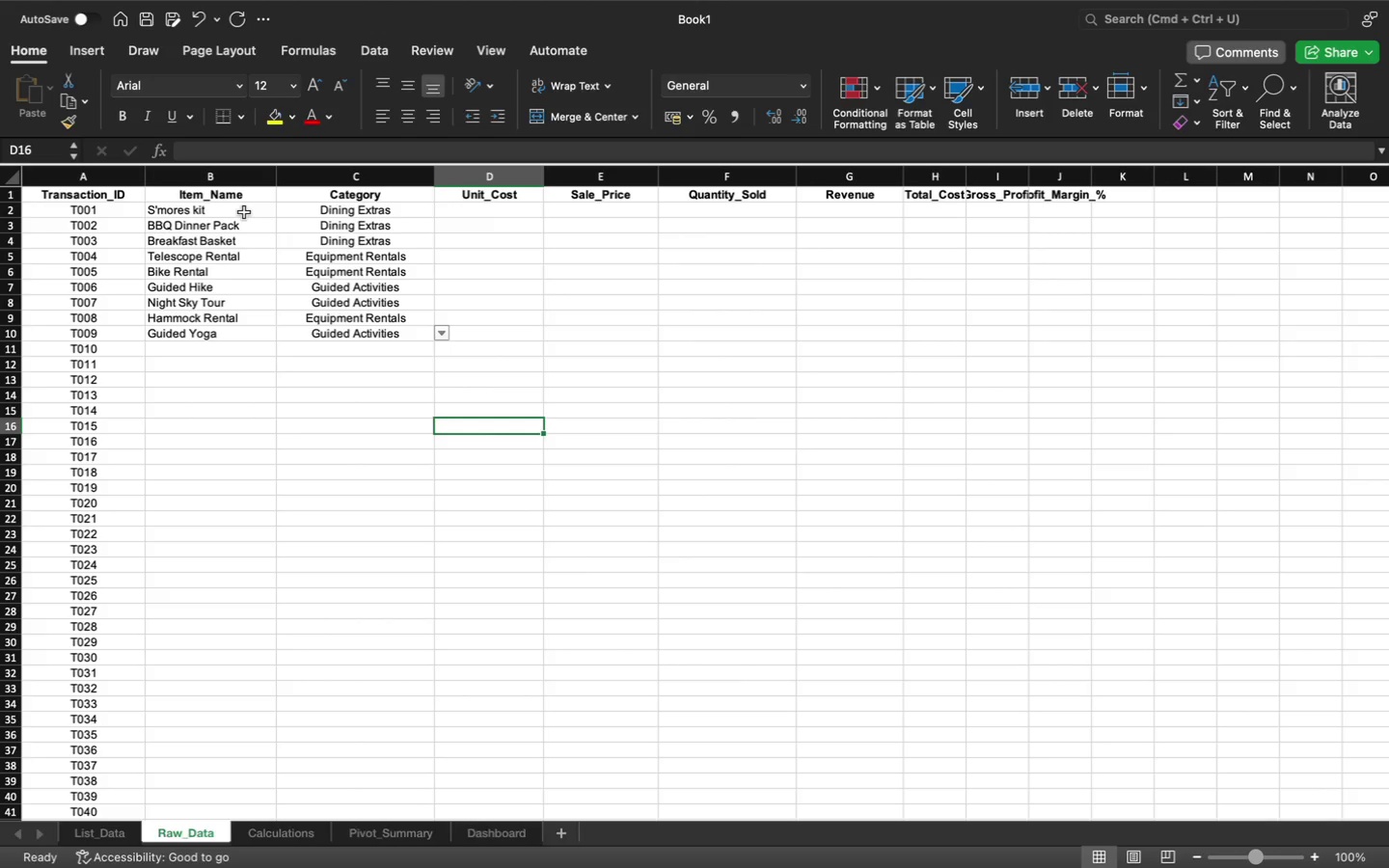 
left_click_drag(start_coordinate=[244, 212], to_coordinate=[333, 332])
 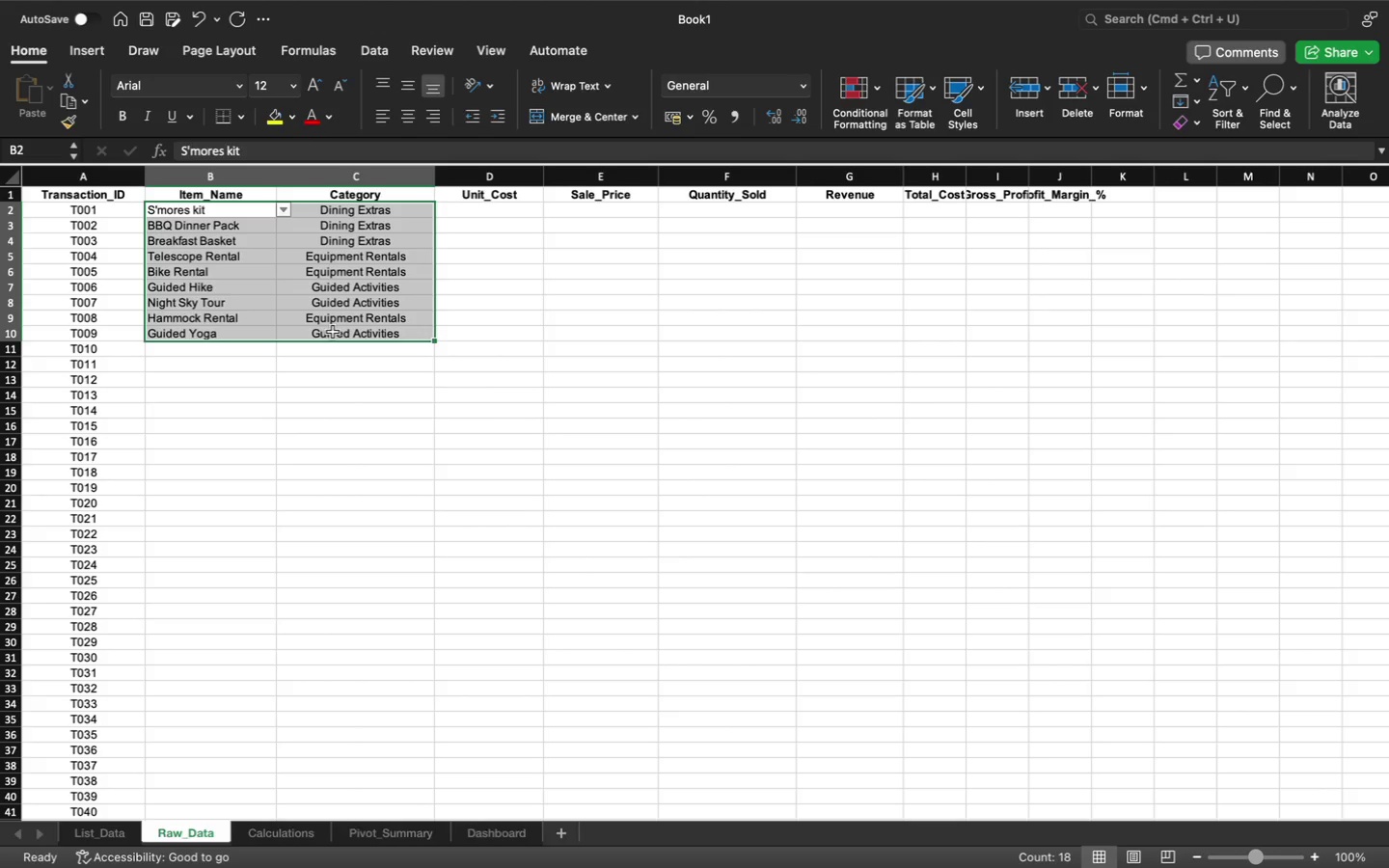 
key(Meta+CommandLeft)
 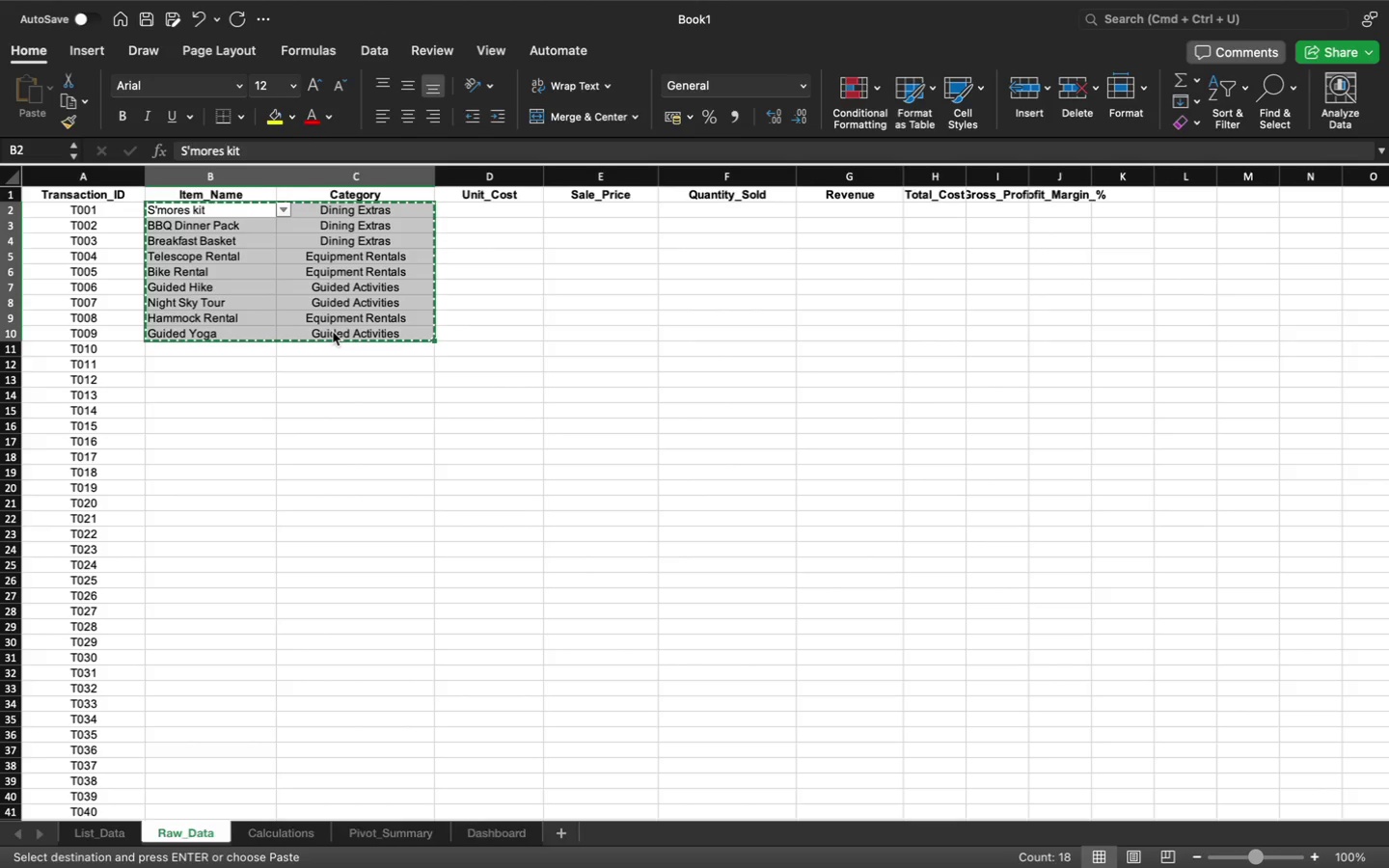 
key(Meta+C)
 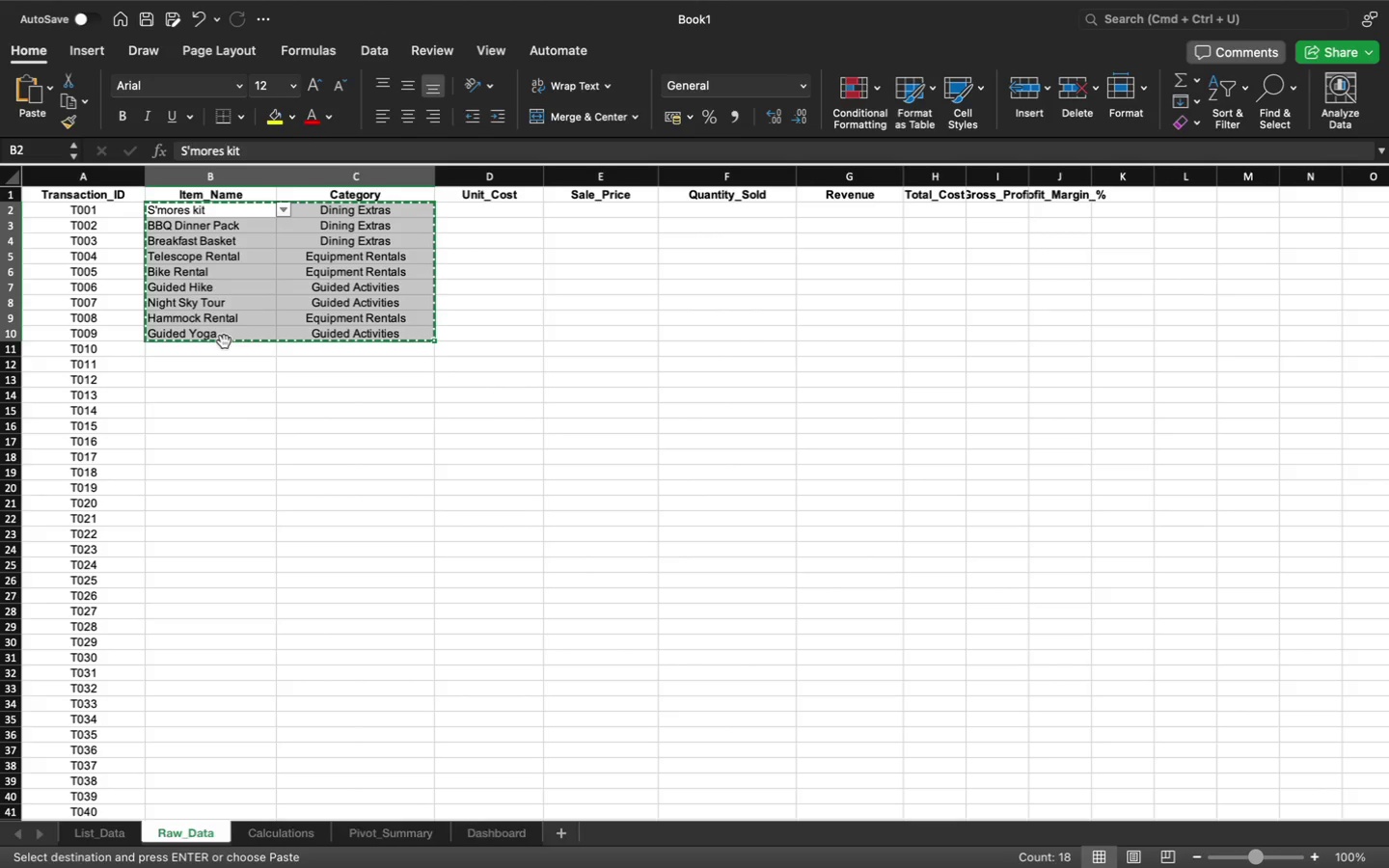 
left_click([218, 346])
 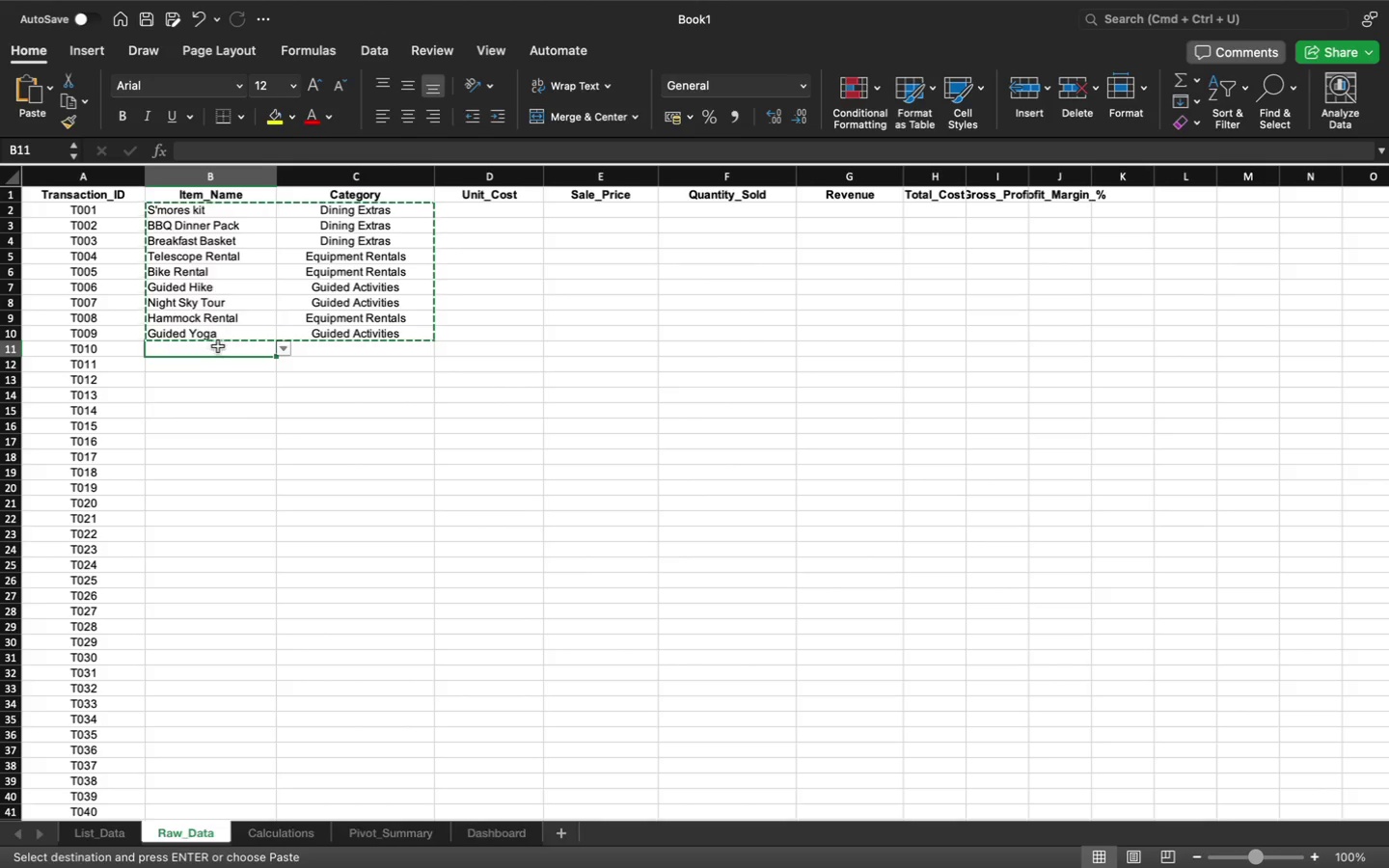 
key(Meta+CommandLeft)
 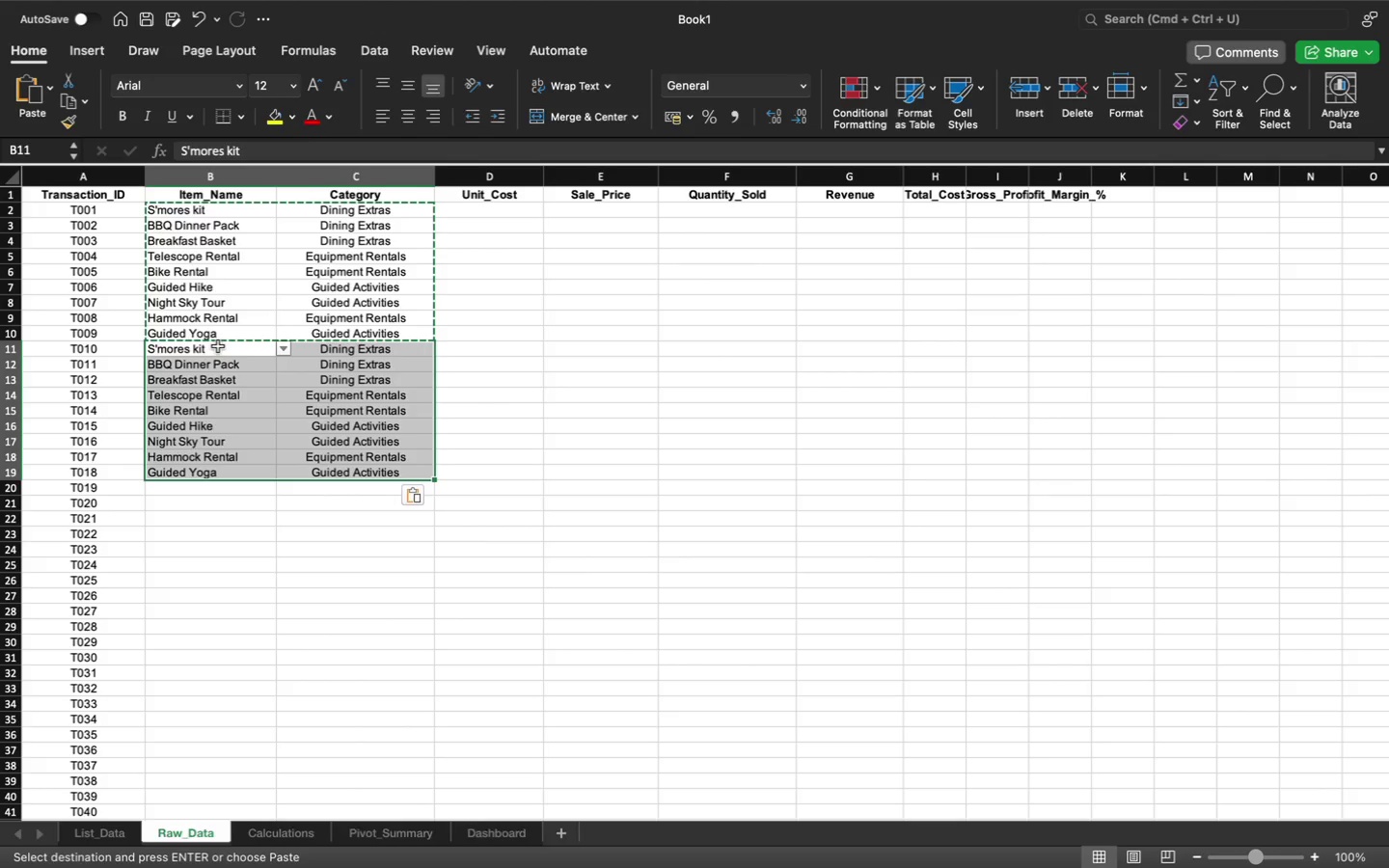 
key(Meta+V)
 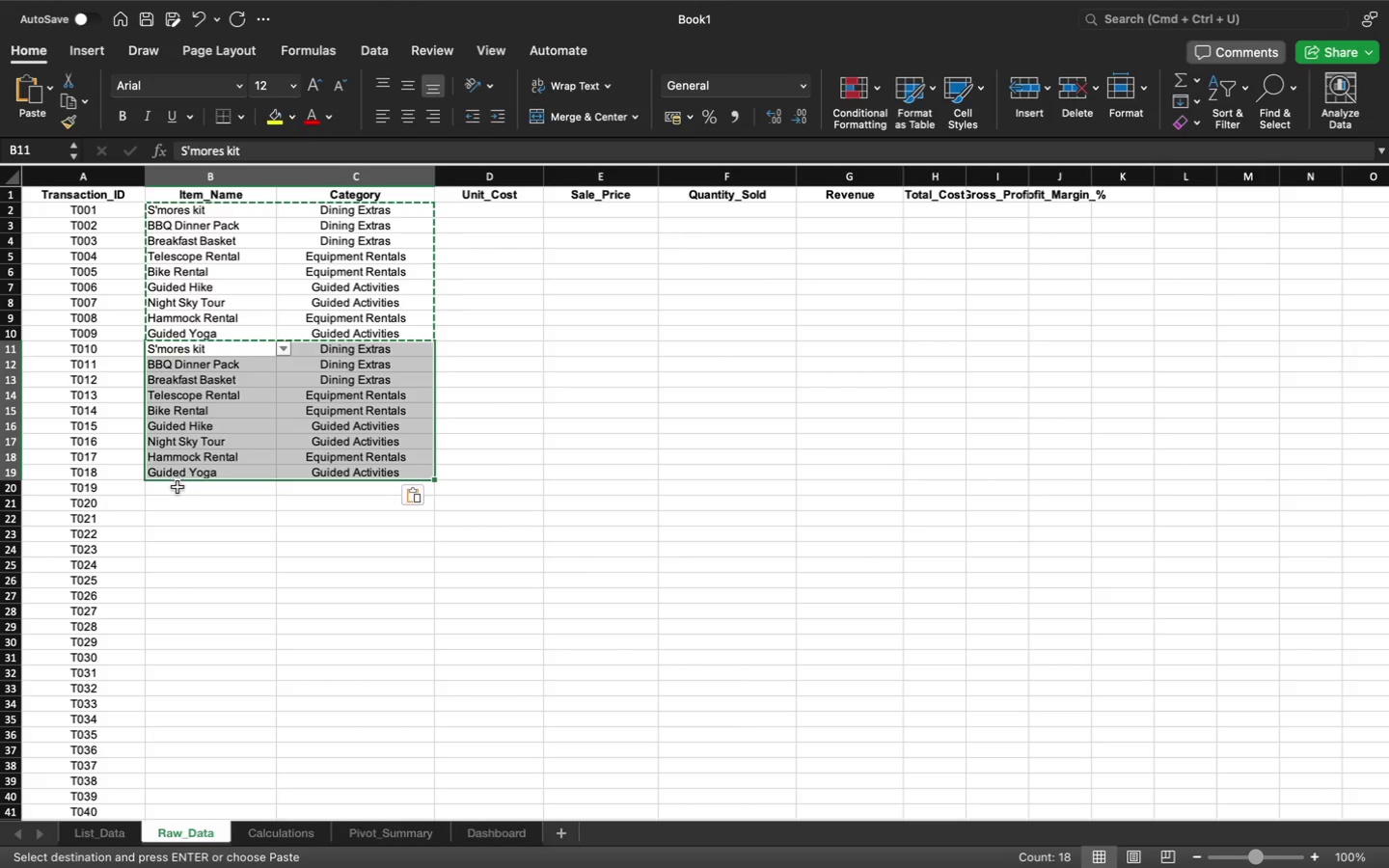 
left_click([177, 489])
 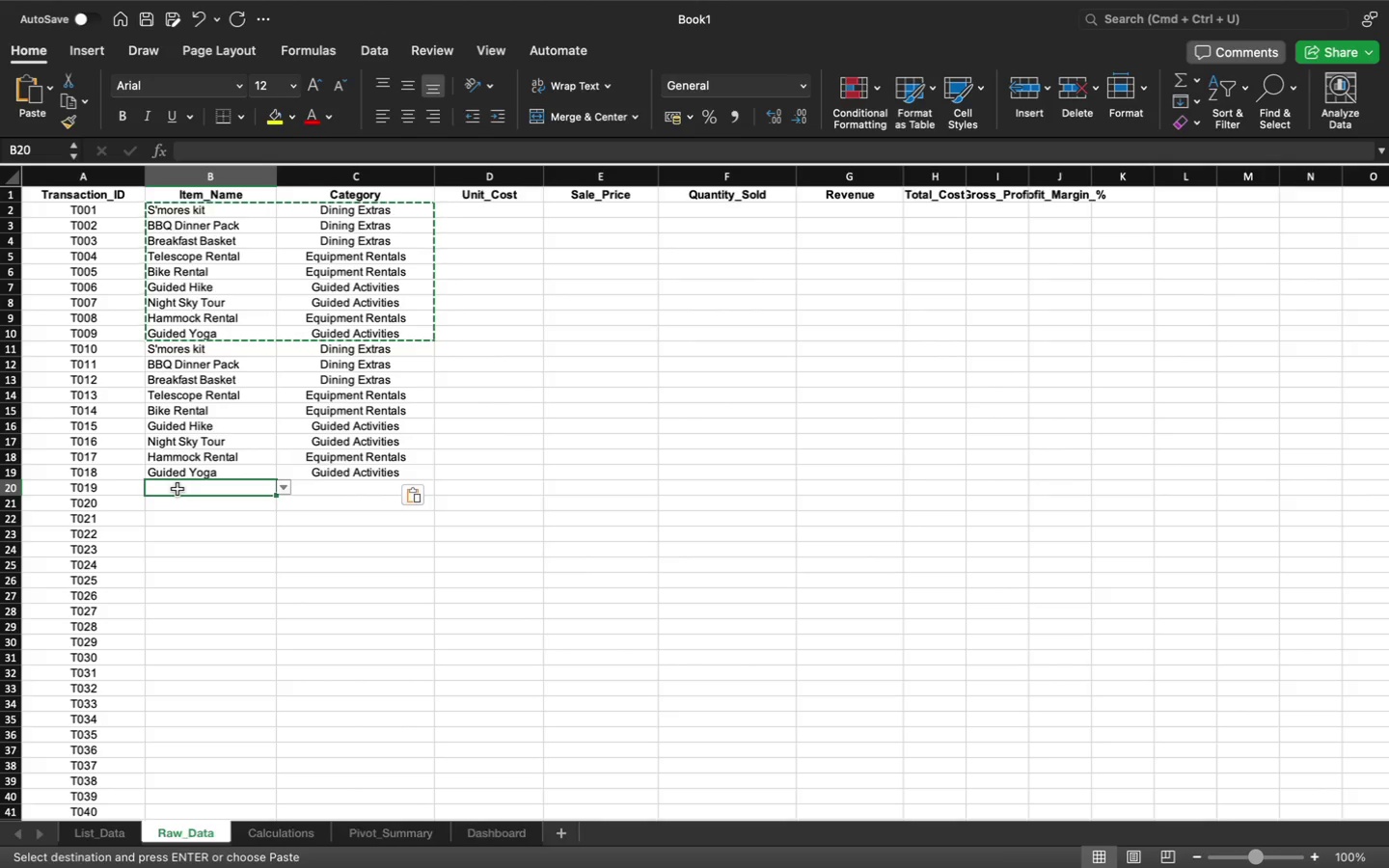 
key(Meta+CommandLeft)
 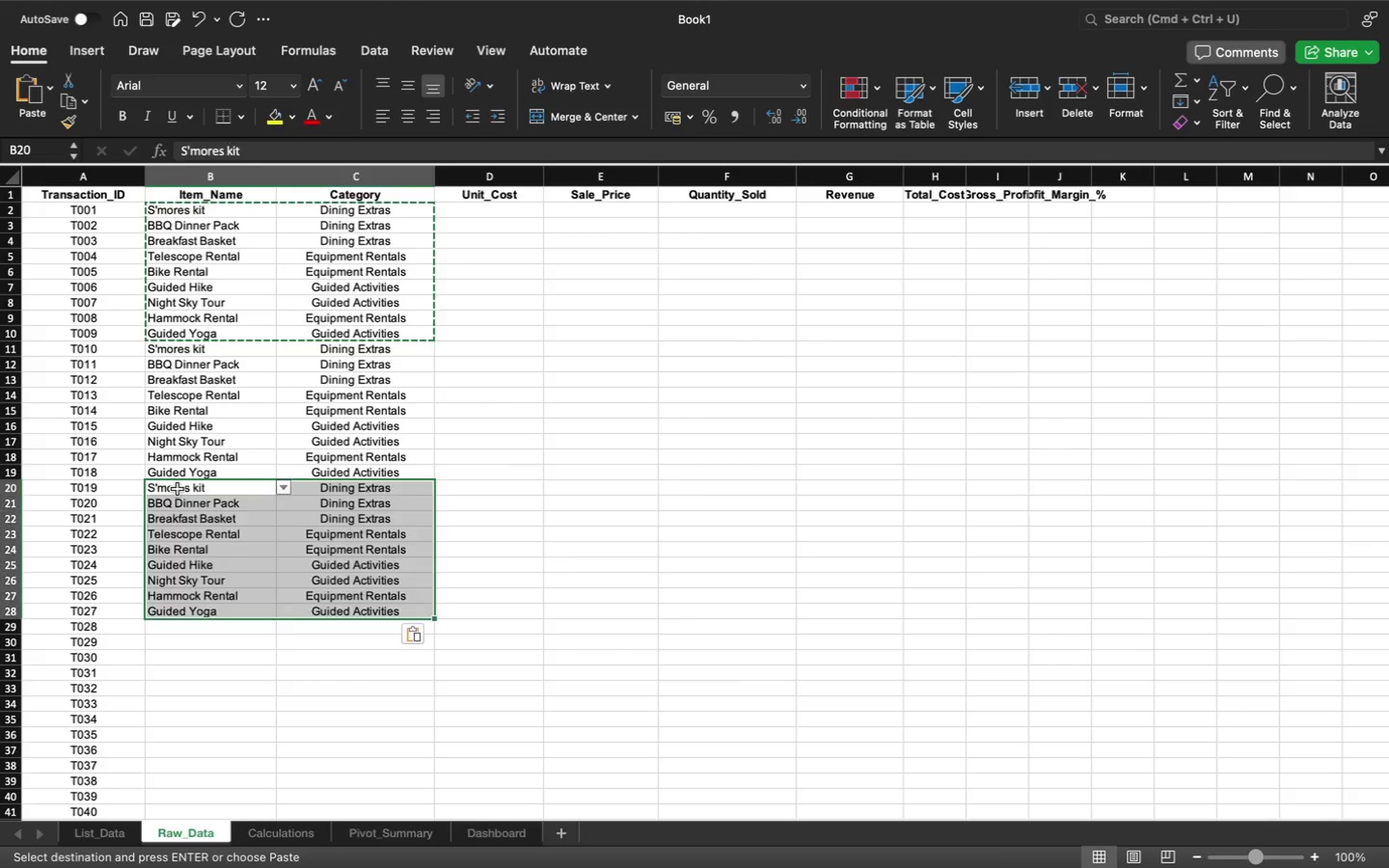 
key(Meta+V)
 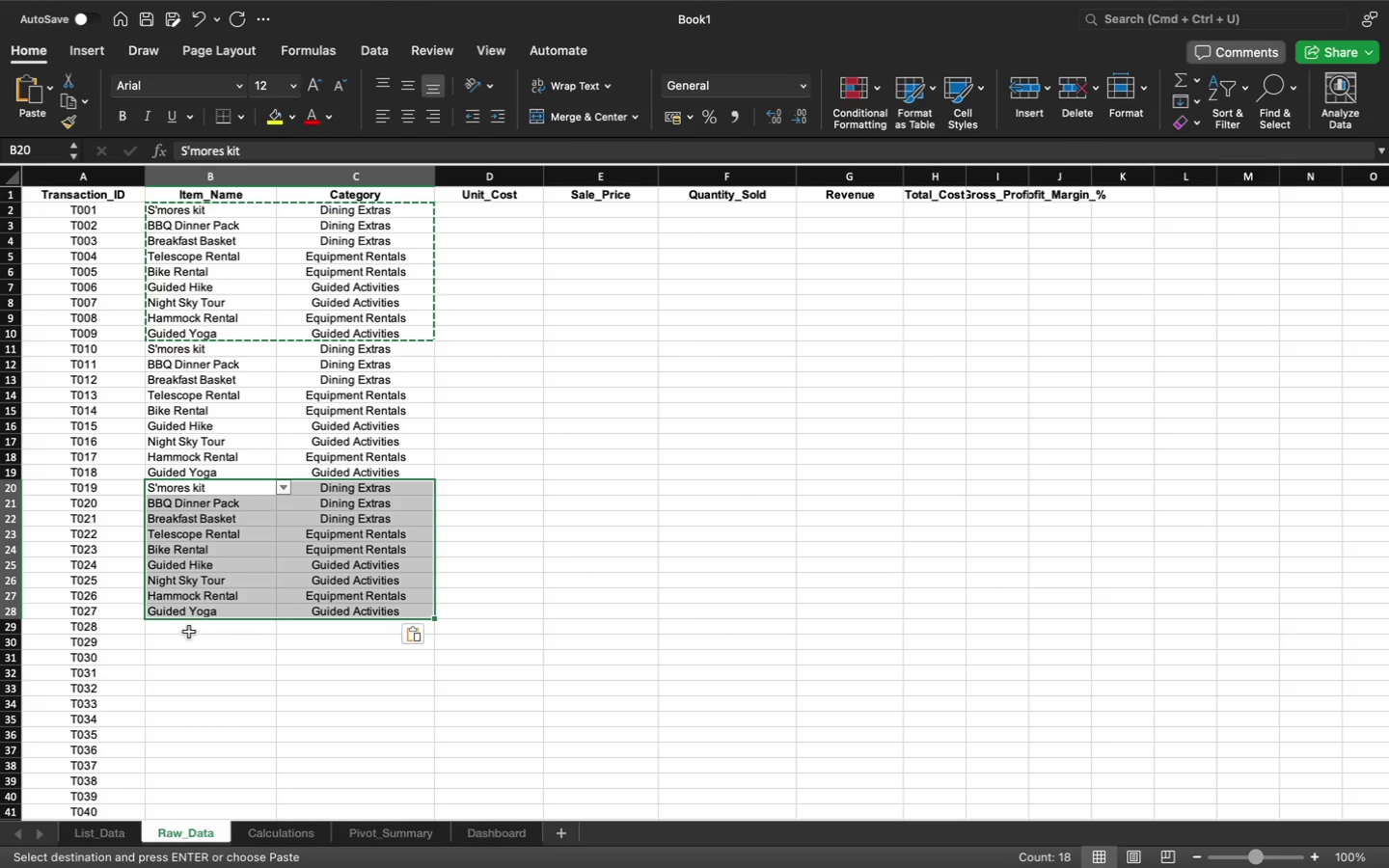 
left_click([188, 629])
 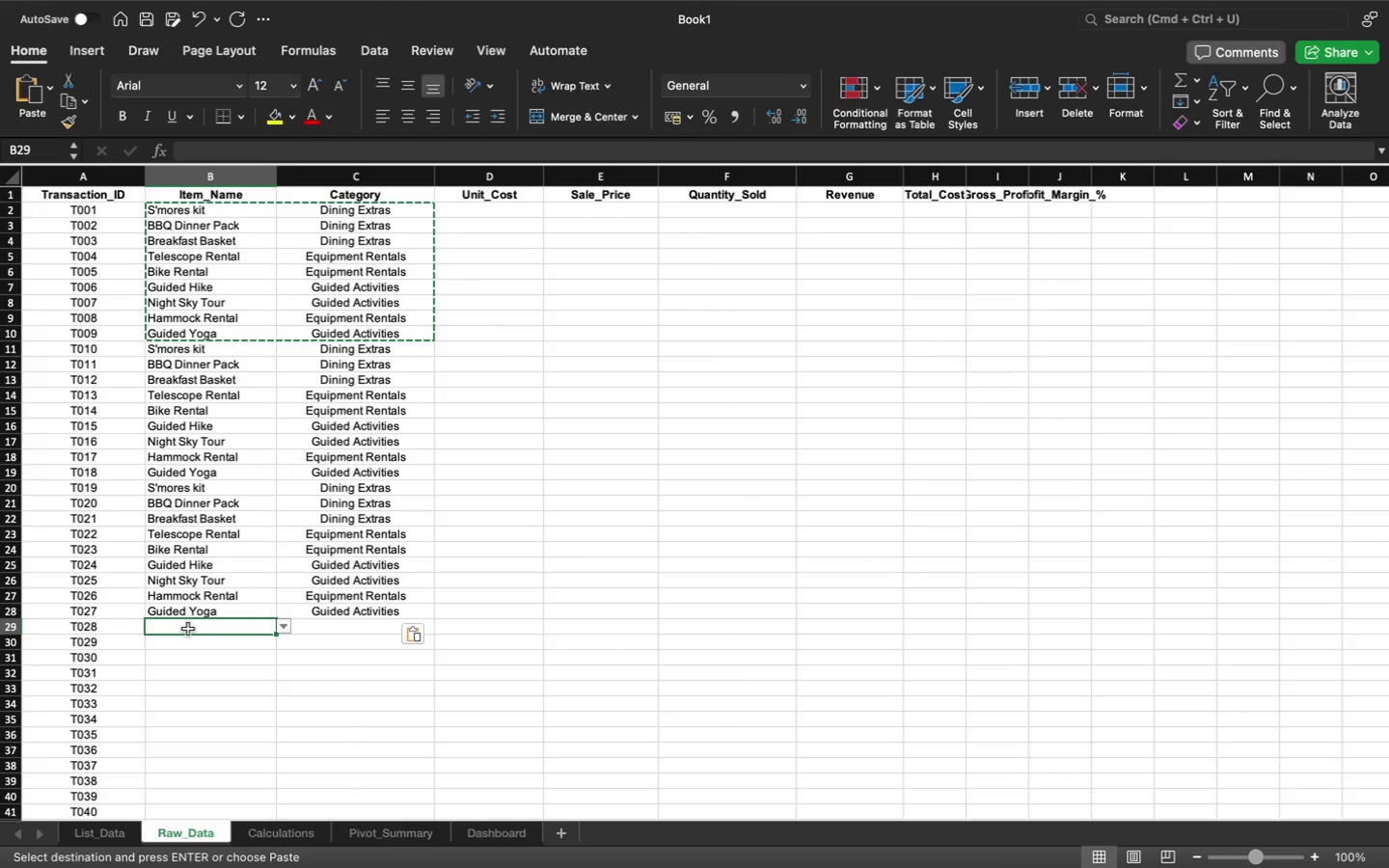 
key(Meta+CommandLeft)
 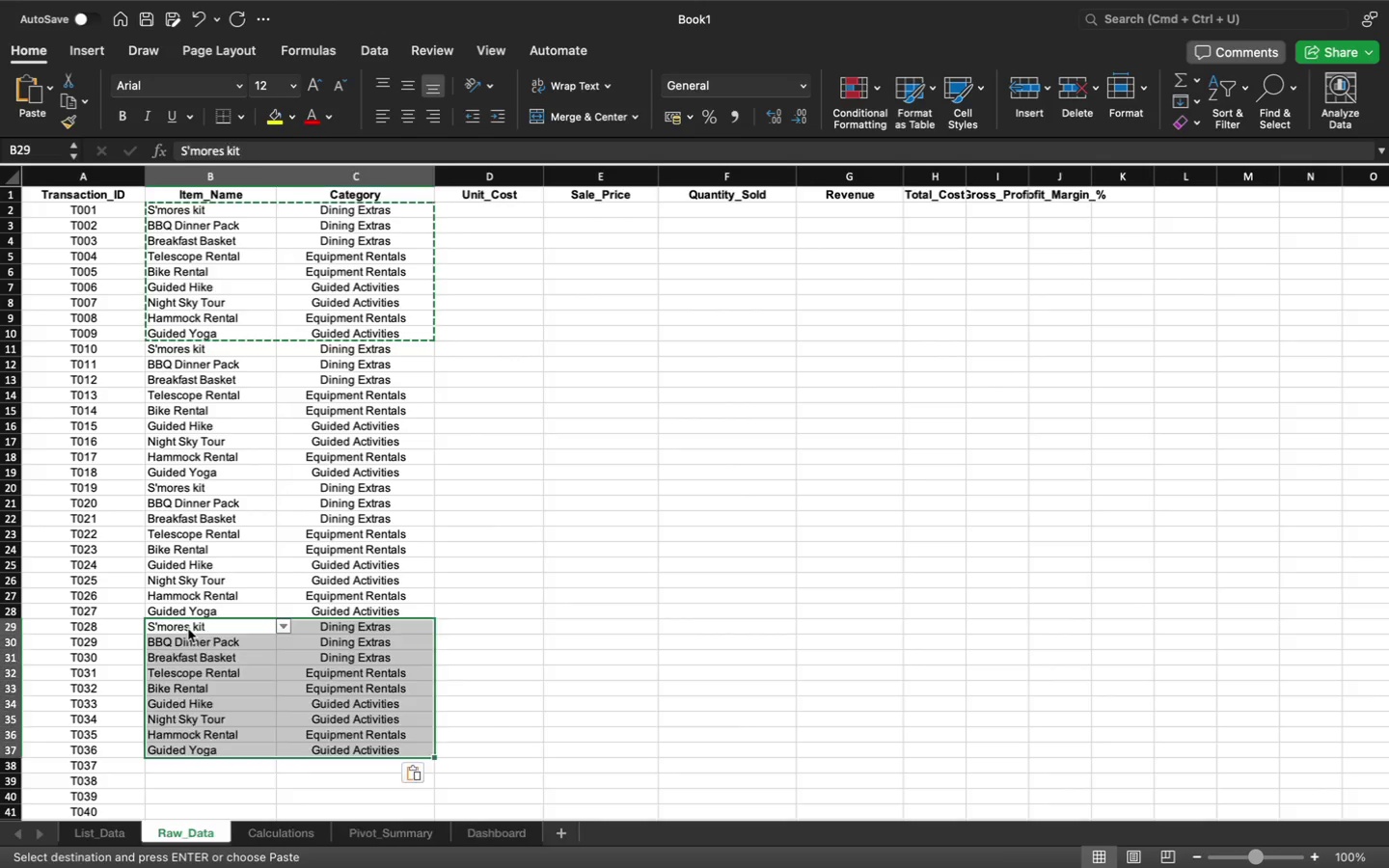 
key(Meta+V)
 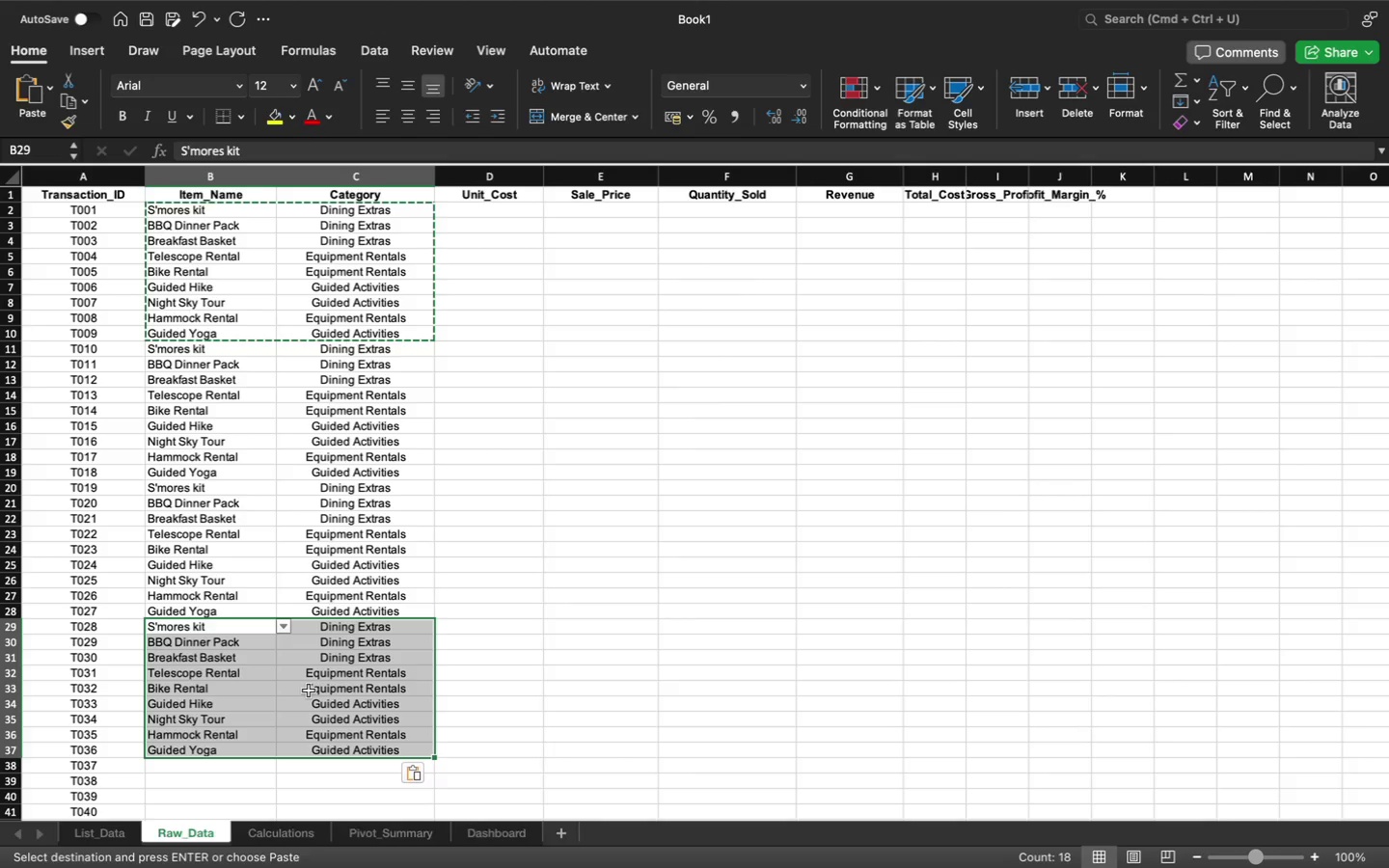 
scroll: coordinate [309, 691], scroll_direction: down, amount: 36.0
 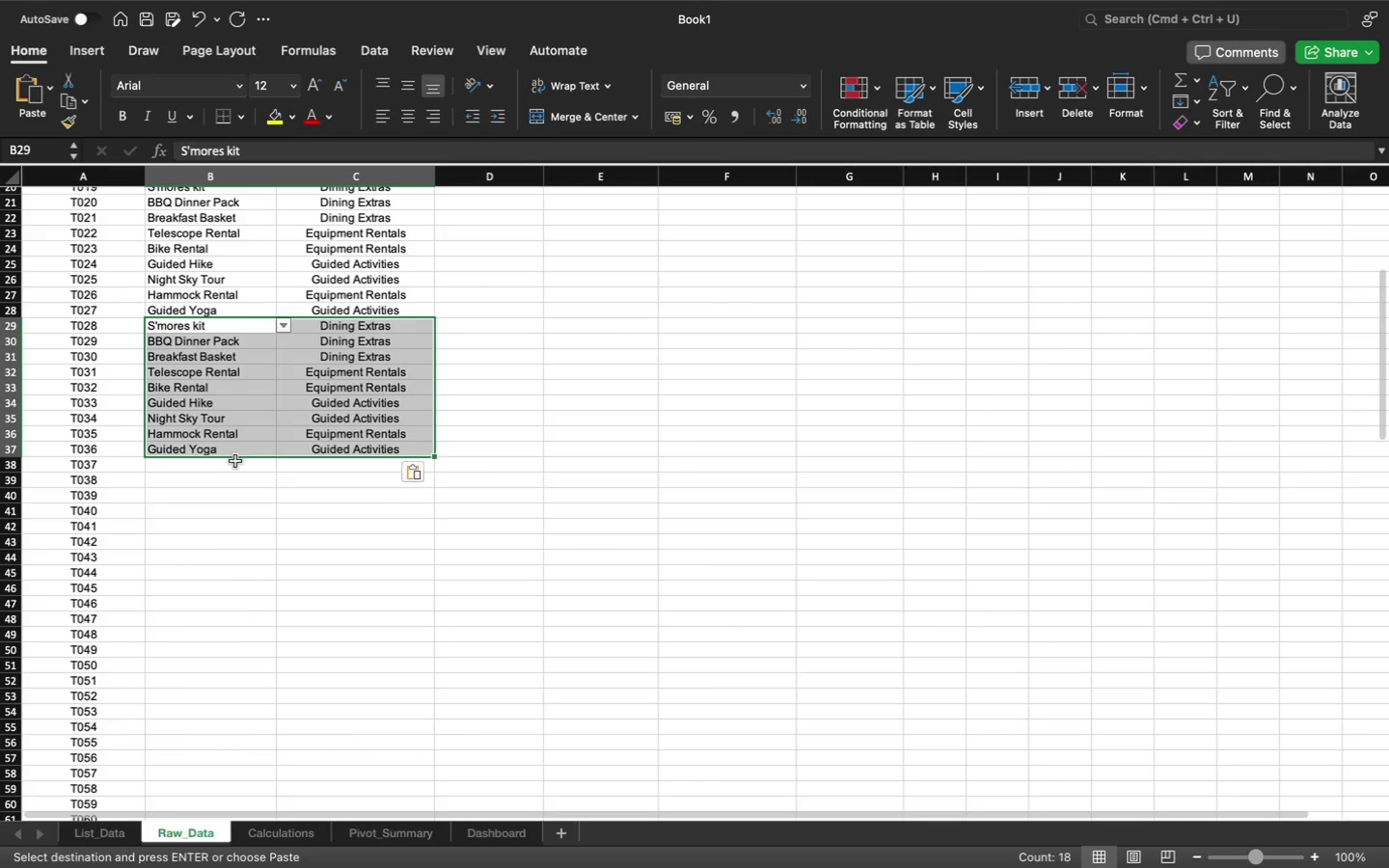 
left_click([231, 465])
 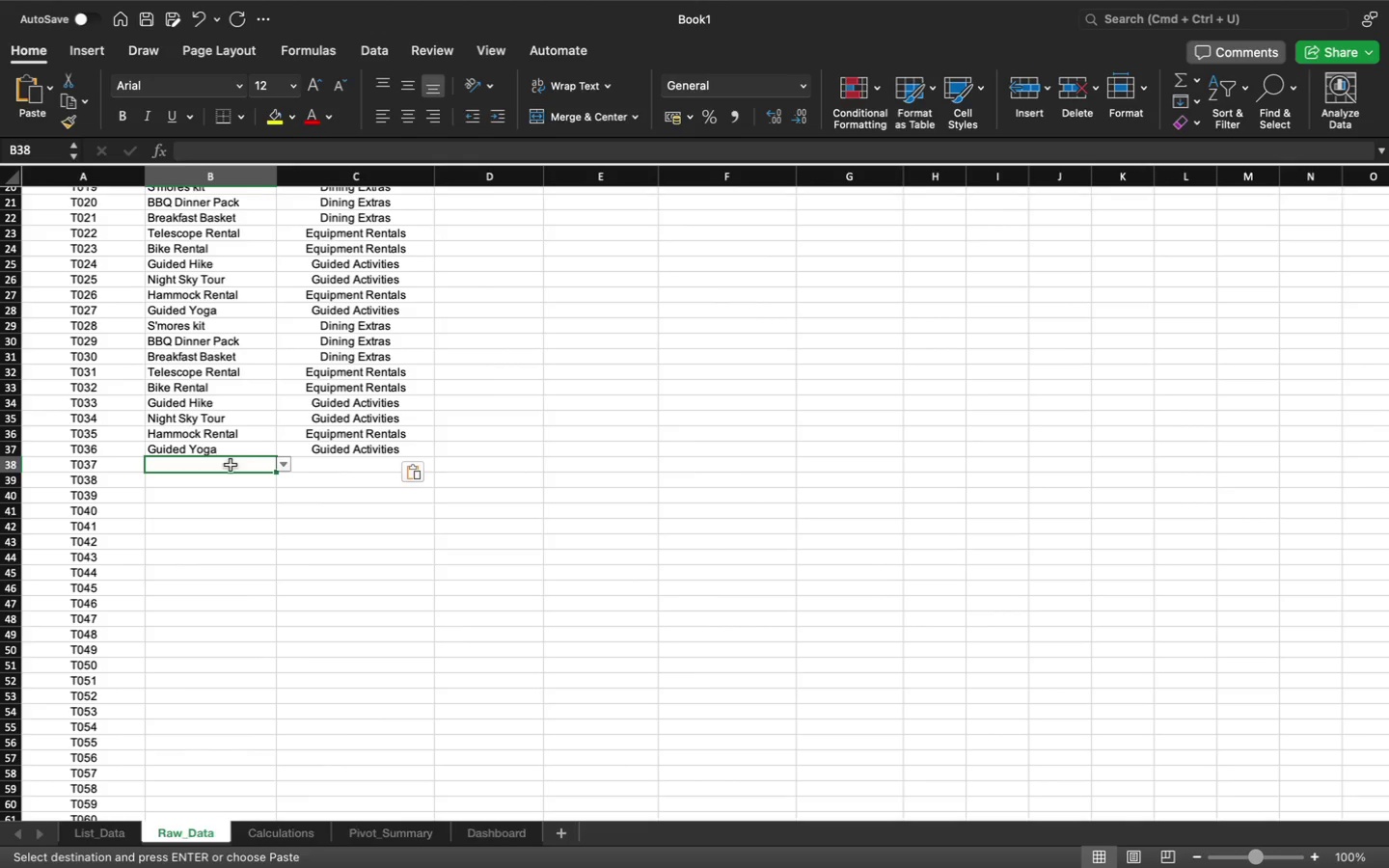 
key(Meta+CommandLeft)
 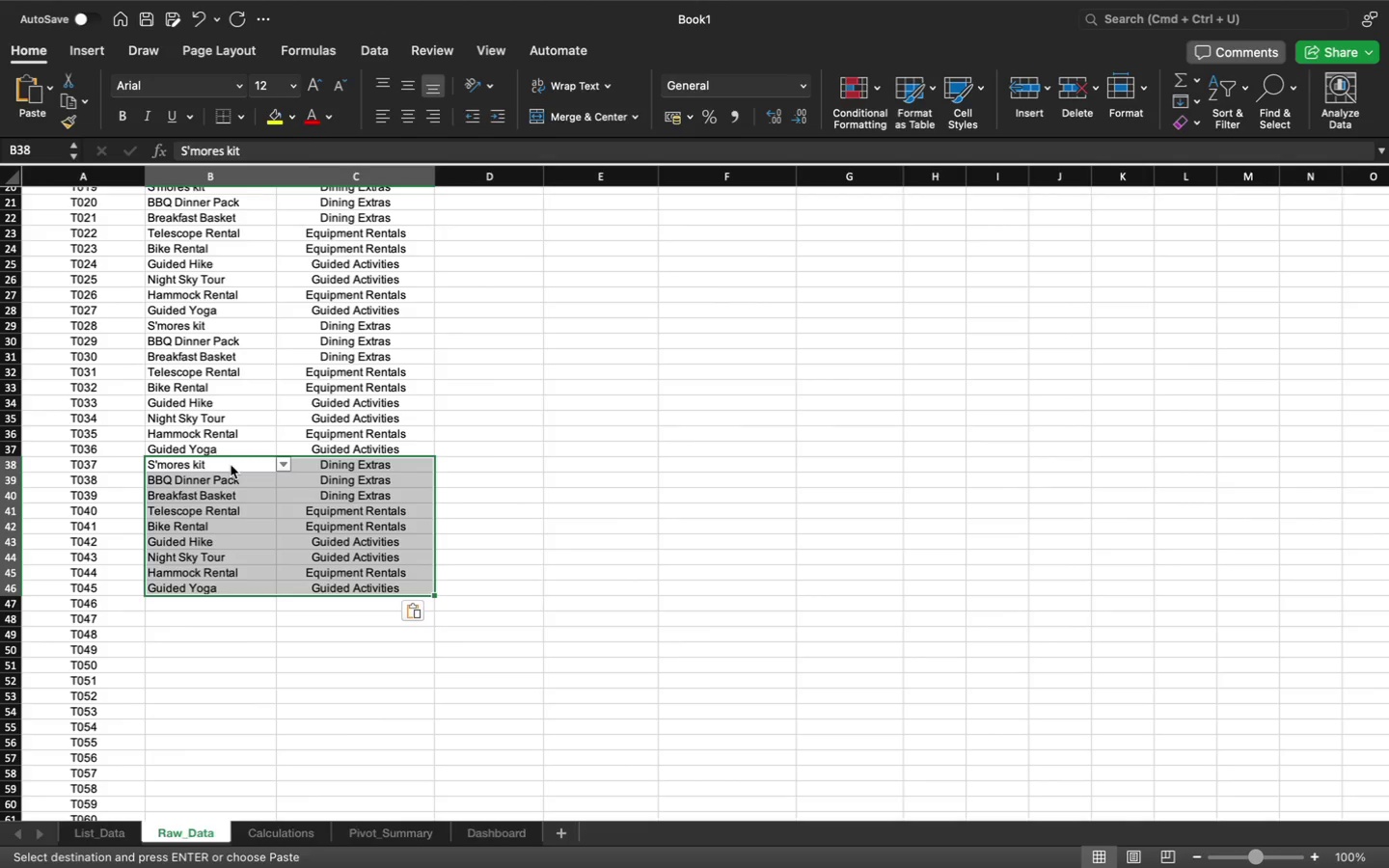 
key(Meta+V)
 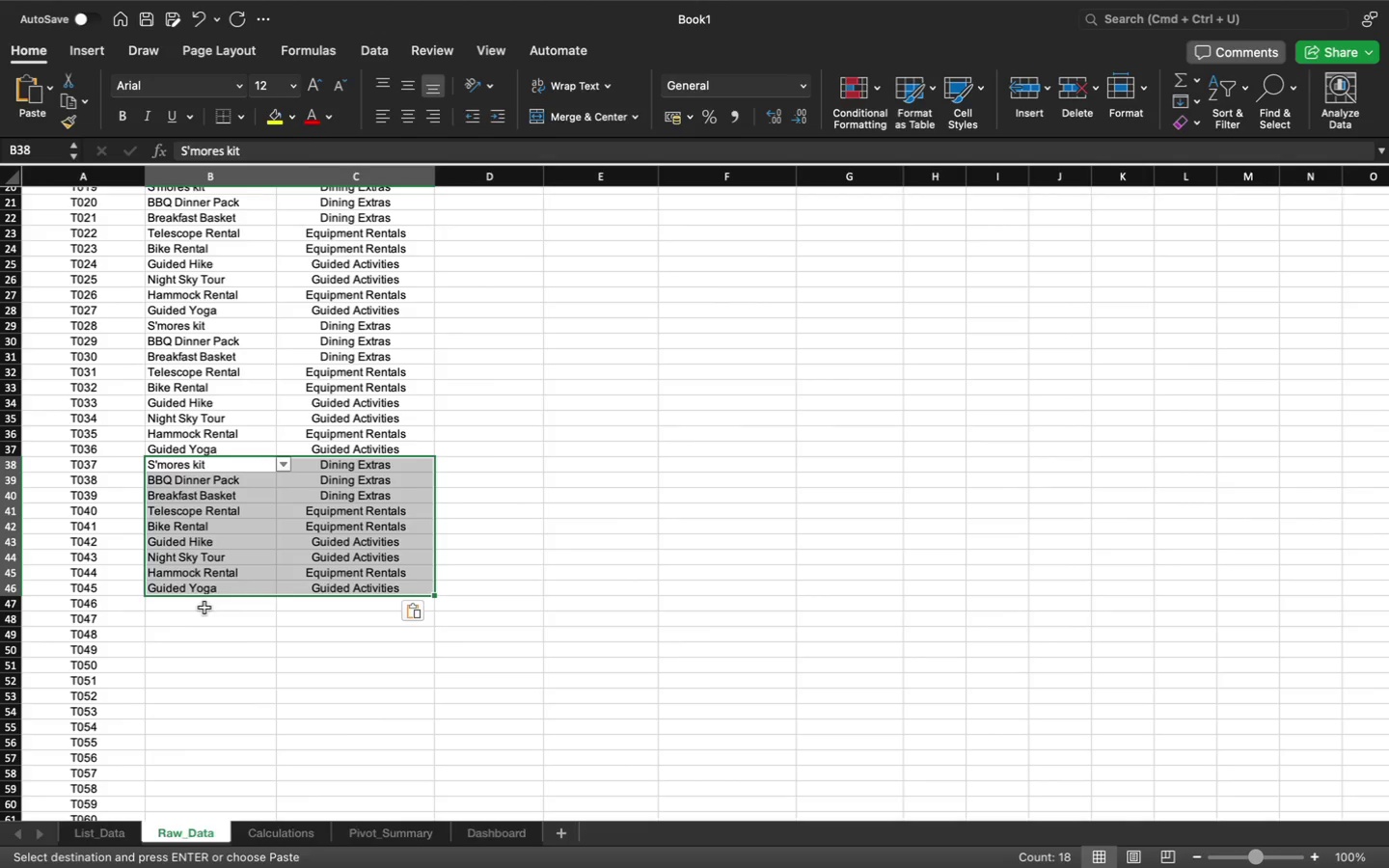 
left_click([204, 608])
 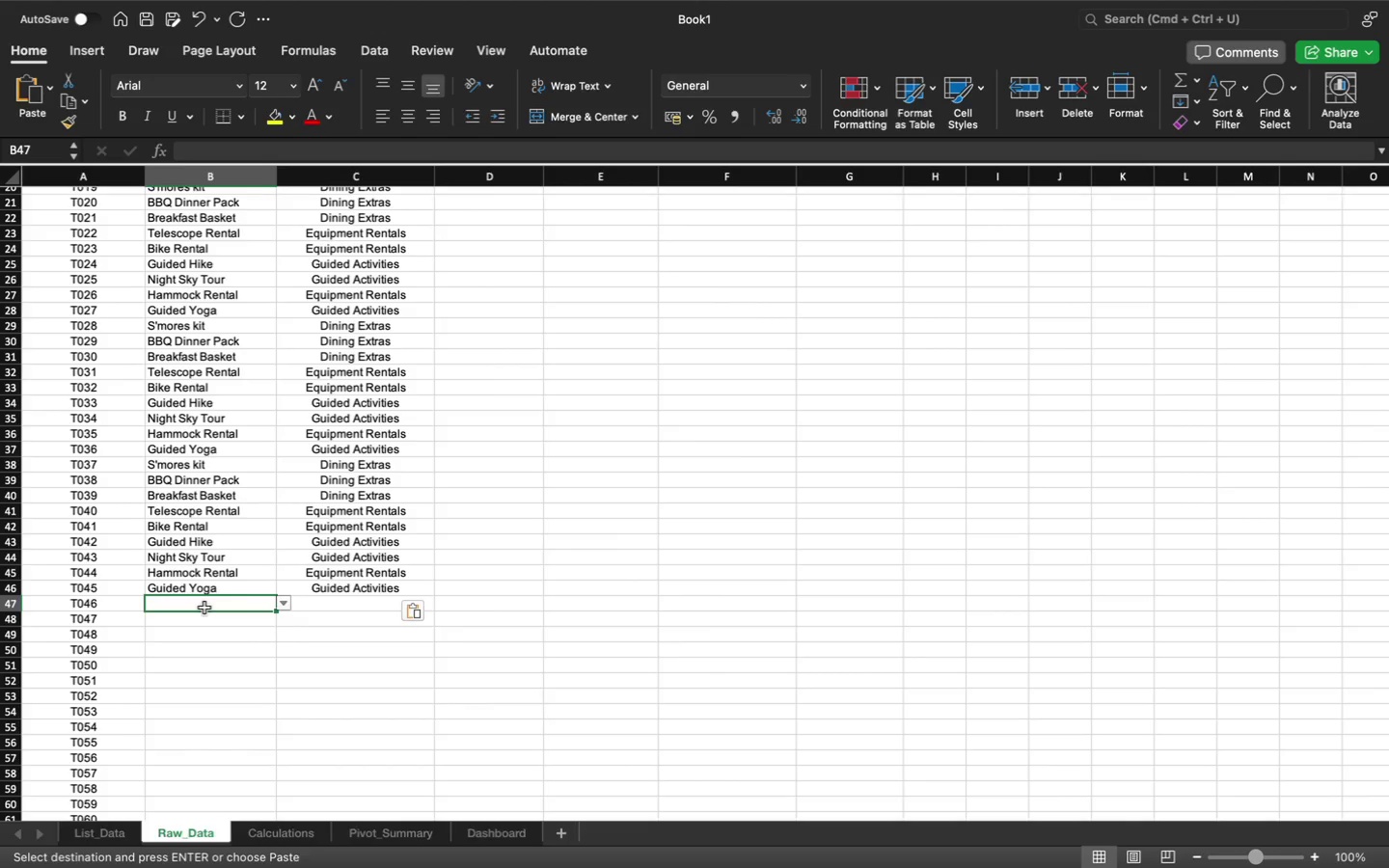 
key(Meta+CommandLeft)
 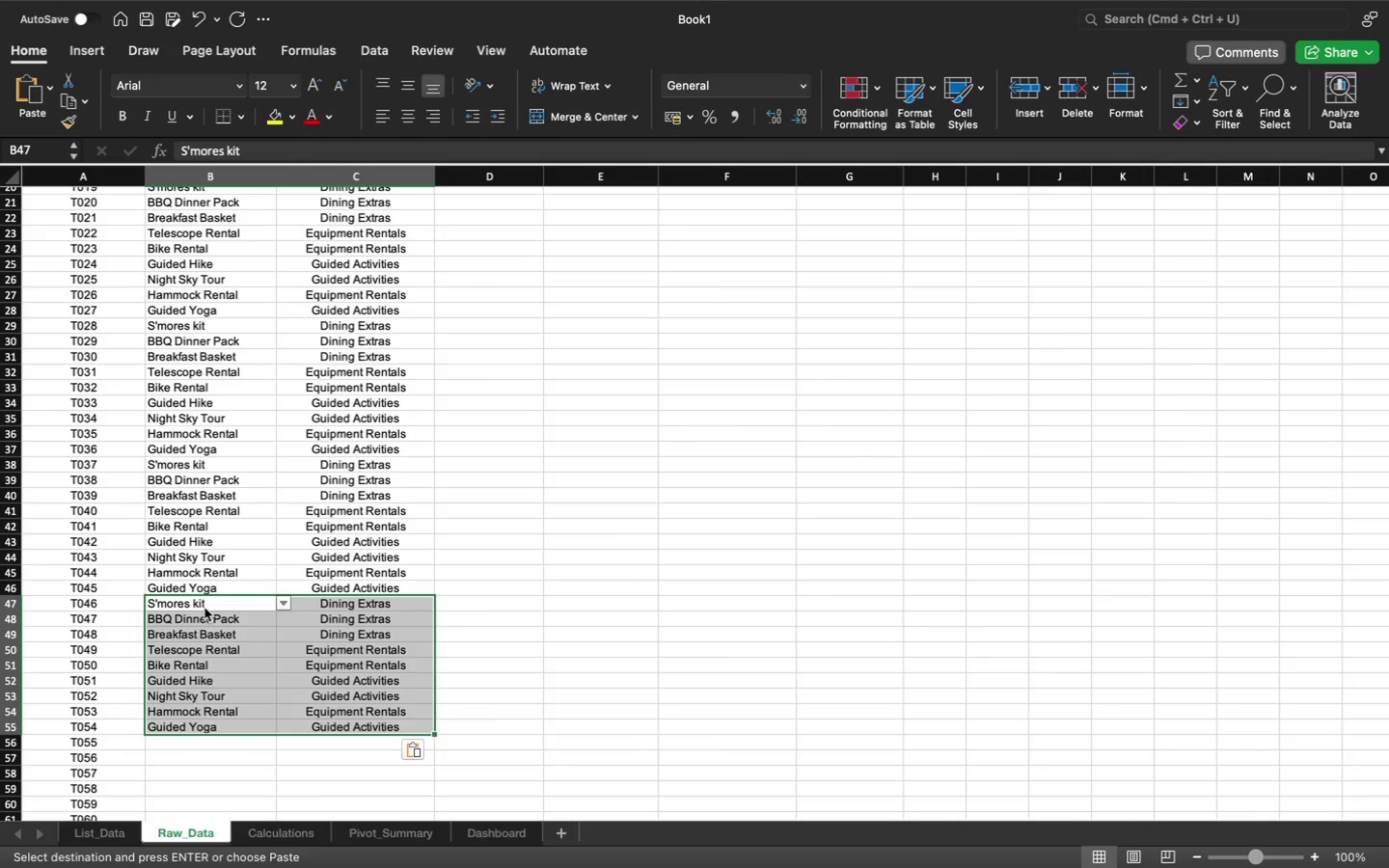 
key(Meta+V)
 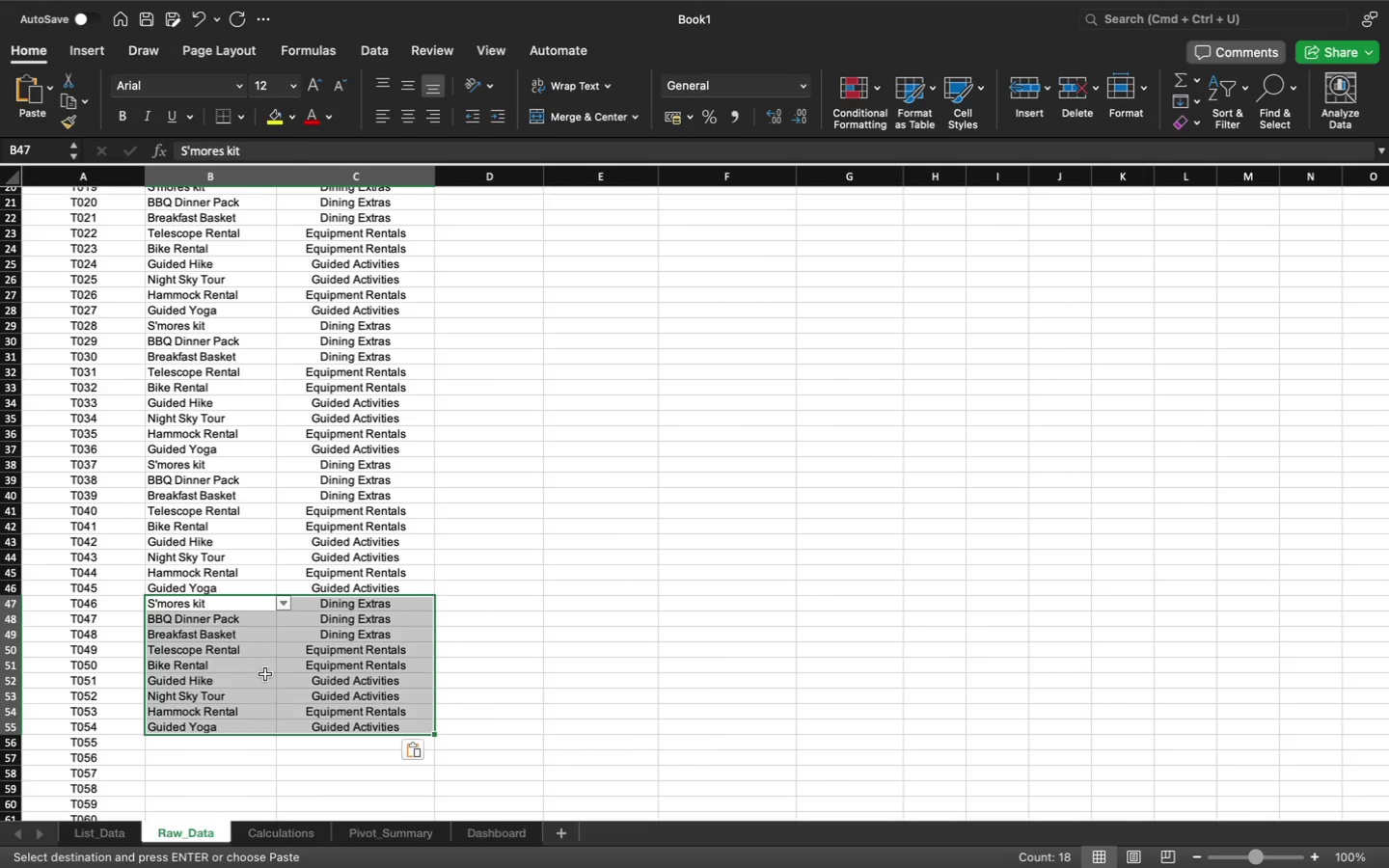 
scroll: coordinate [270, 680], scroll_direction: down, amount: 21.0
 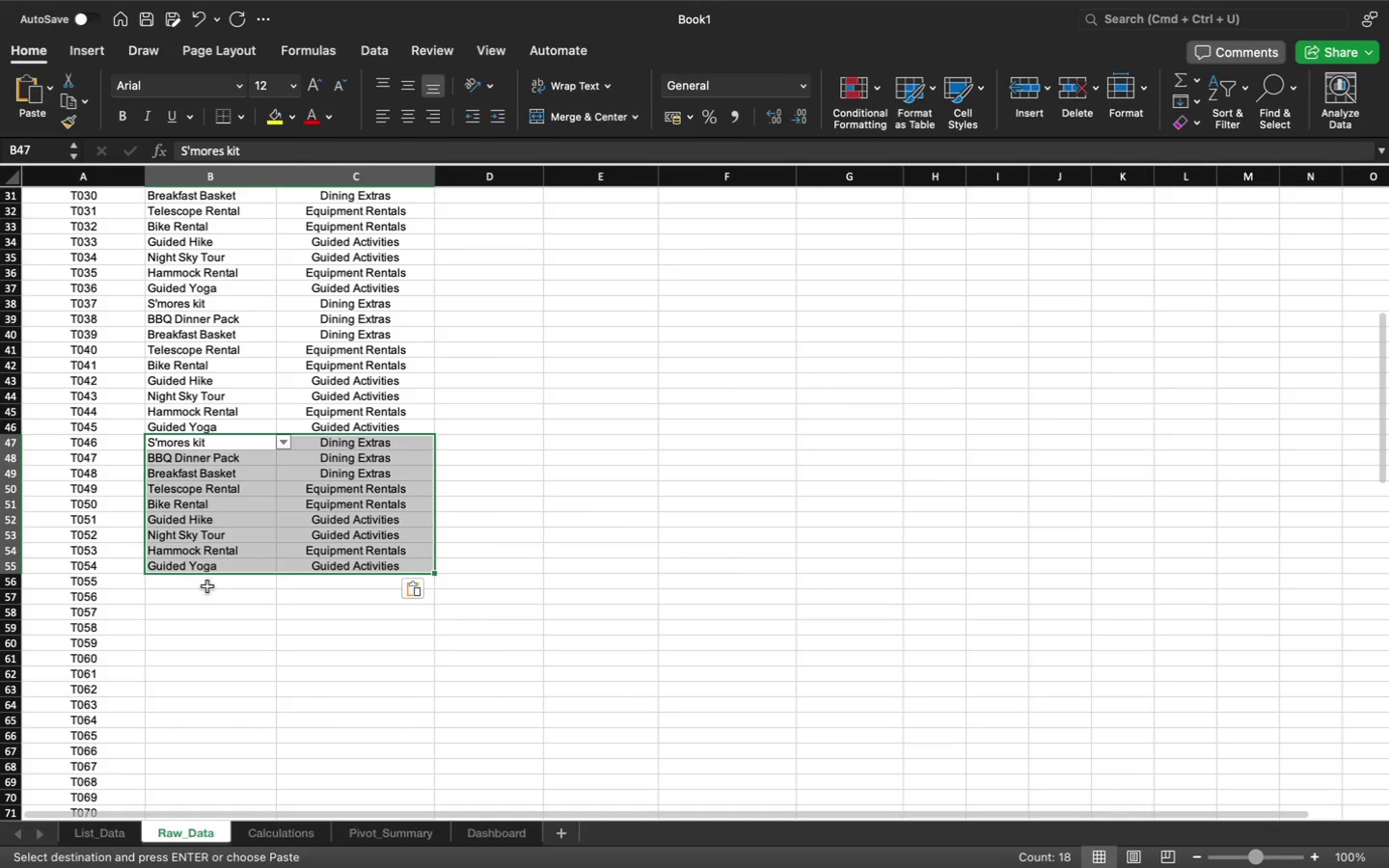 
left_click([206, 586])
 